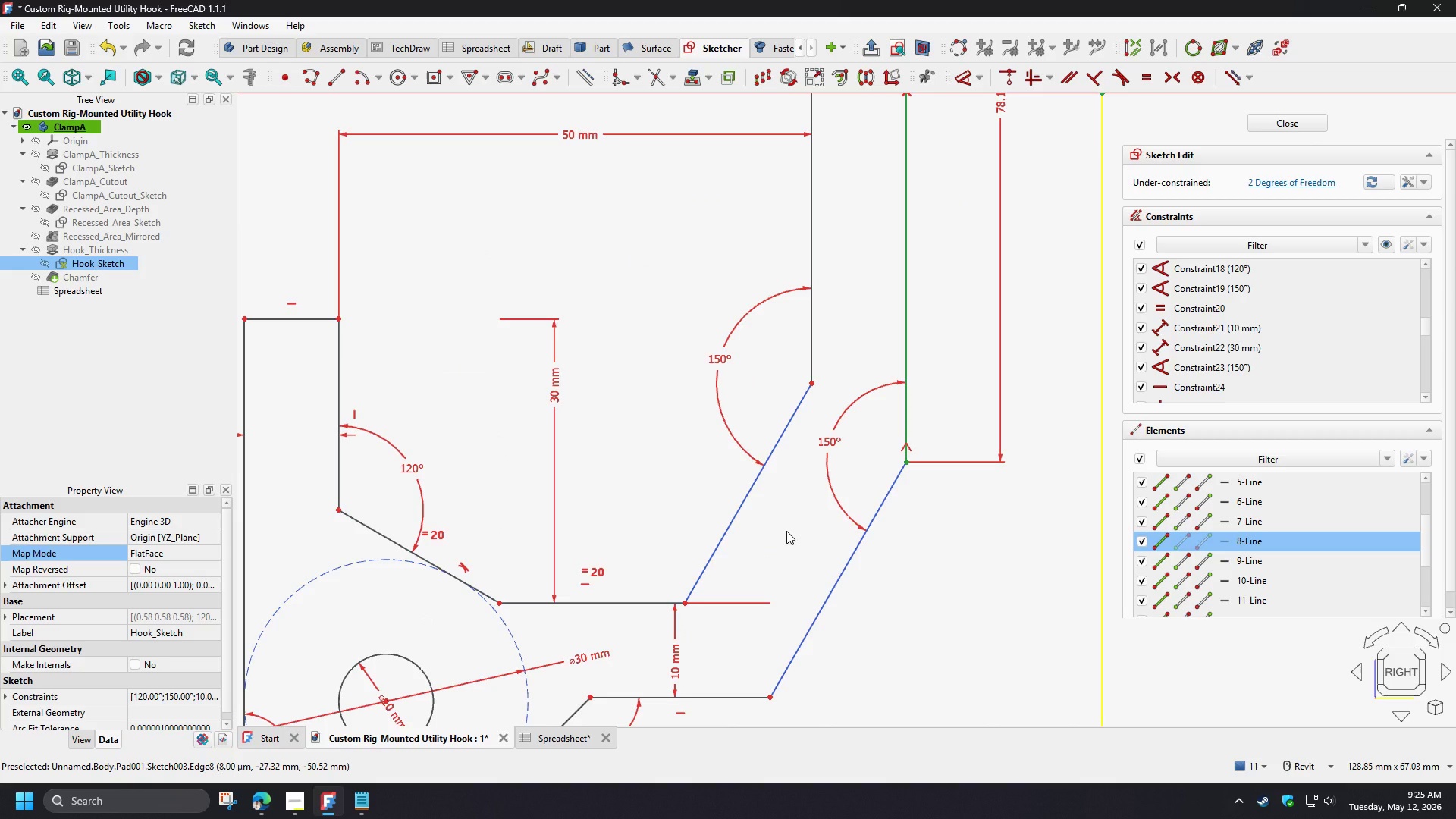 
key(D)
 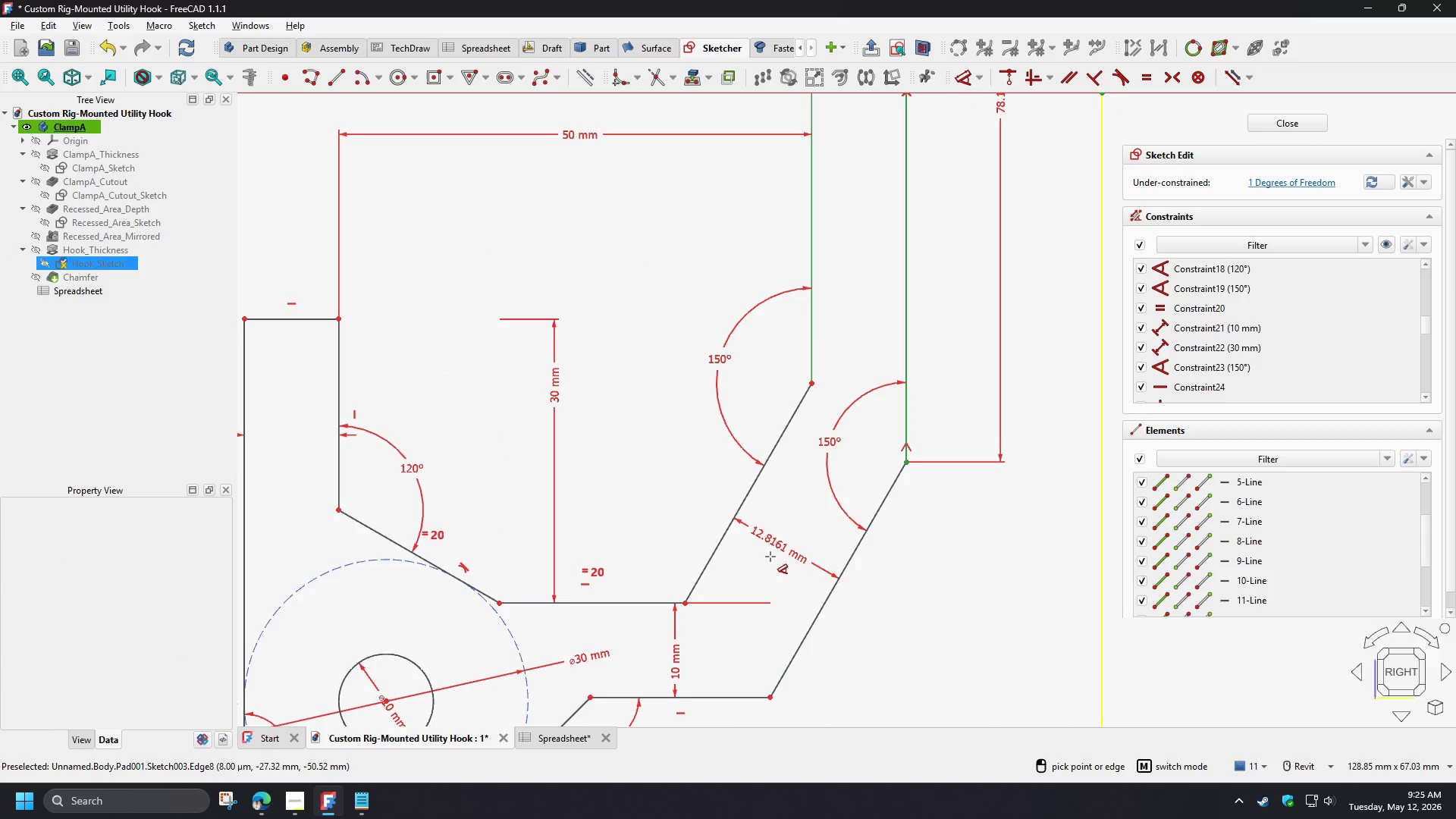 
left_click([783, 545])
 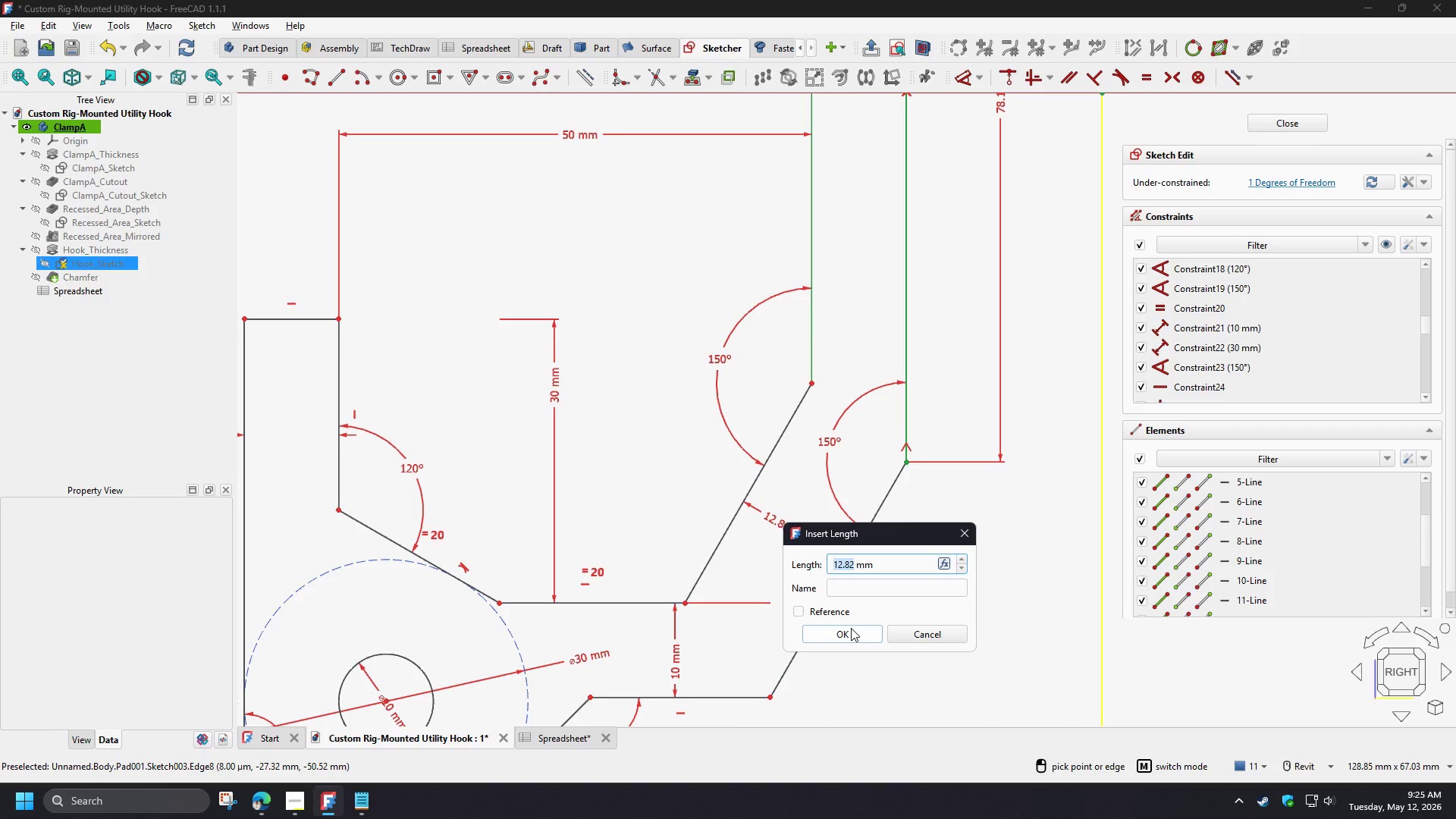 
key(Numpad2)
 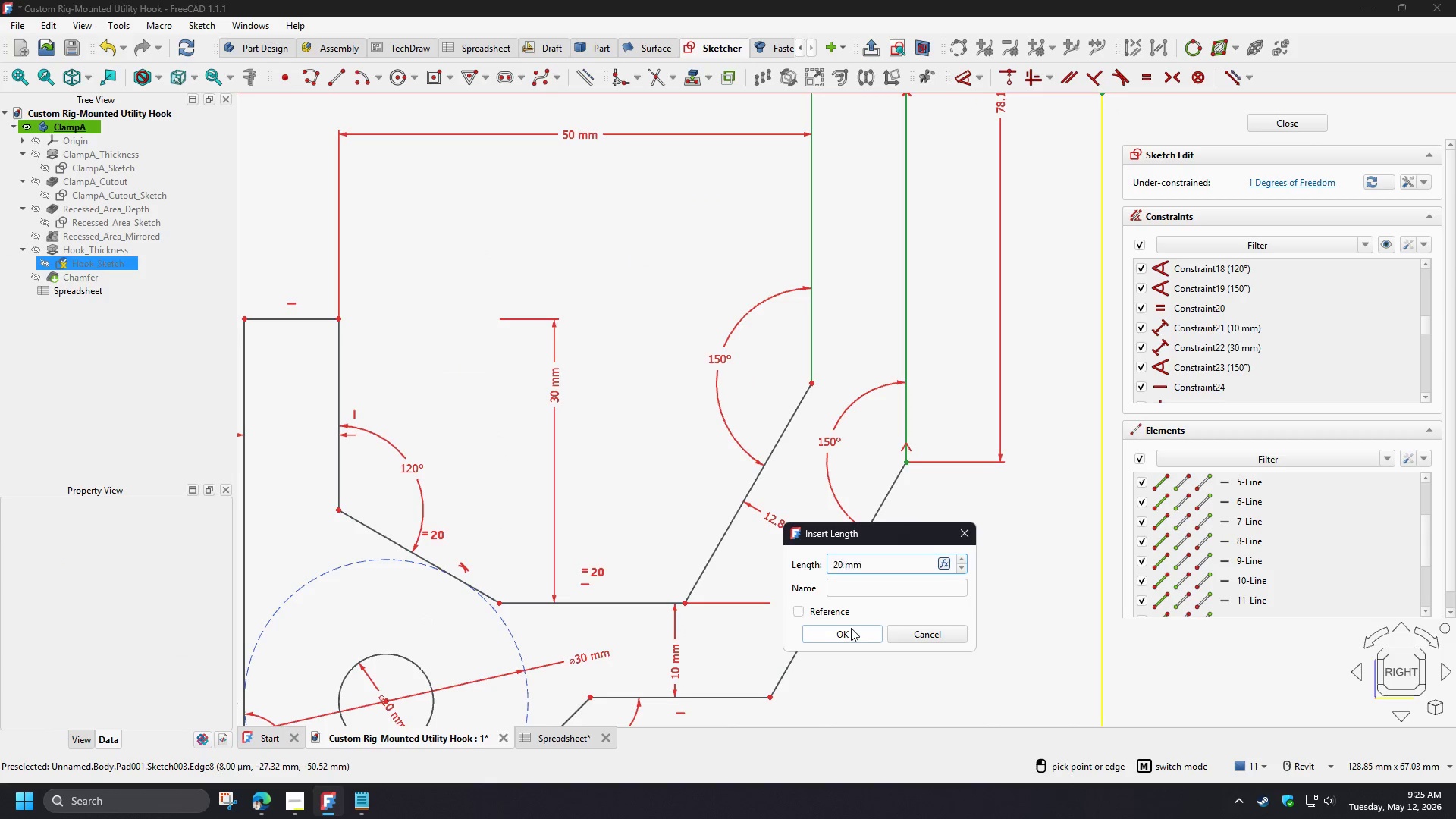 
key(Numpad0)
 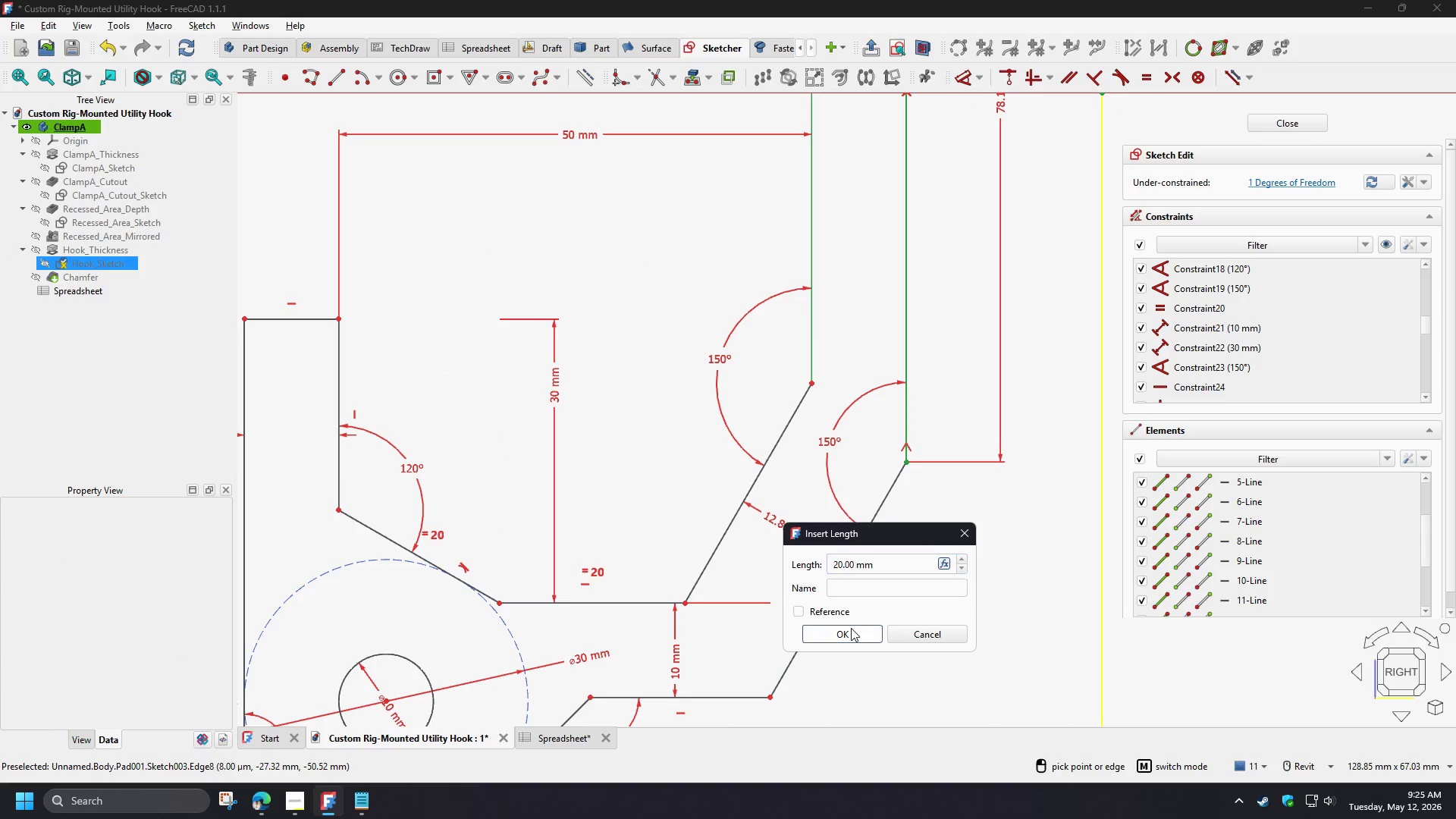 
left_click([851, 628])
 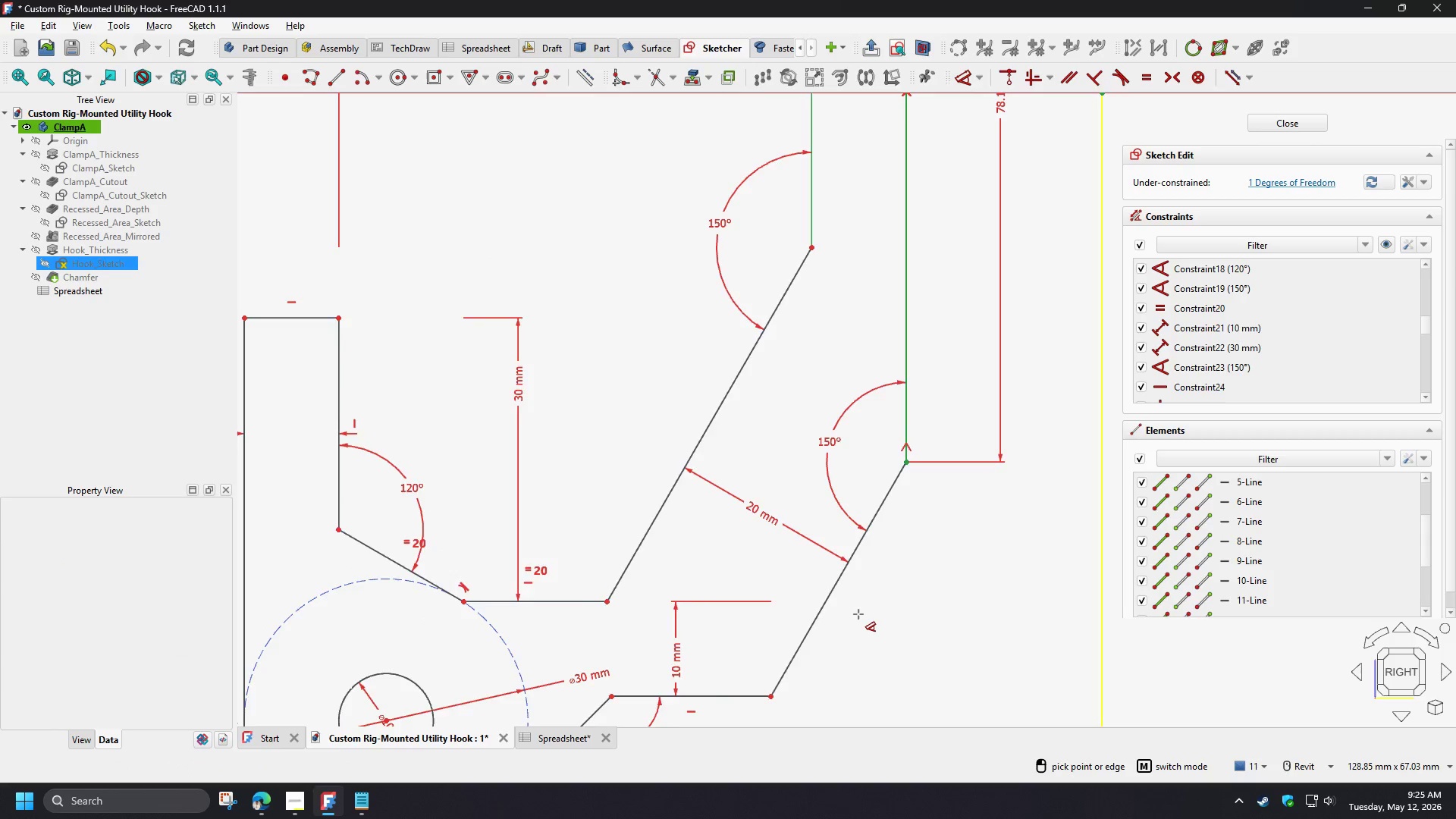 
scroll: coordinate [859, 612], scroll_direction: down, amount: 3.0
 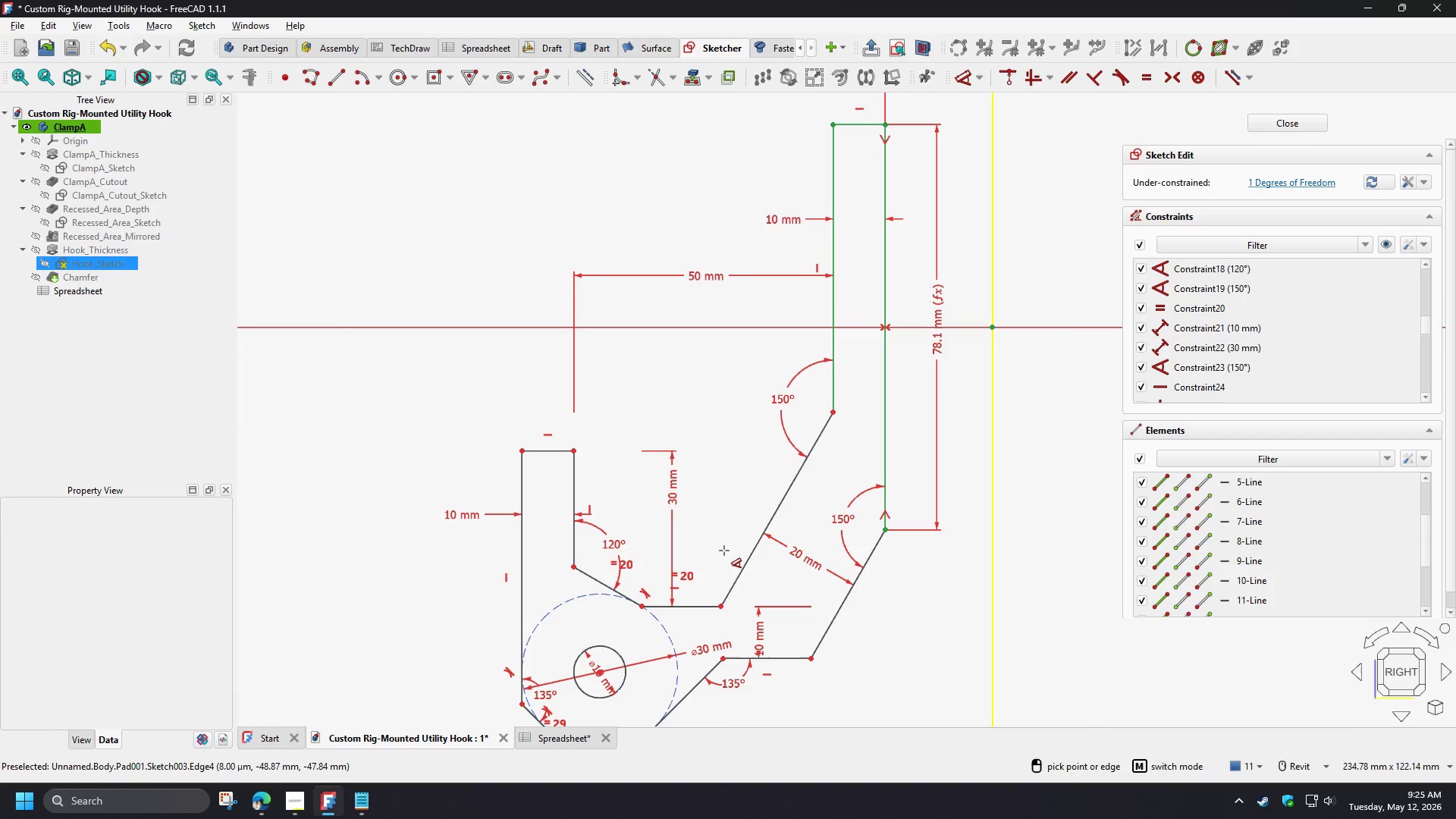 
right_click([723, 551])
 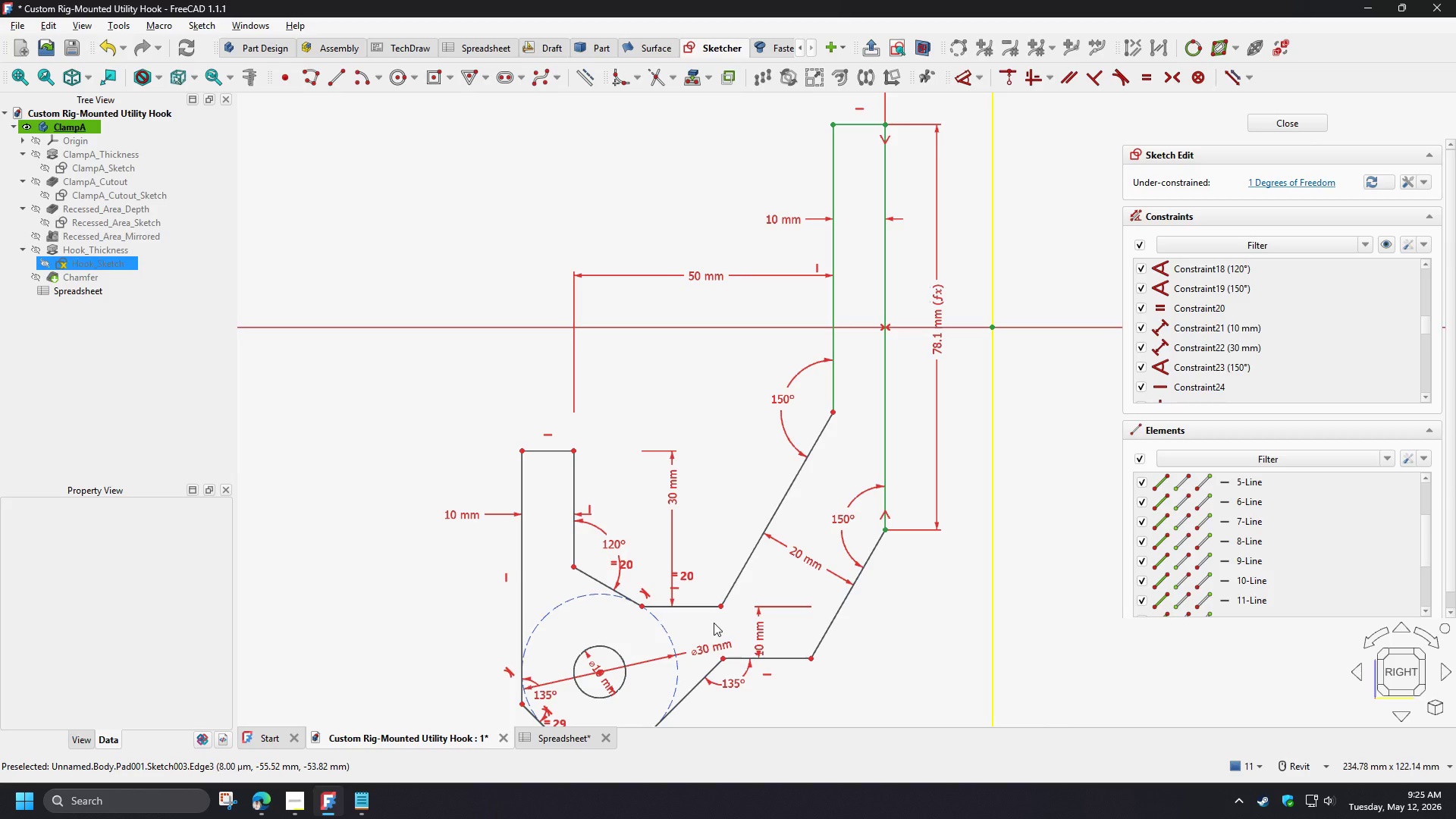 
scroll: coordinate [740, 602], scroll_direction: up, amount: 1.0
 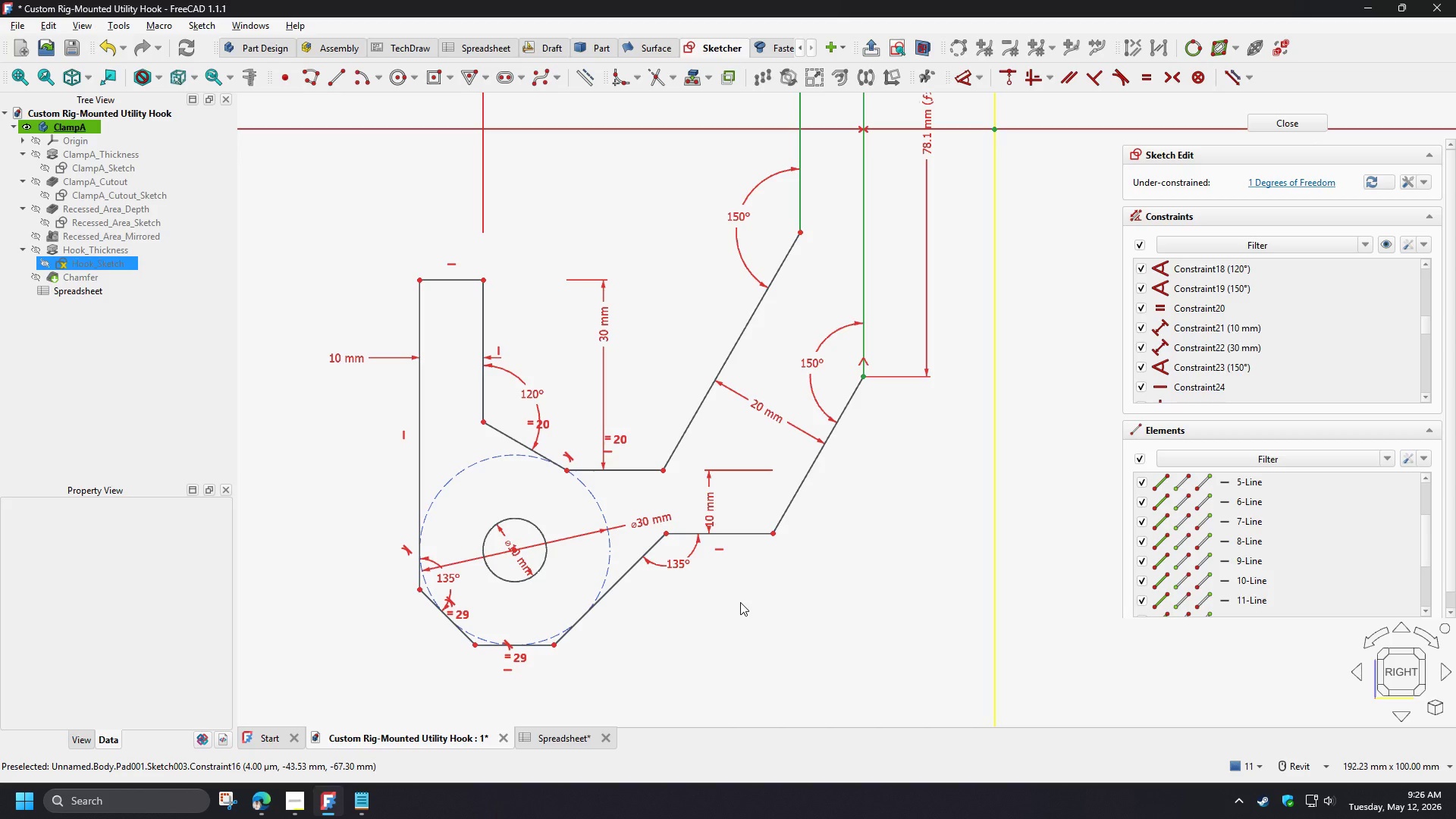 
wait(23.31)
 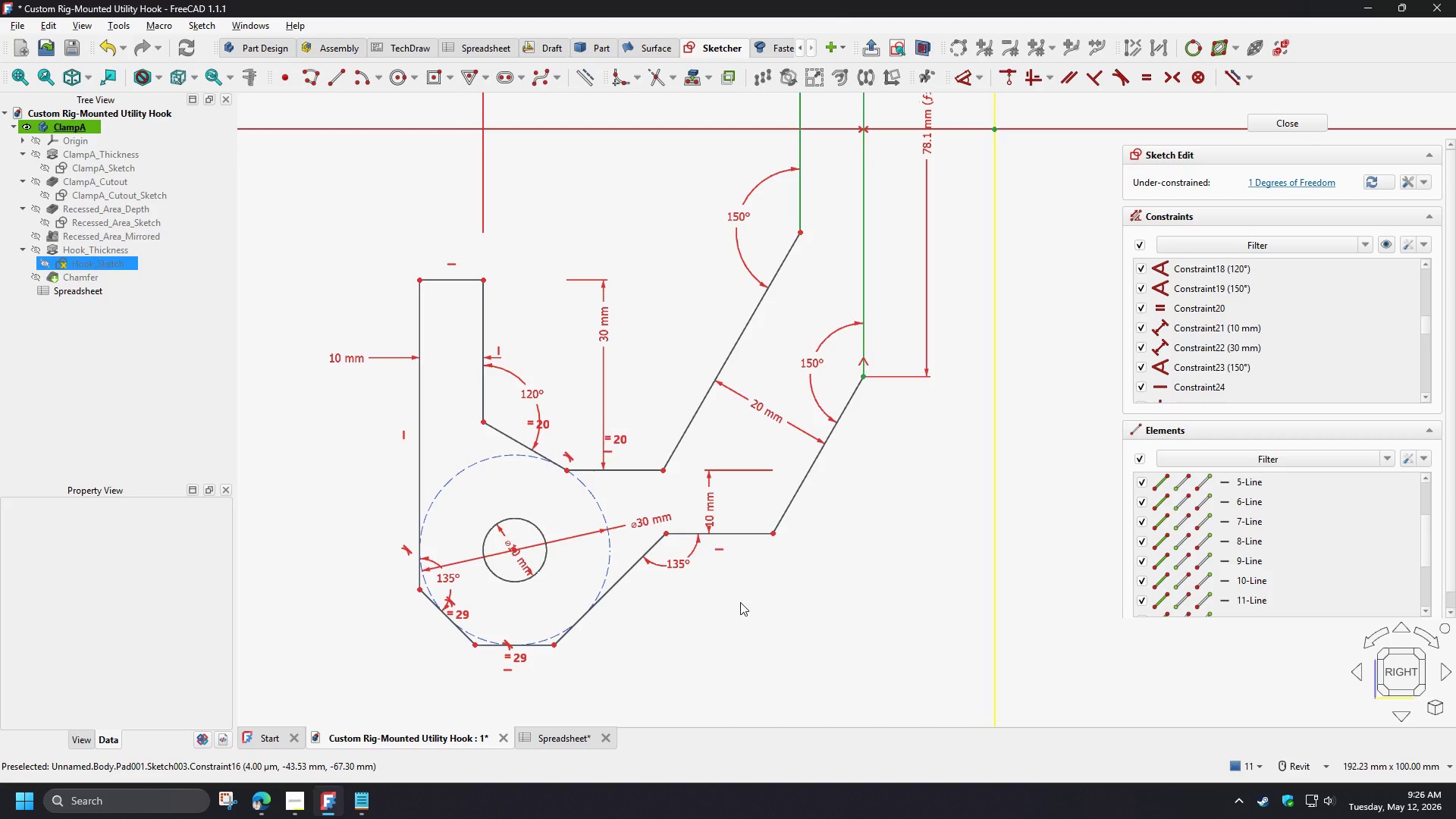 
double_click([763, 412])
 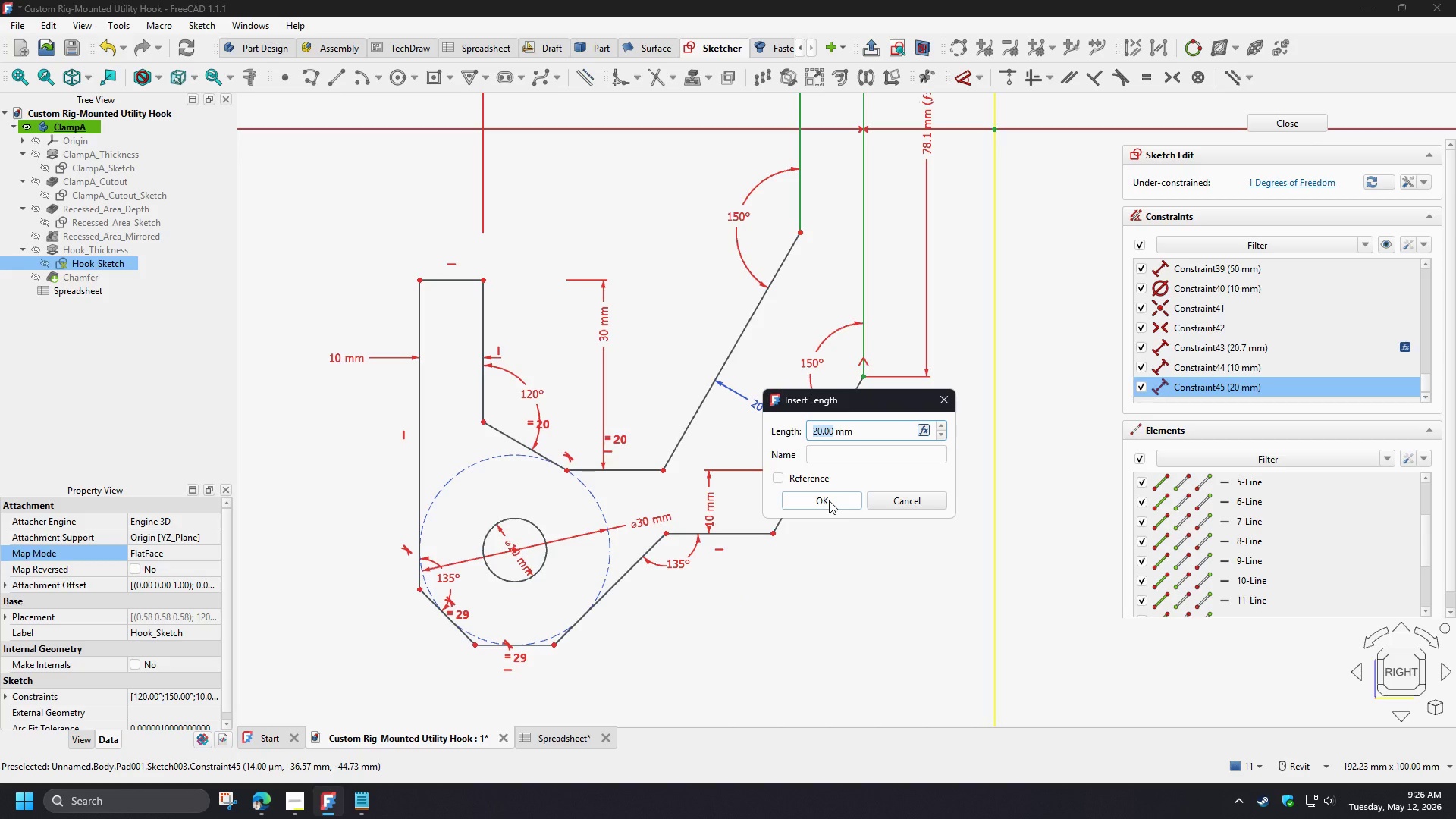 
key(Numpad1)
 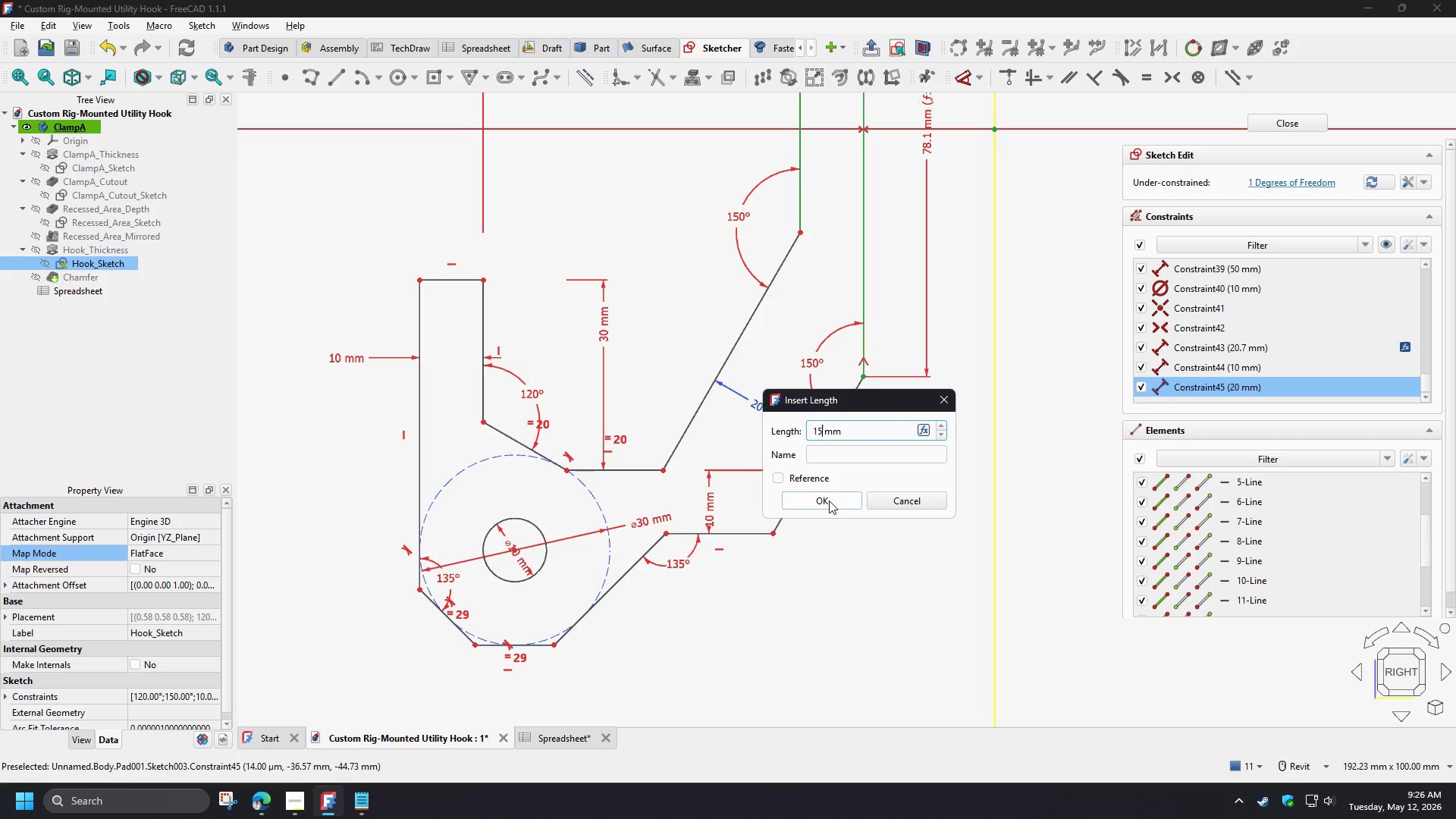 
key(Numpad5)
 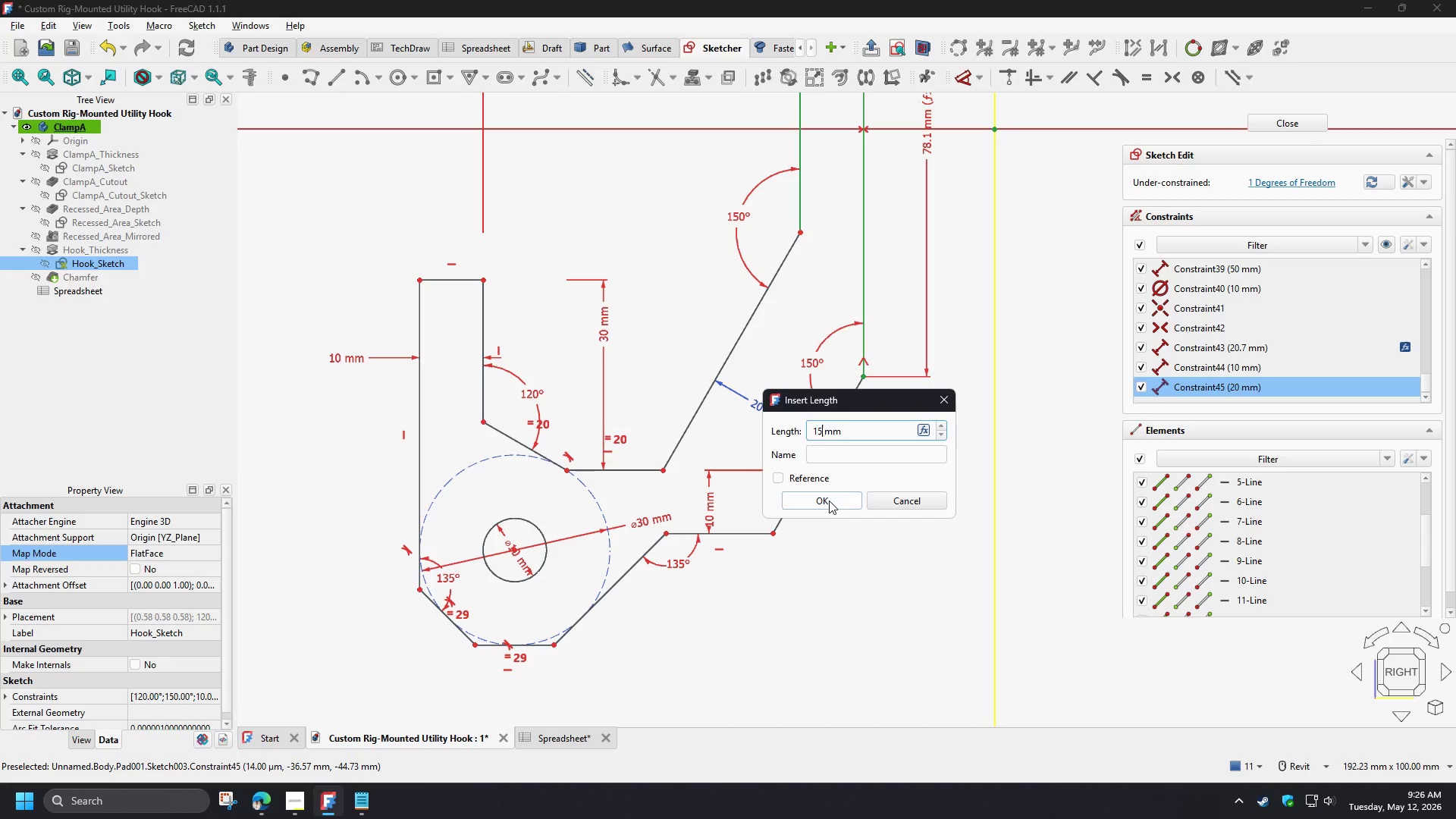 
left_click([829, 500])
 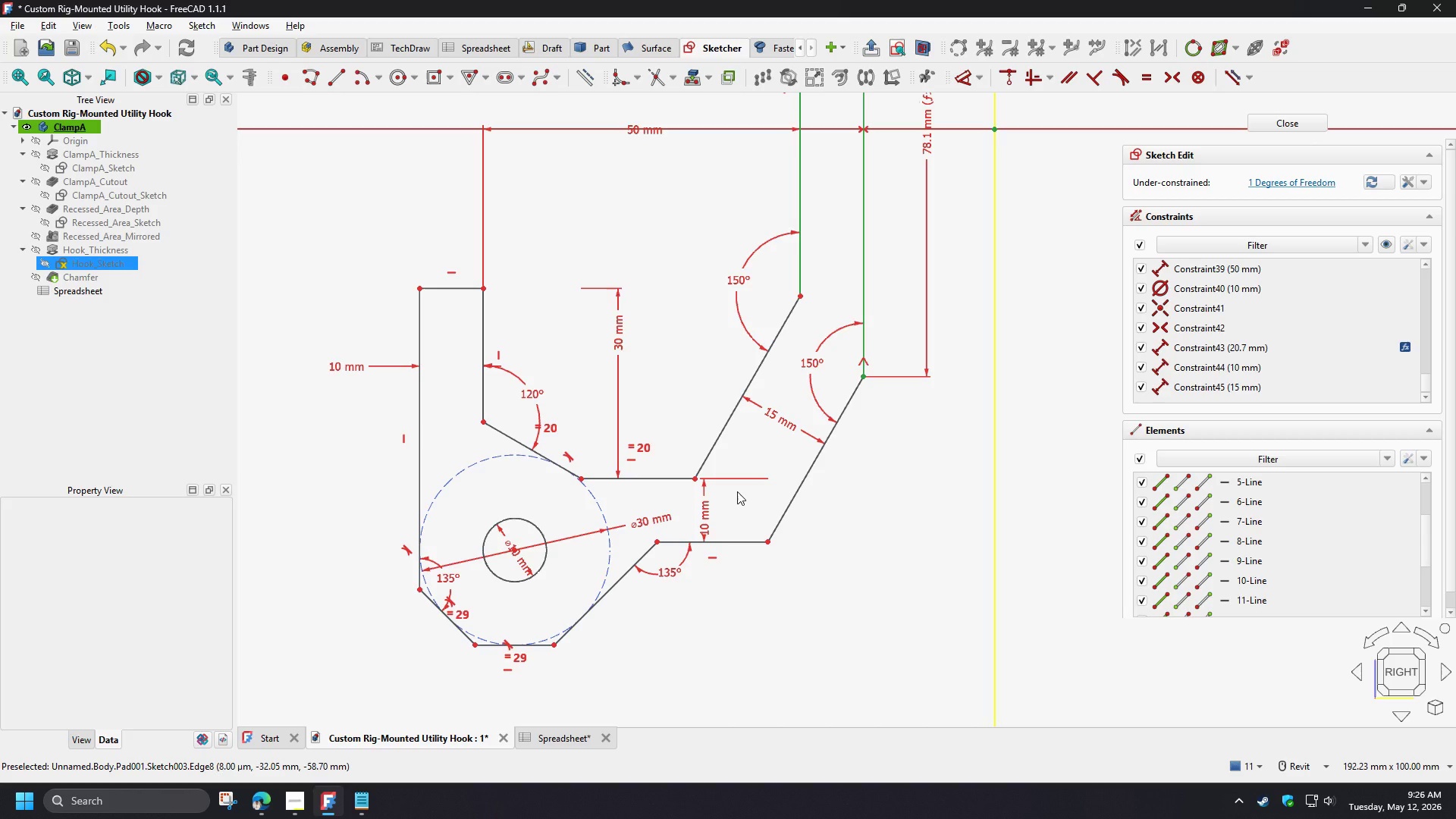 
wait(13.89)
 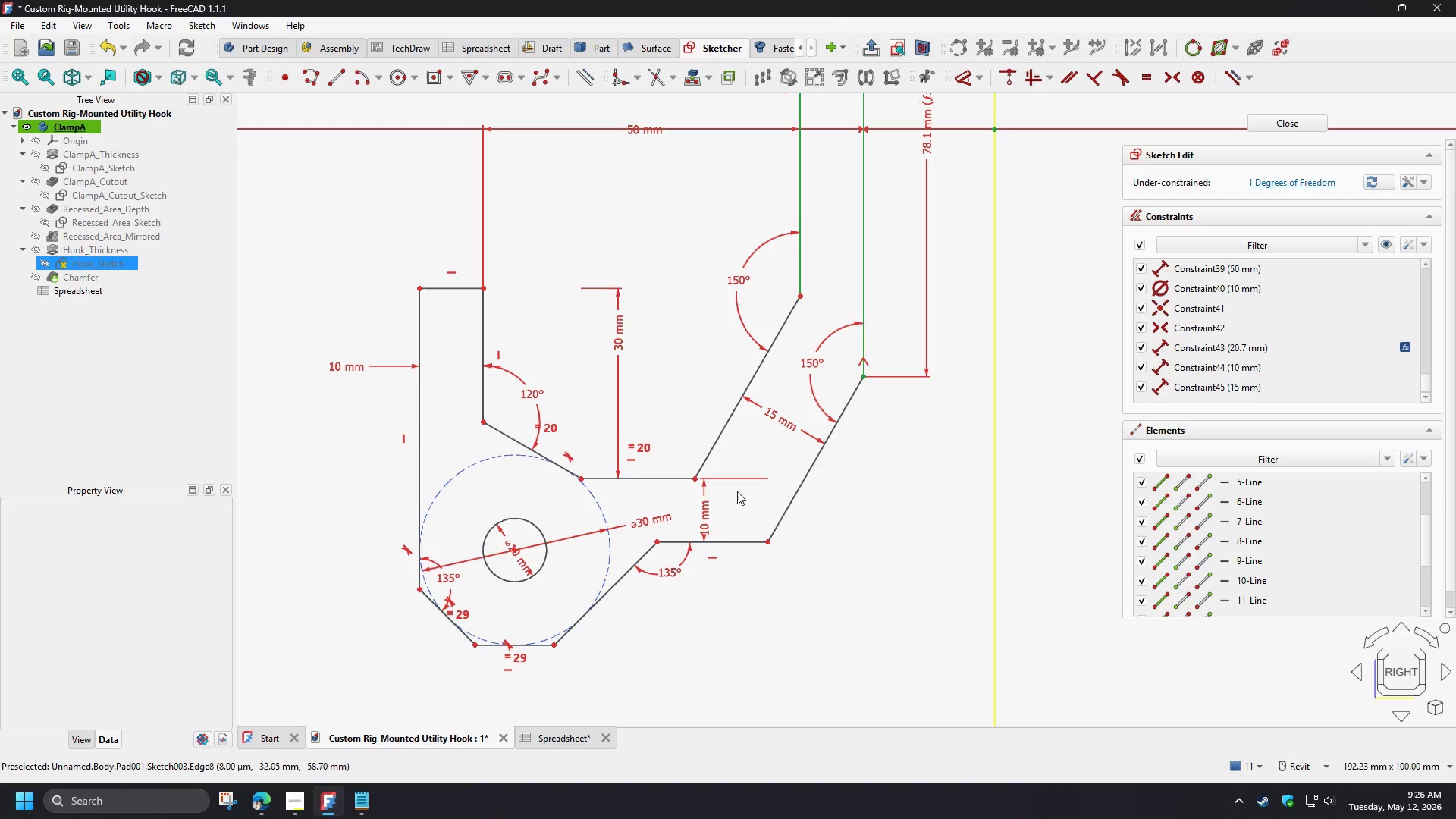 
double_click([706, 513])
 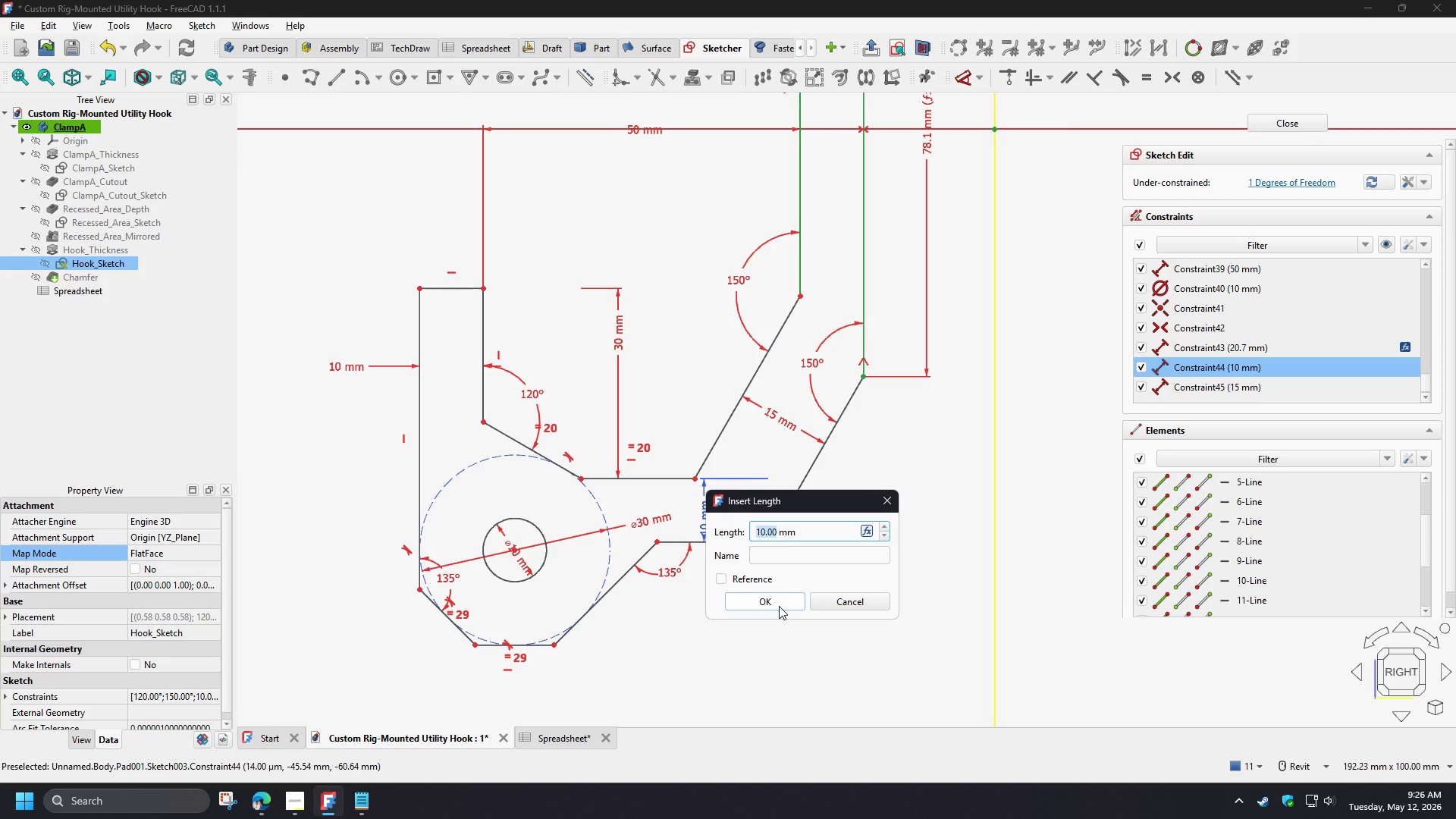 
key(Numpad1)
 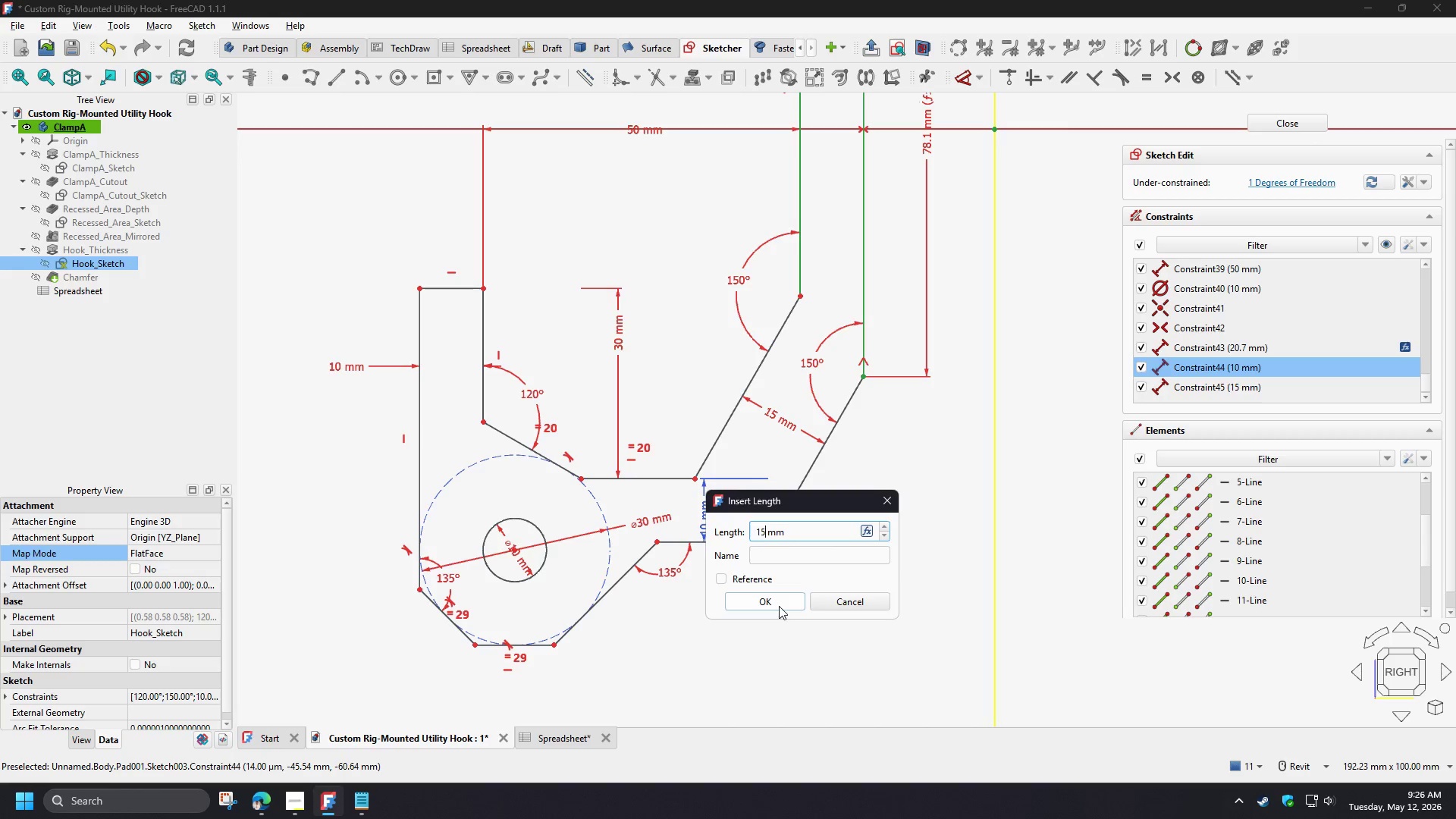 
key(Numpad5)
 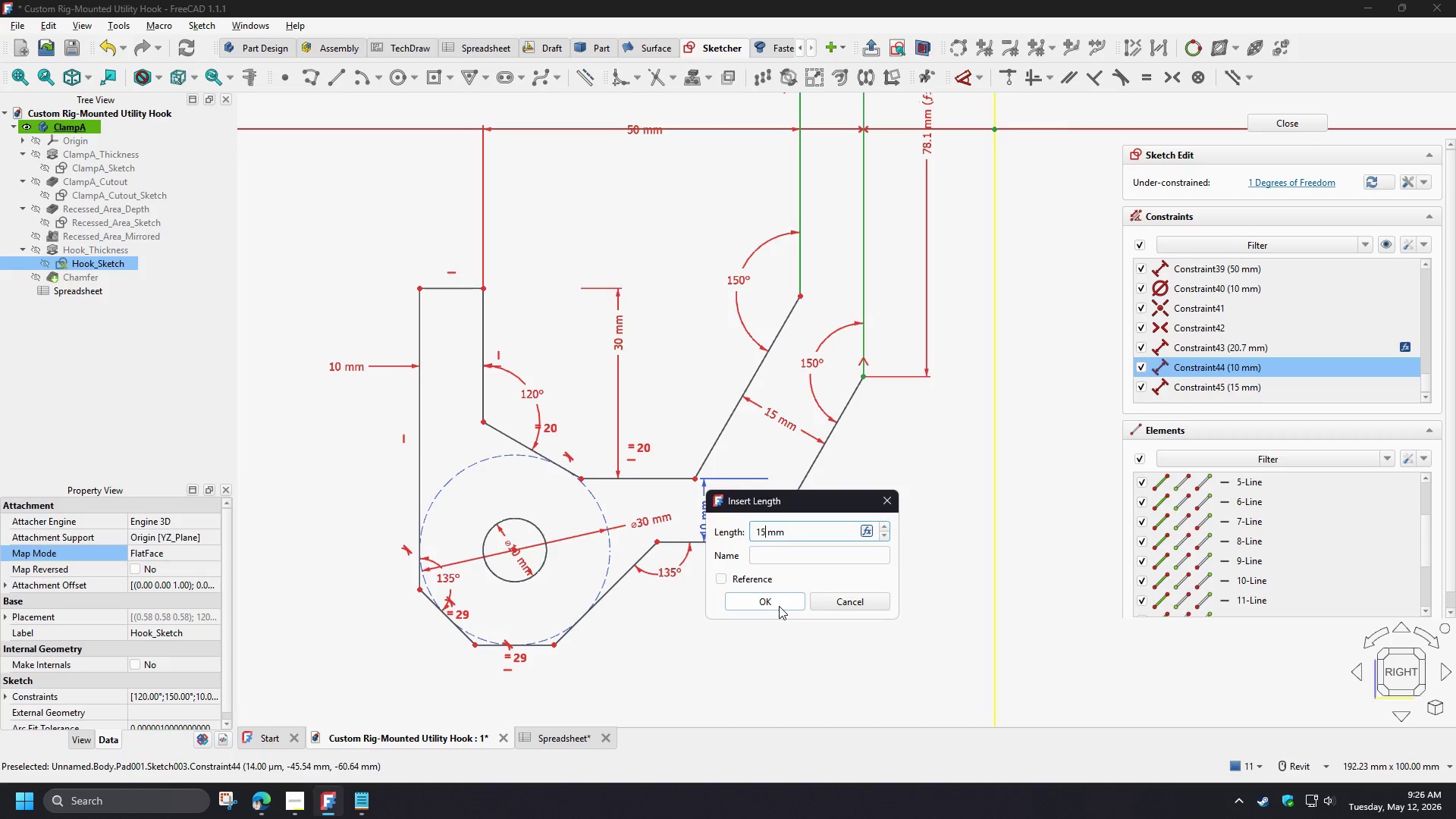 
left_click([779, 606])
 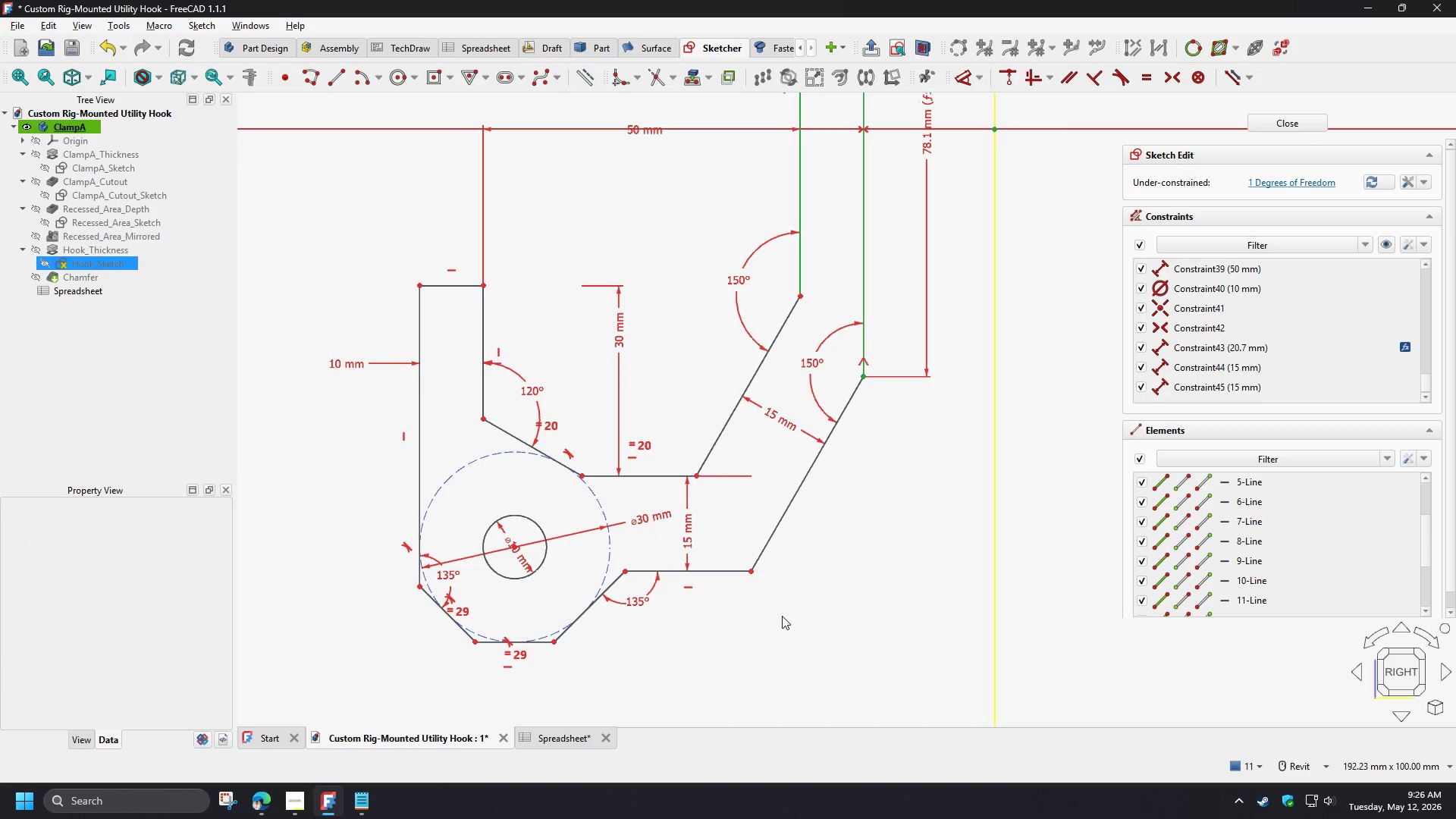 
wait(6.91)
 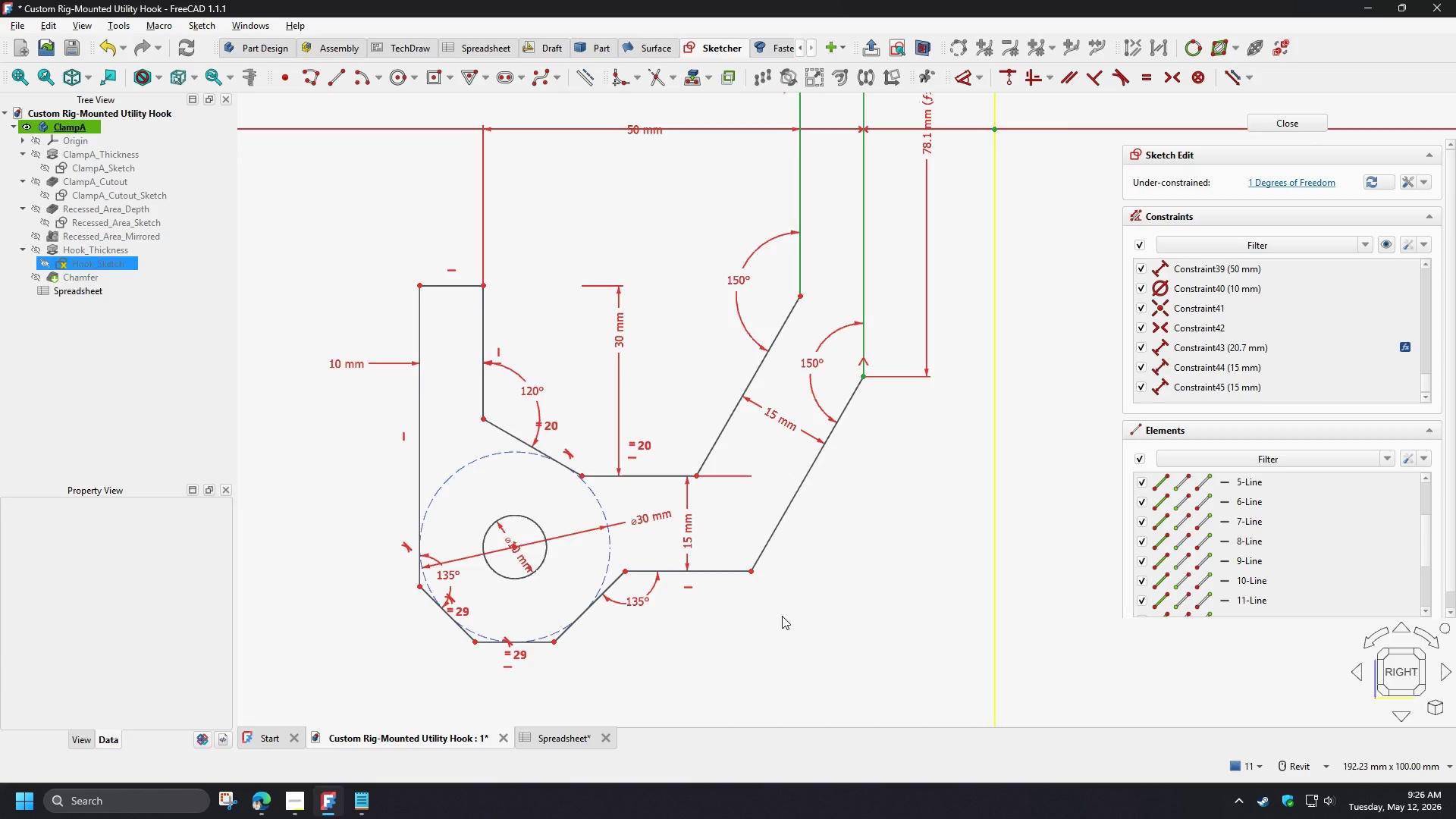 
left_click([1286, 121])
 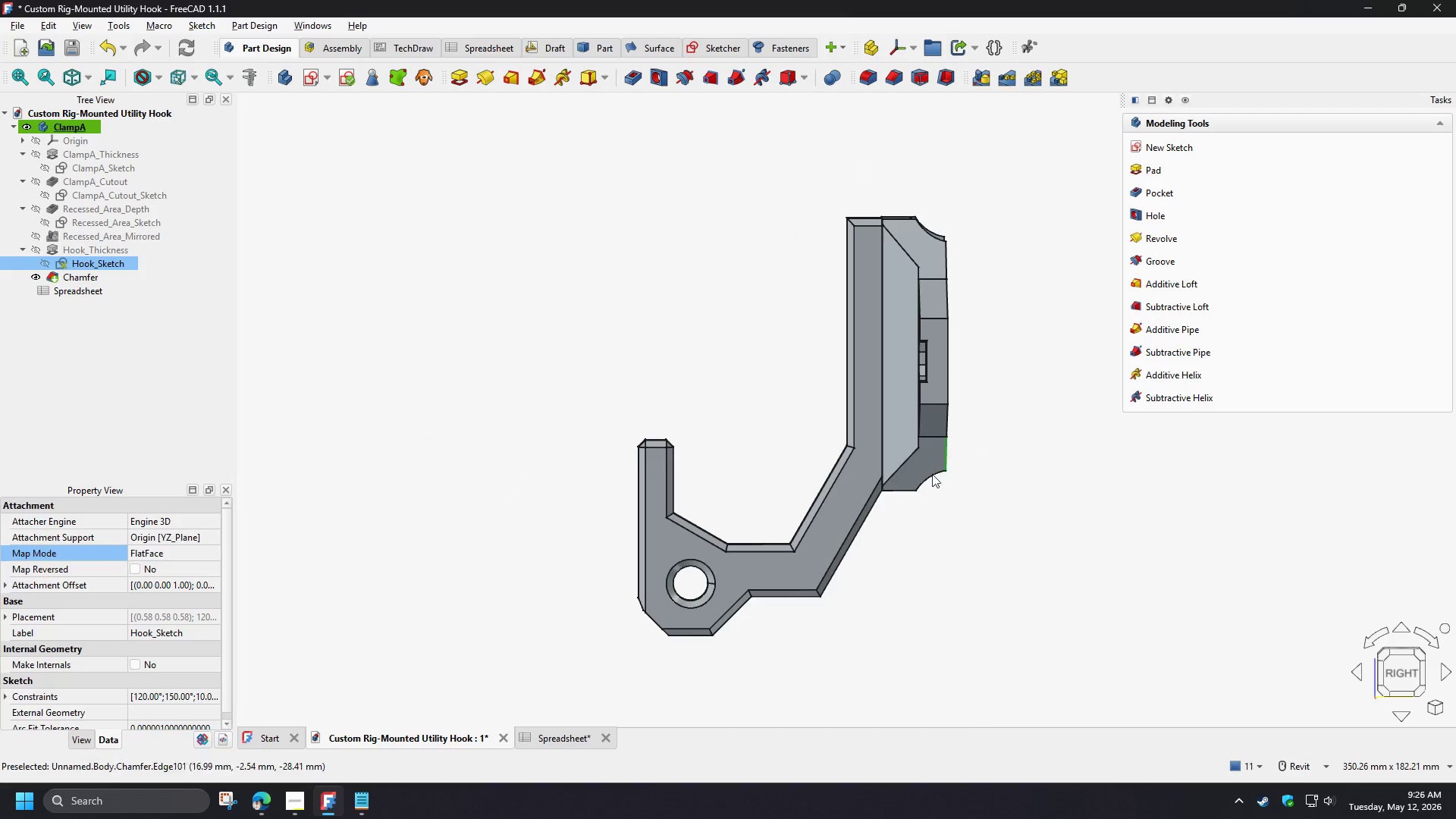 
hold_key(key=ShiftLeft, duration=1.11)
 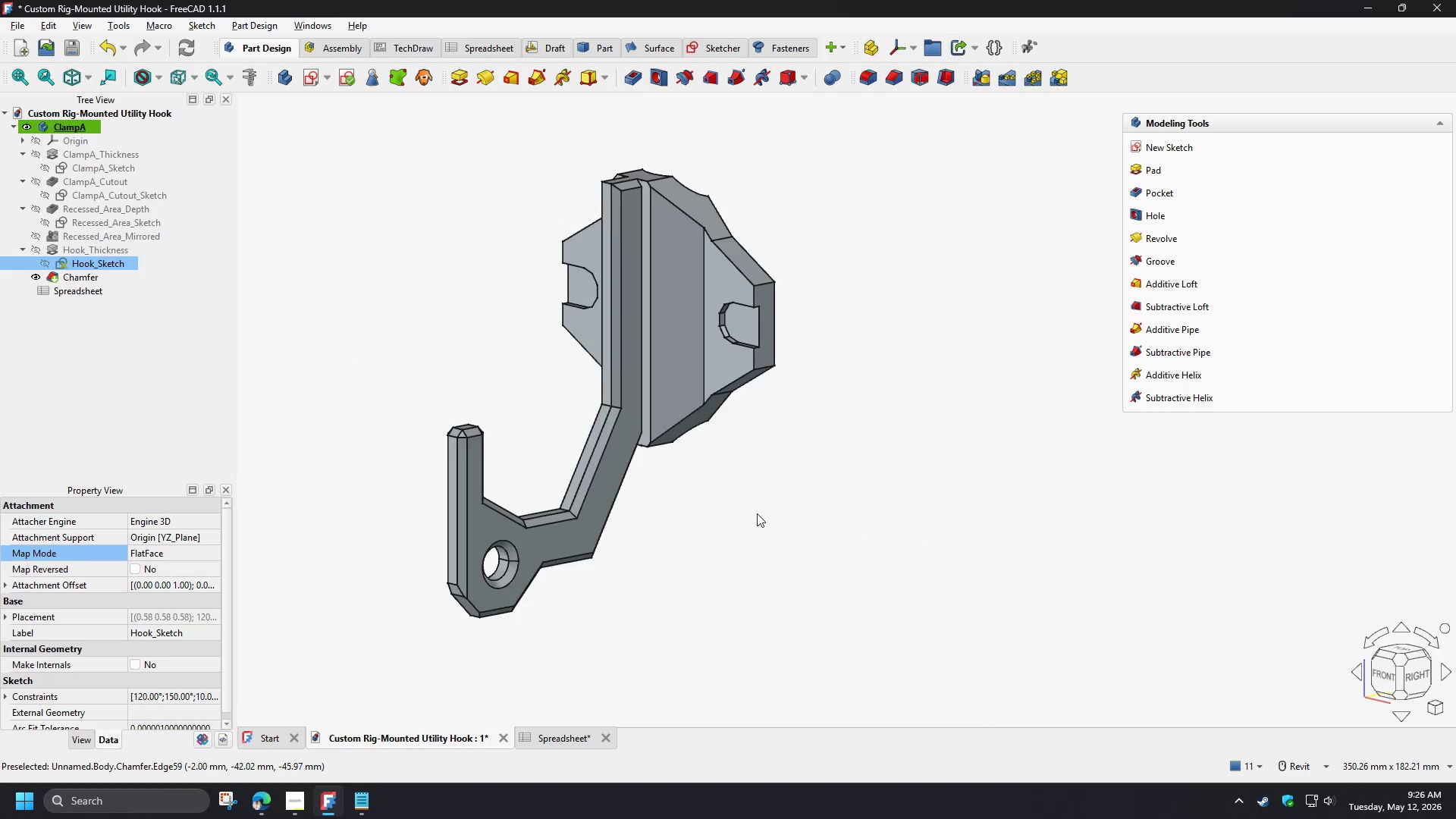 
scroll: coordinate [805, 507], scroll_direction: up, amount: 2.0
 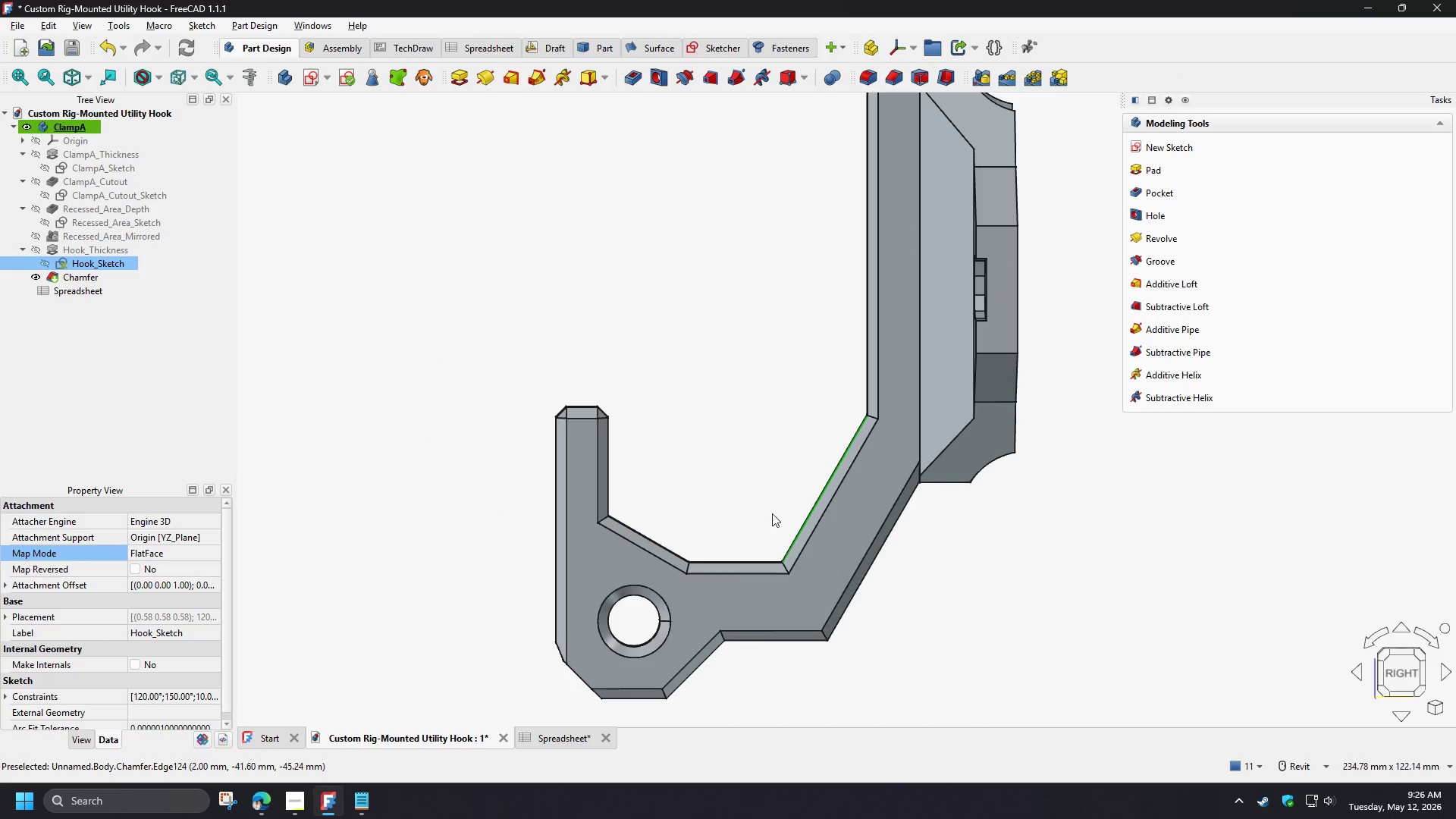 
hold_key(key=ShiftLeft, duration=1.52)
scroll: coordinate [852, 533], scroll_direction: down, amount: 2.0
 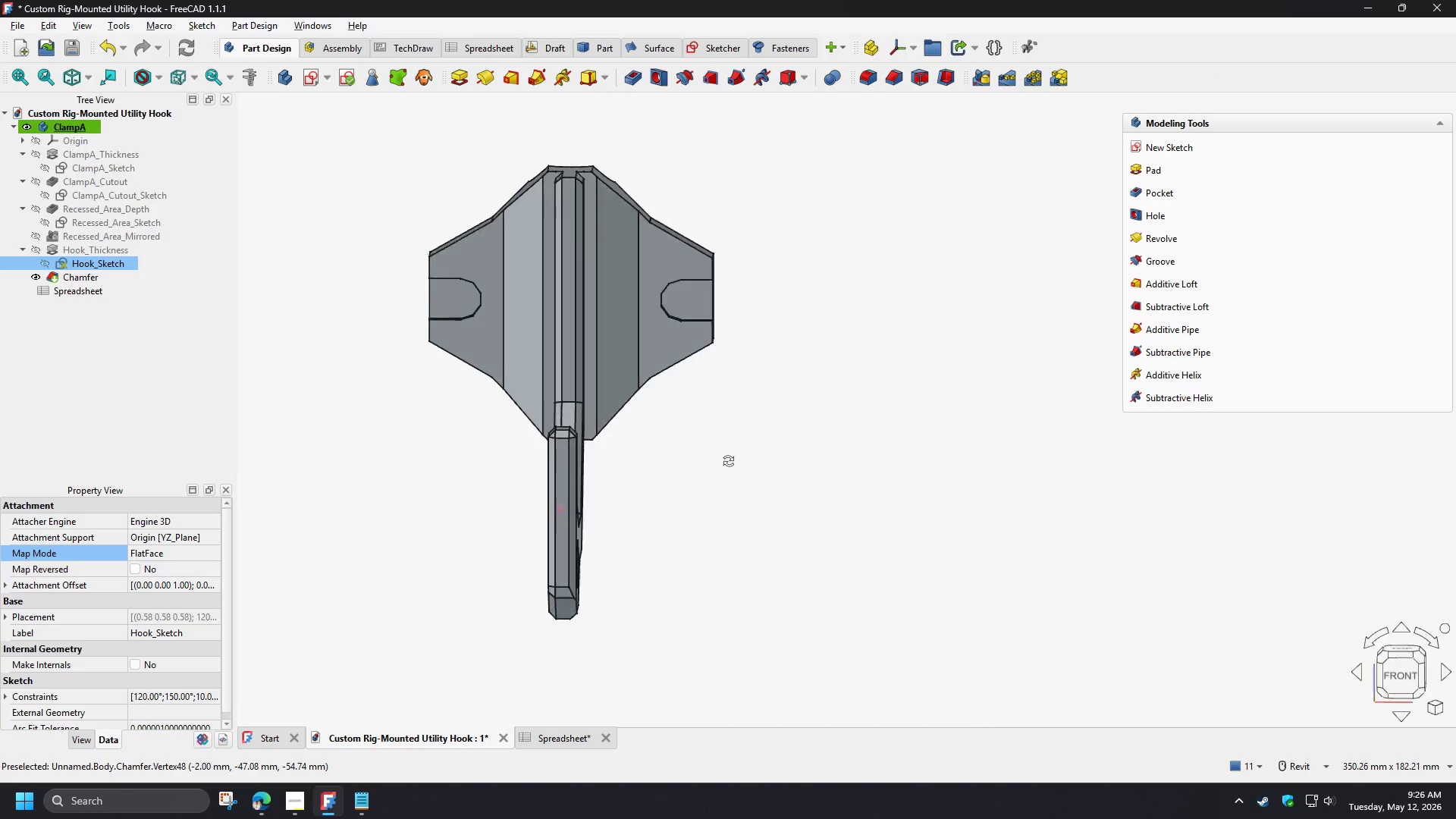 
hold_key(key=ShiftLeft, duration=1.5)
 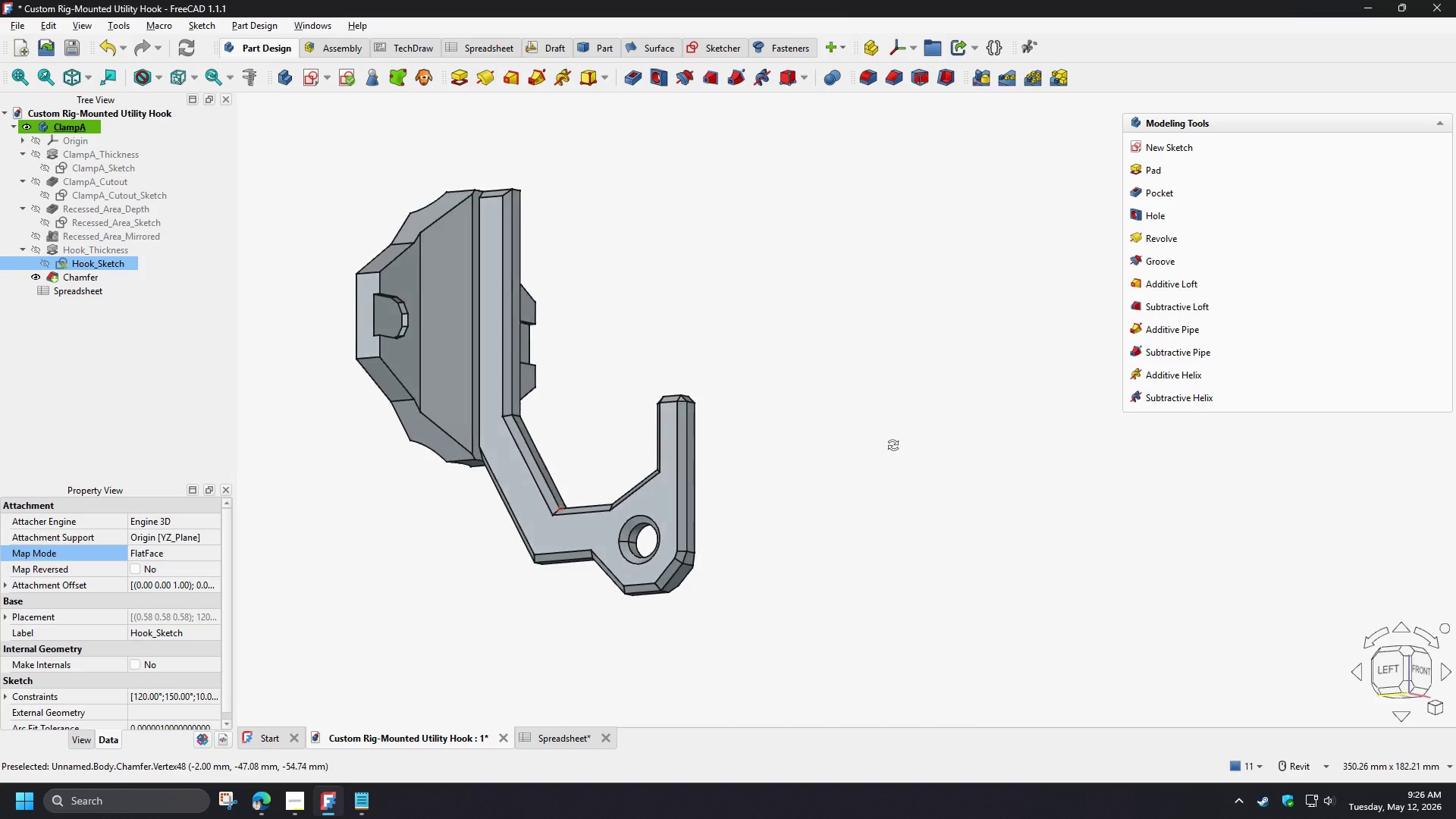 
hold_key(key=ShiftLeft, duration=1.5)
 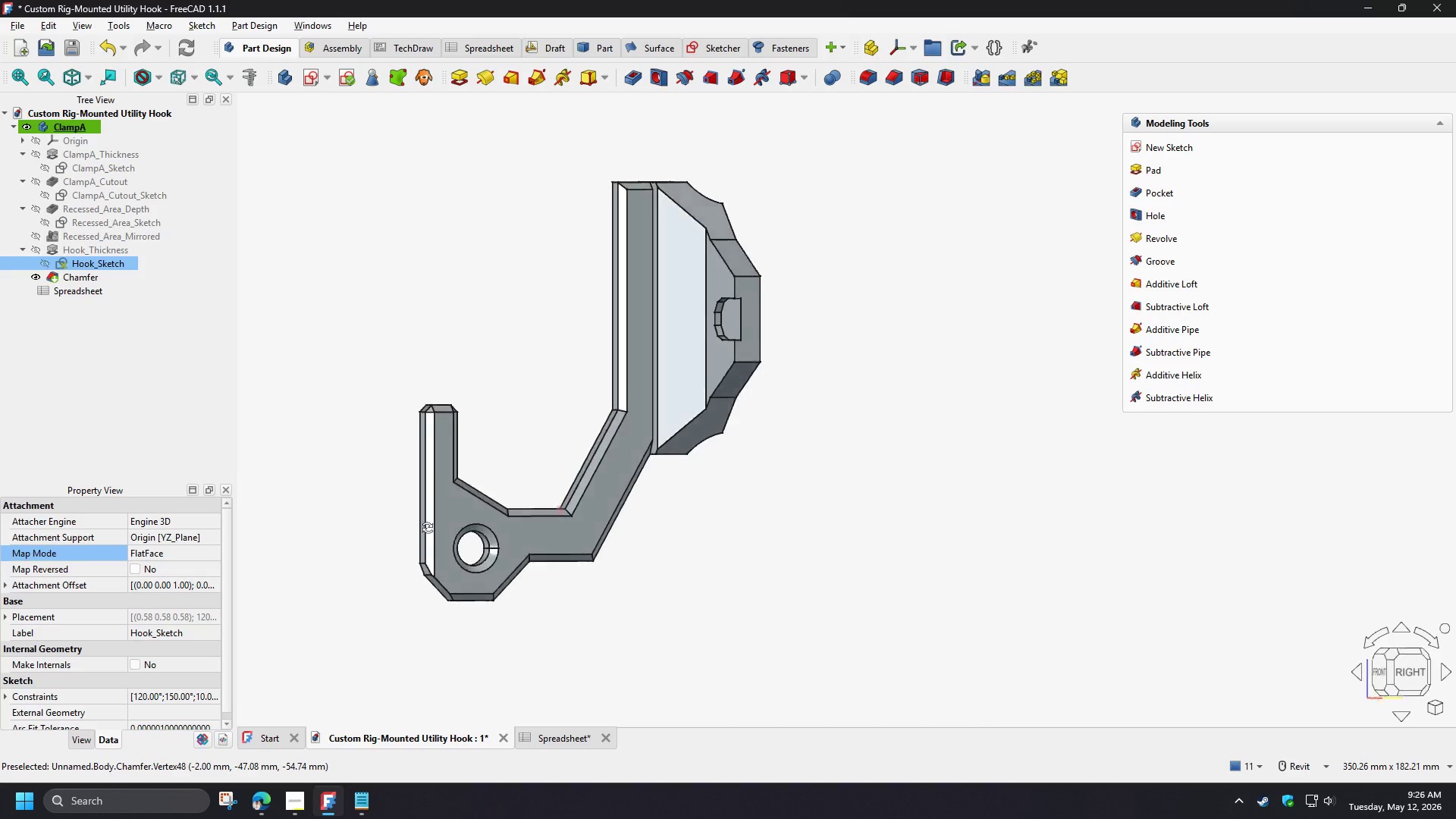 
hold_key(key=ShiftLeft, duration=1.5)
 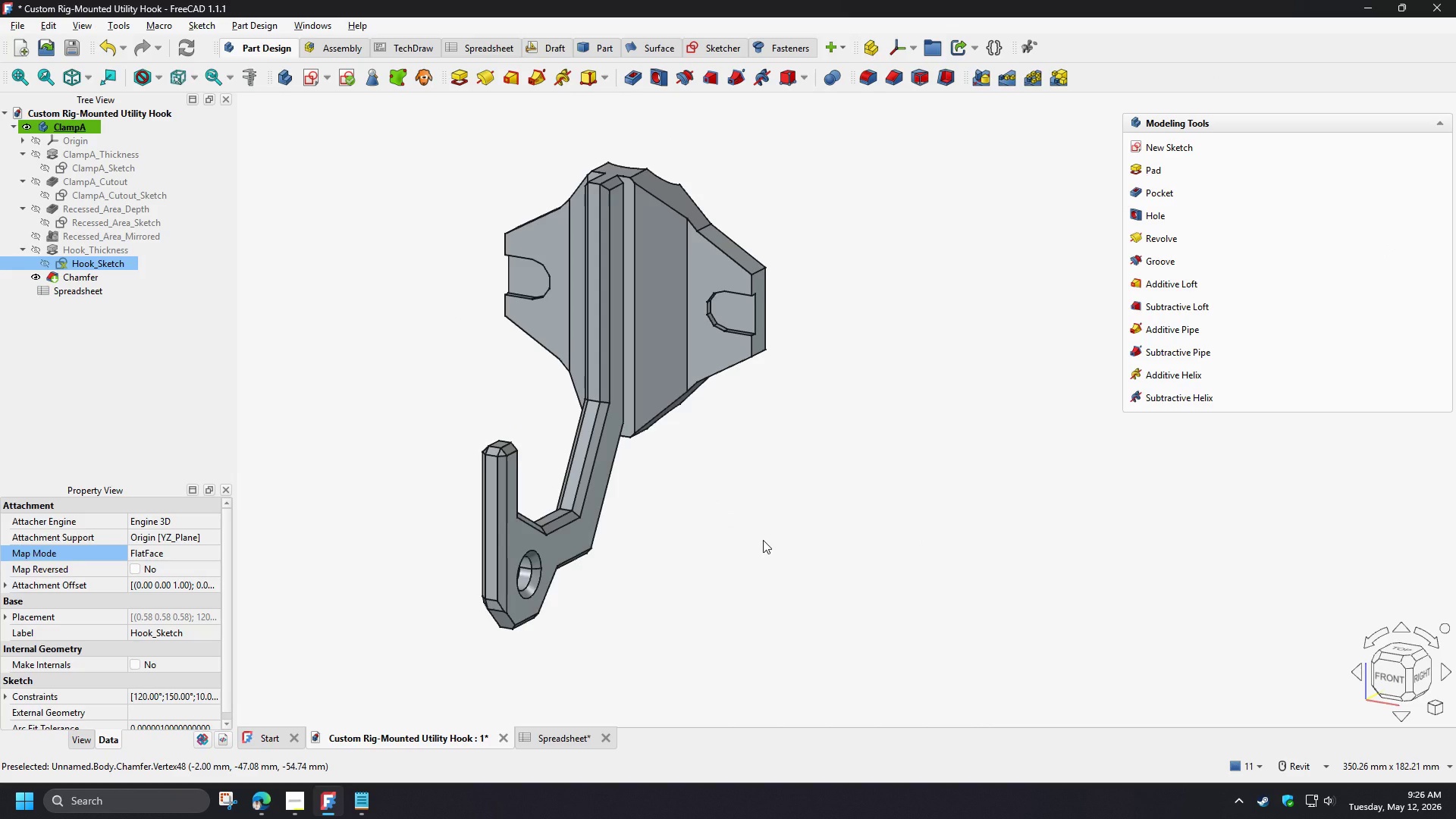 
hold_key(key=ShiftLeft, duration=1.5)
 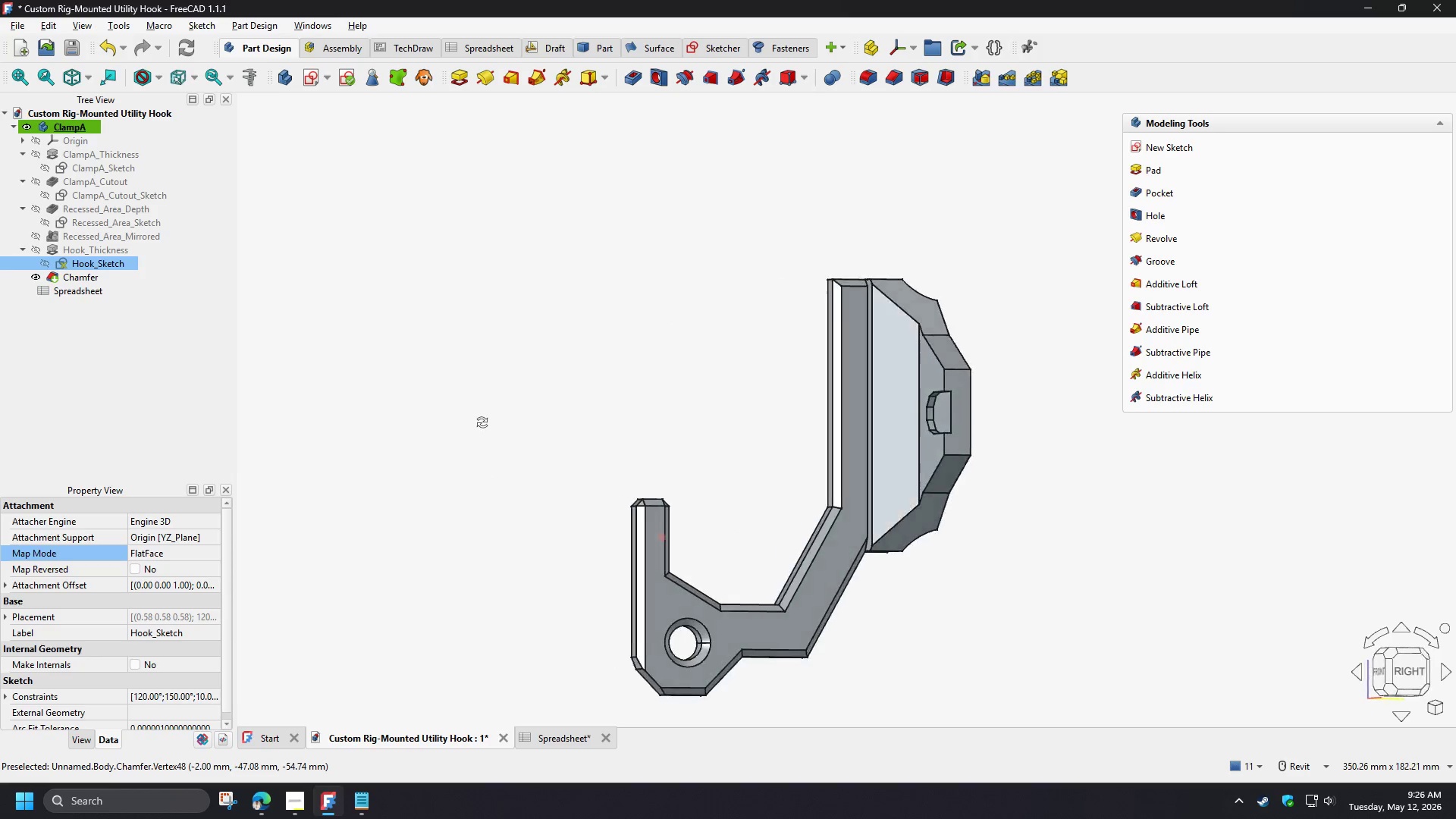 
hold_key(key=ShiftLeft, duration=1.52)
 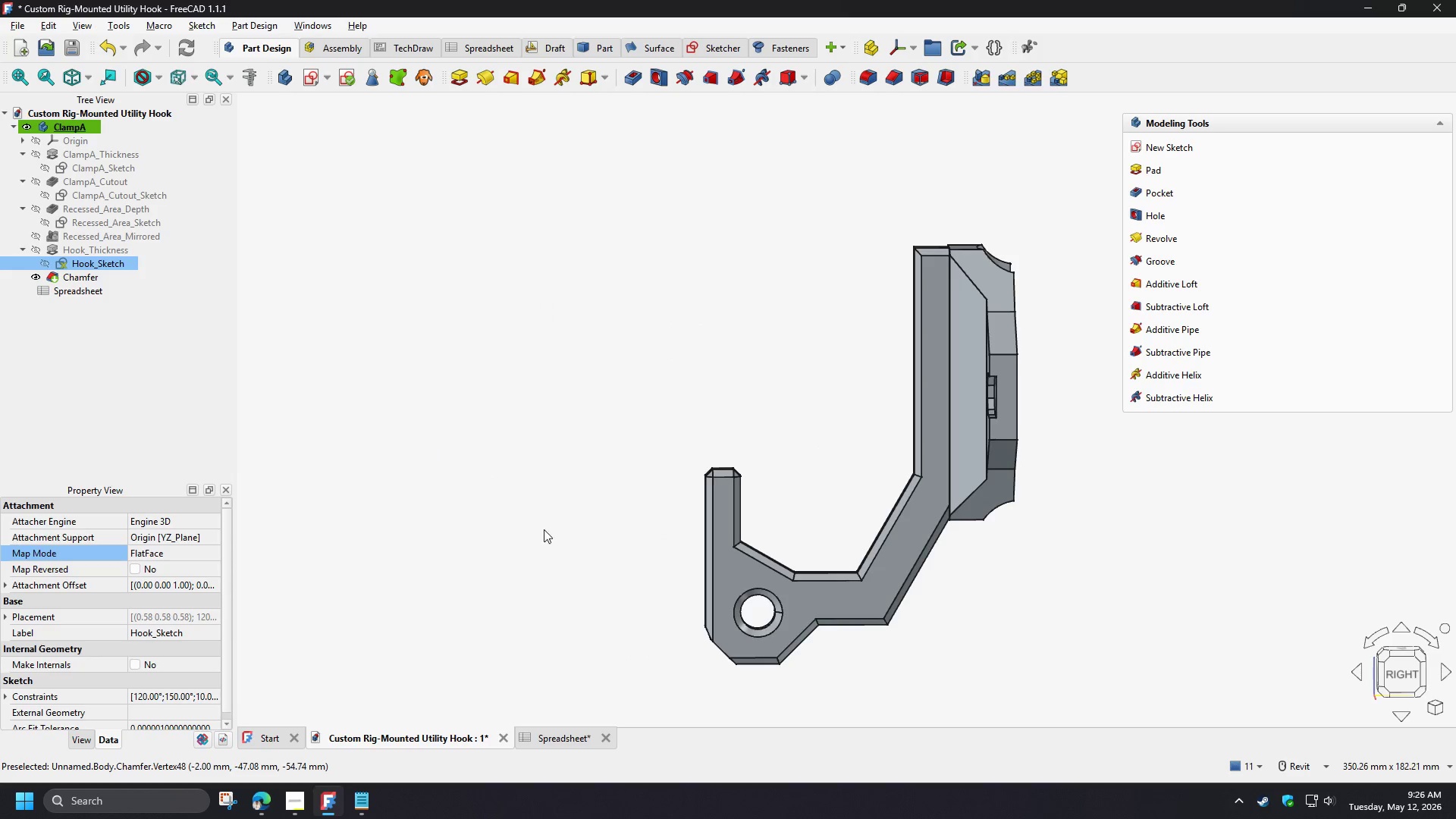 
key(Shift+ShiftLeft)
 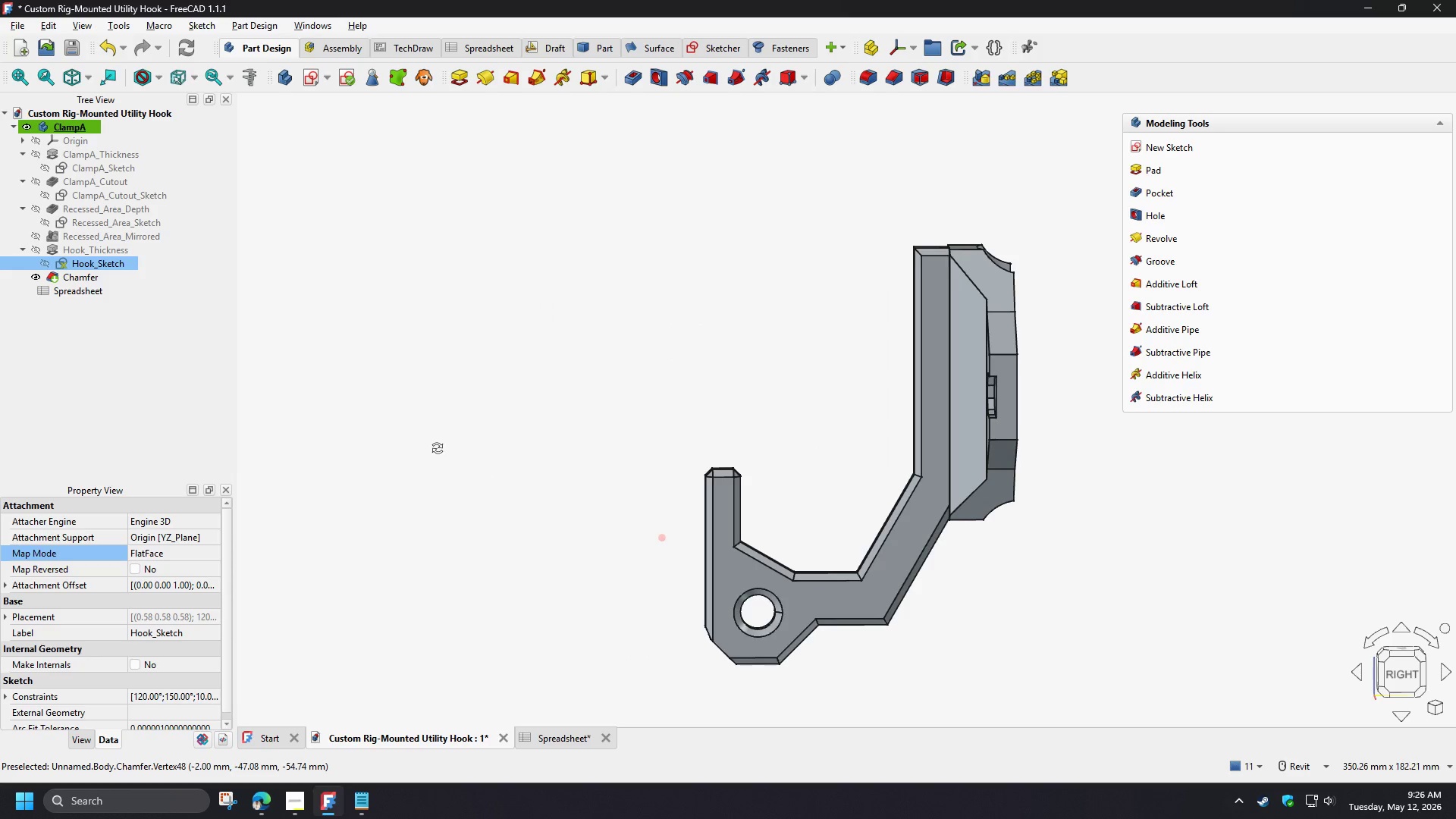 
key(Shift+ShiftLeft)
 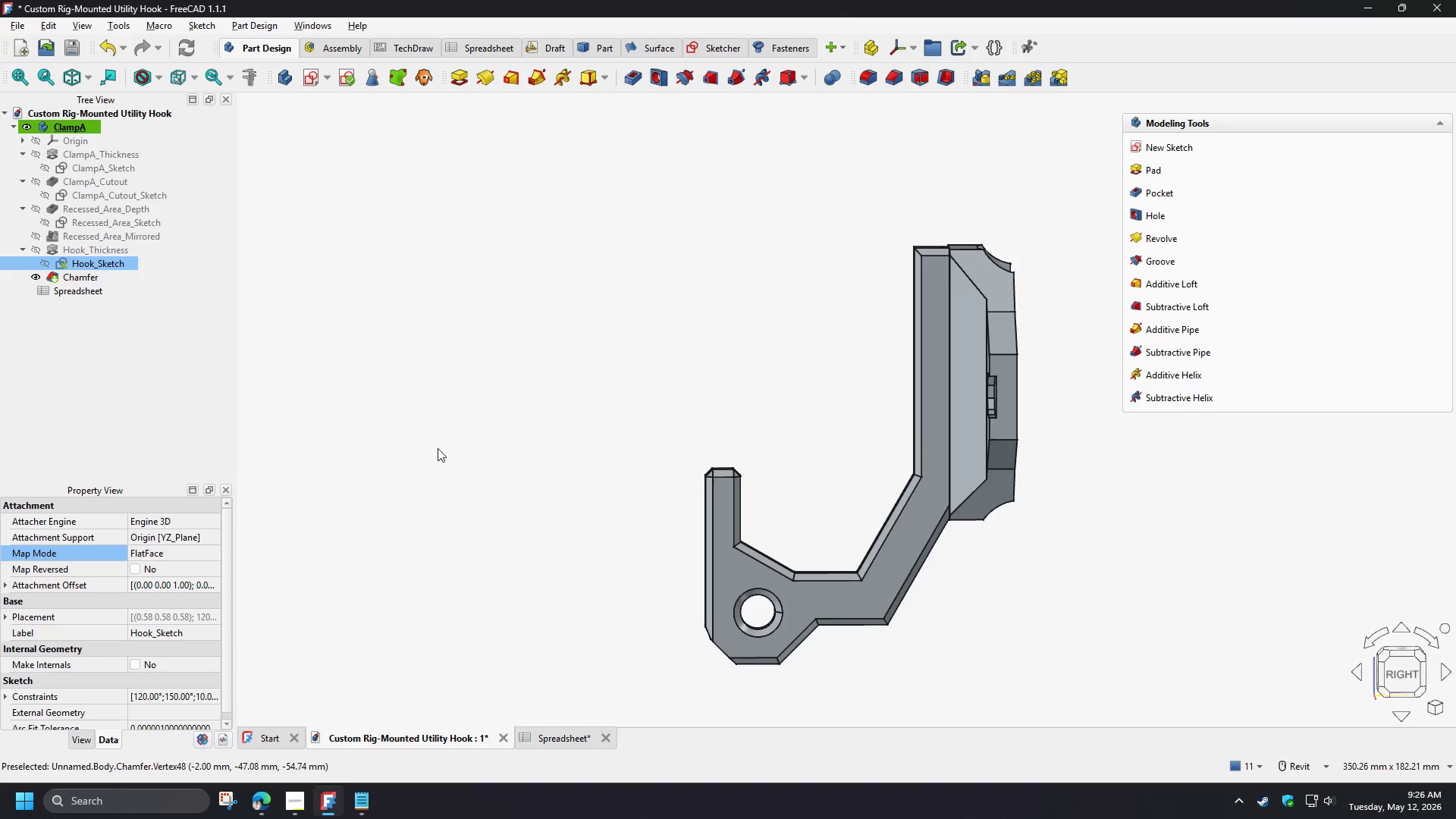 
key(Shift+ShiftLeft)
 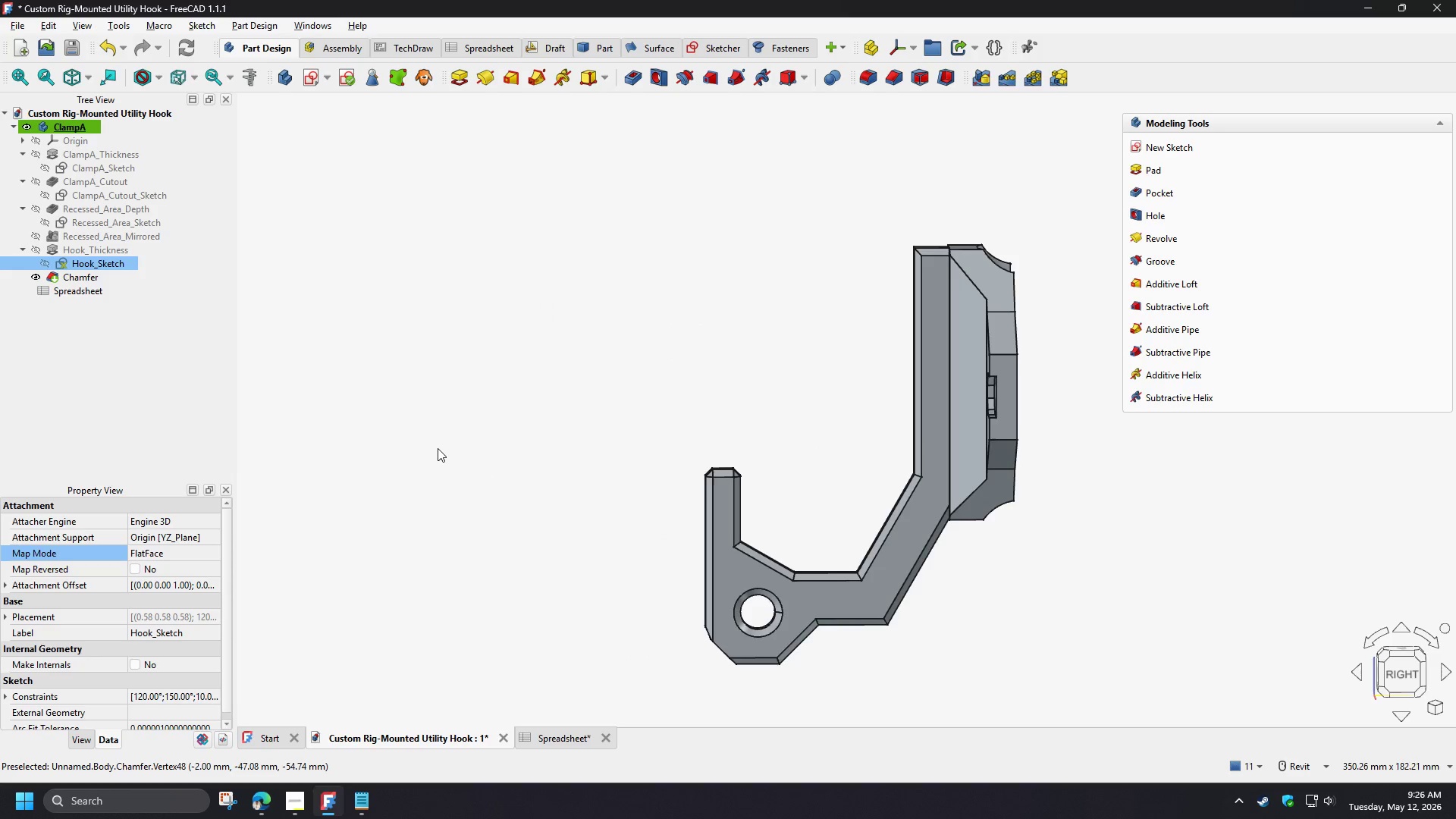 
key(Shift+ShiftLeft)
 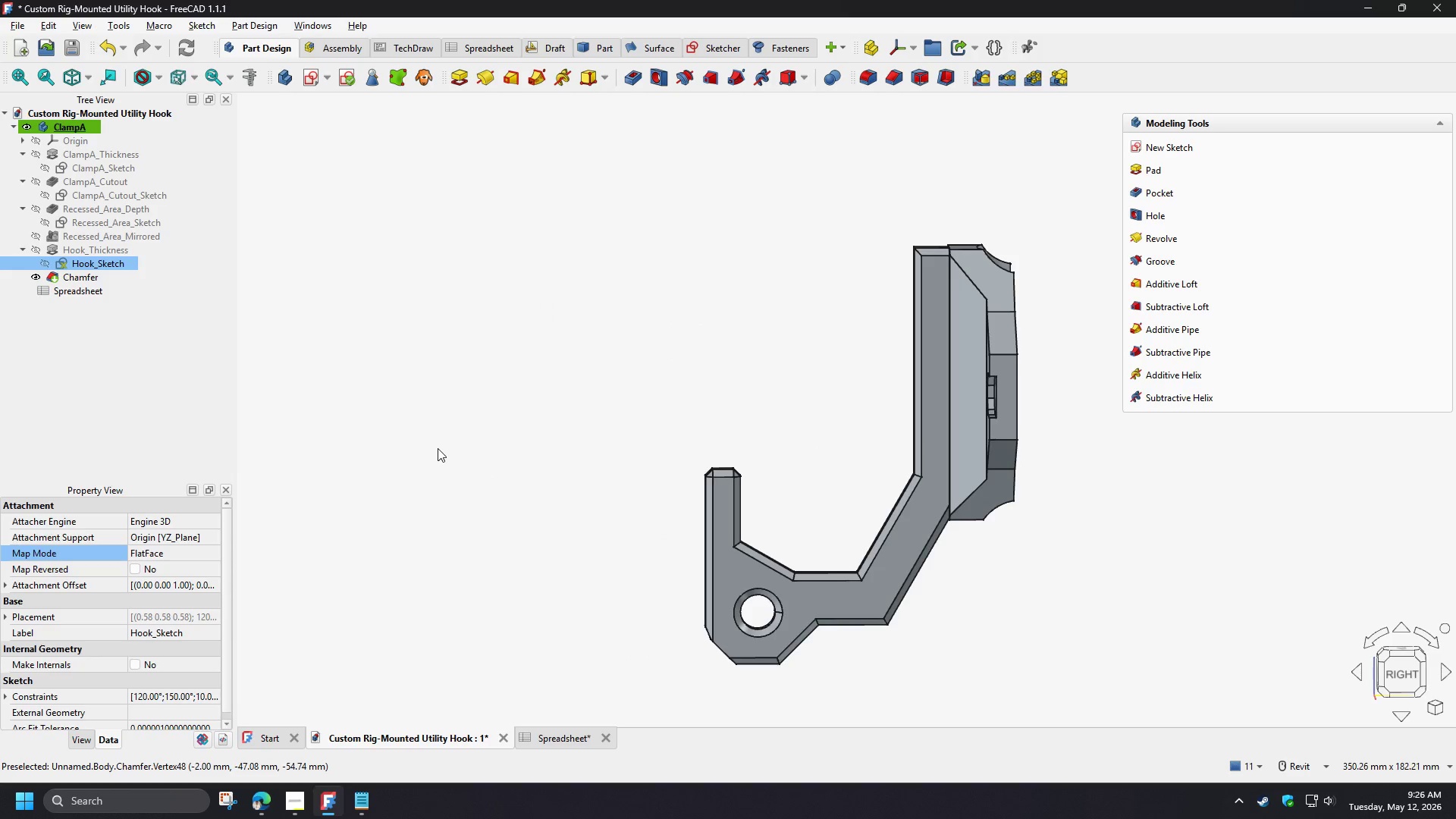 
key(Shift+ShiftLeft)
 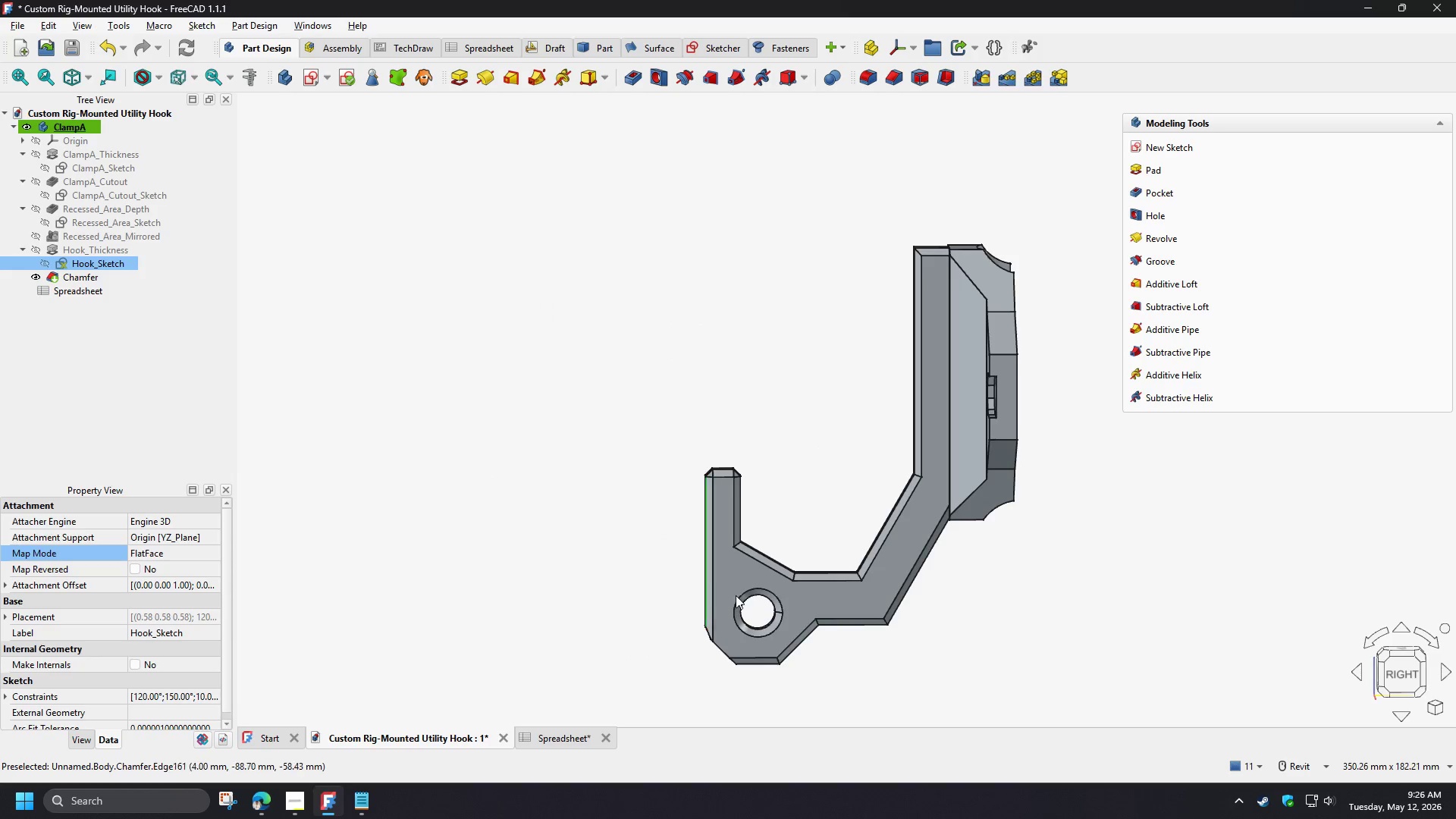 
hold_key(key=ShiftLeft, duration=1.5)
 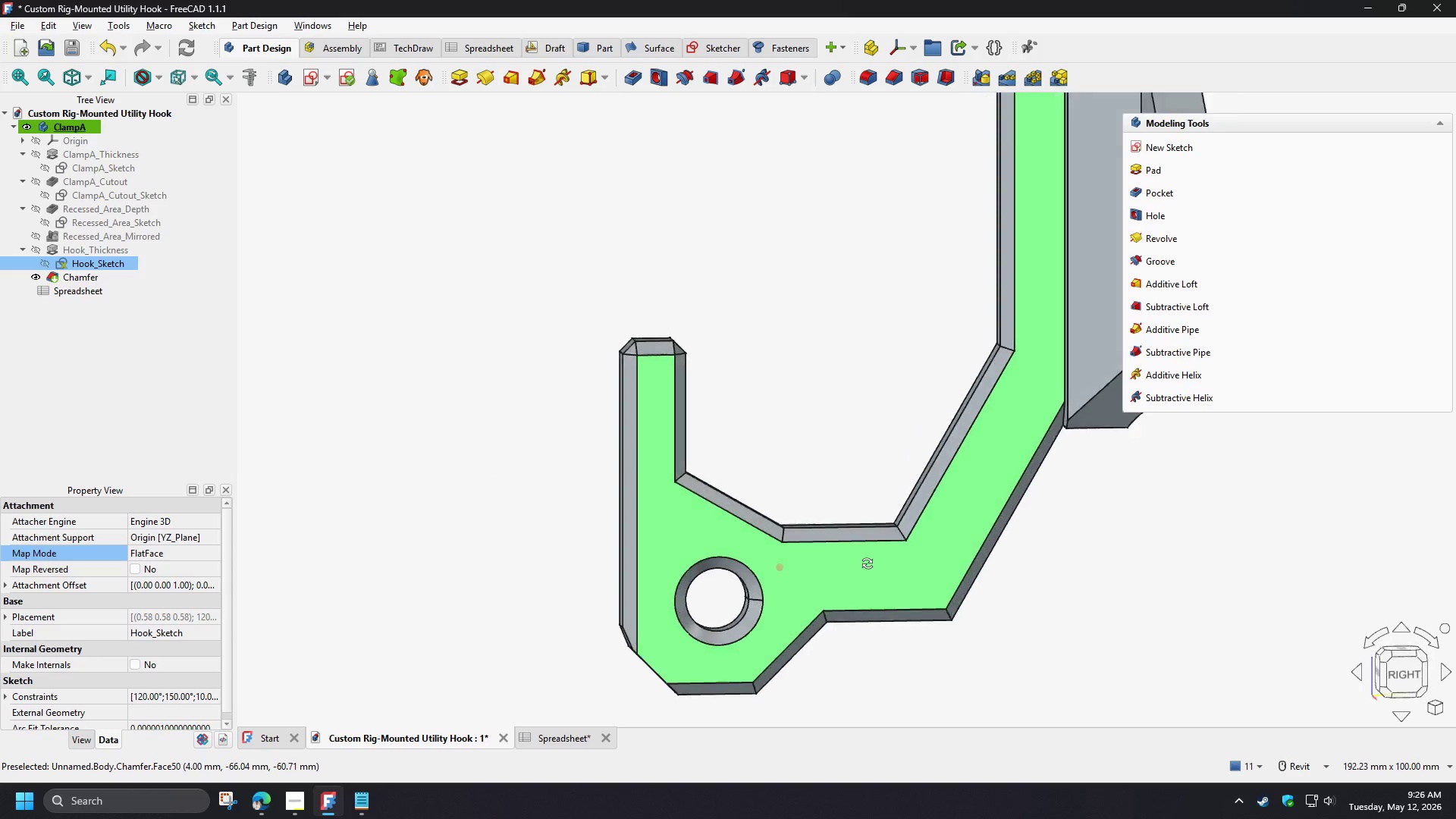 
scroll: coordinate [806, 627], scroll_direction: up, amount: 3.0
 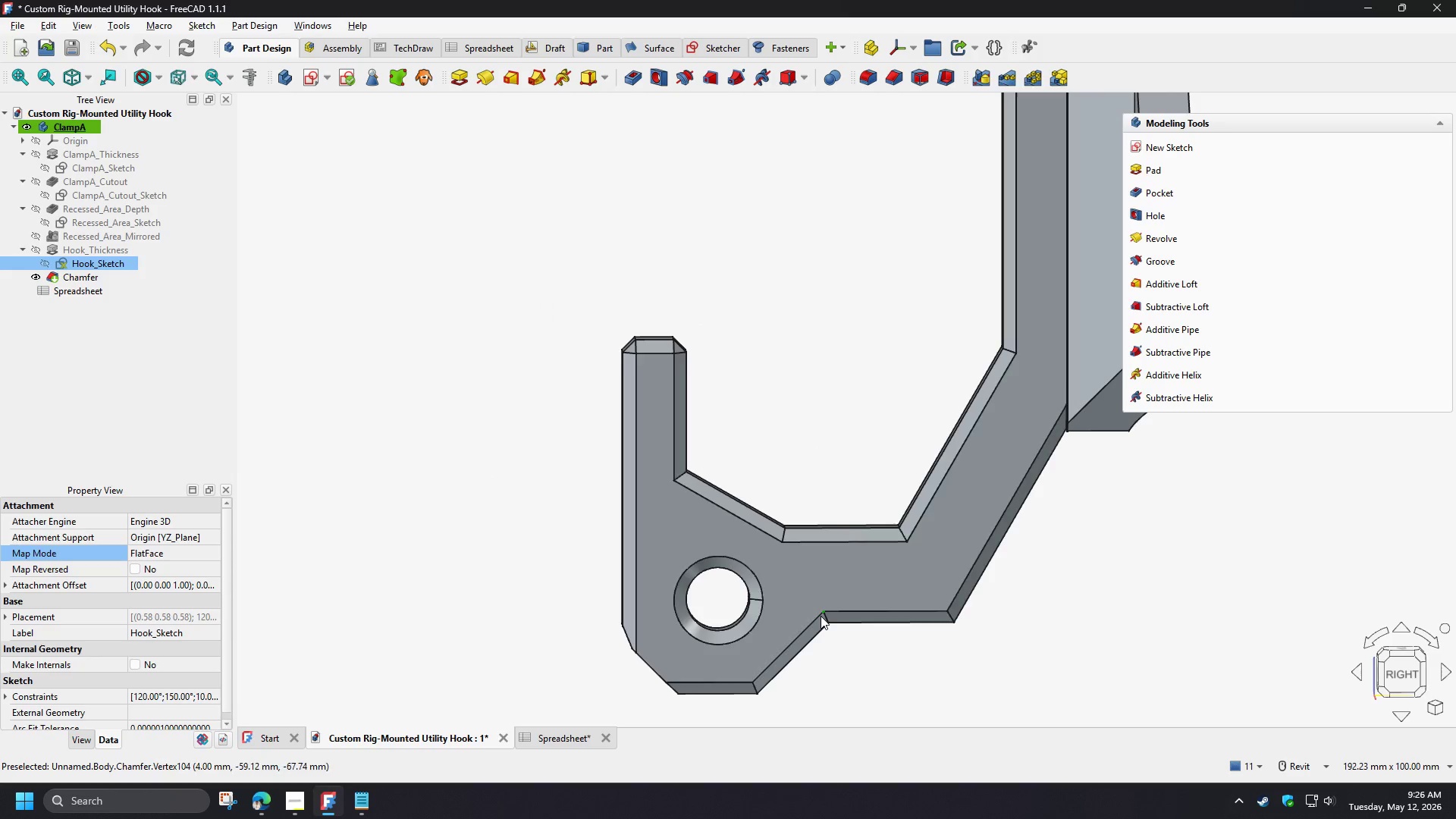 
hold_key(key=ShiftLeft, duration=1.51)
 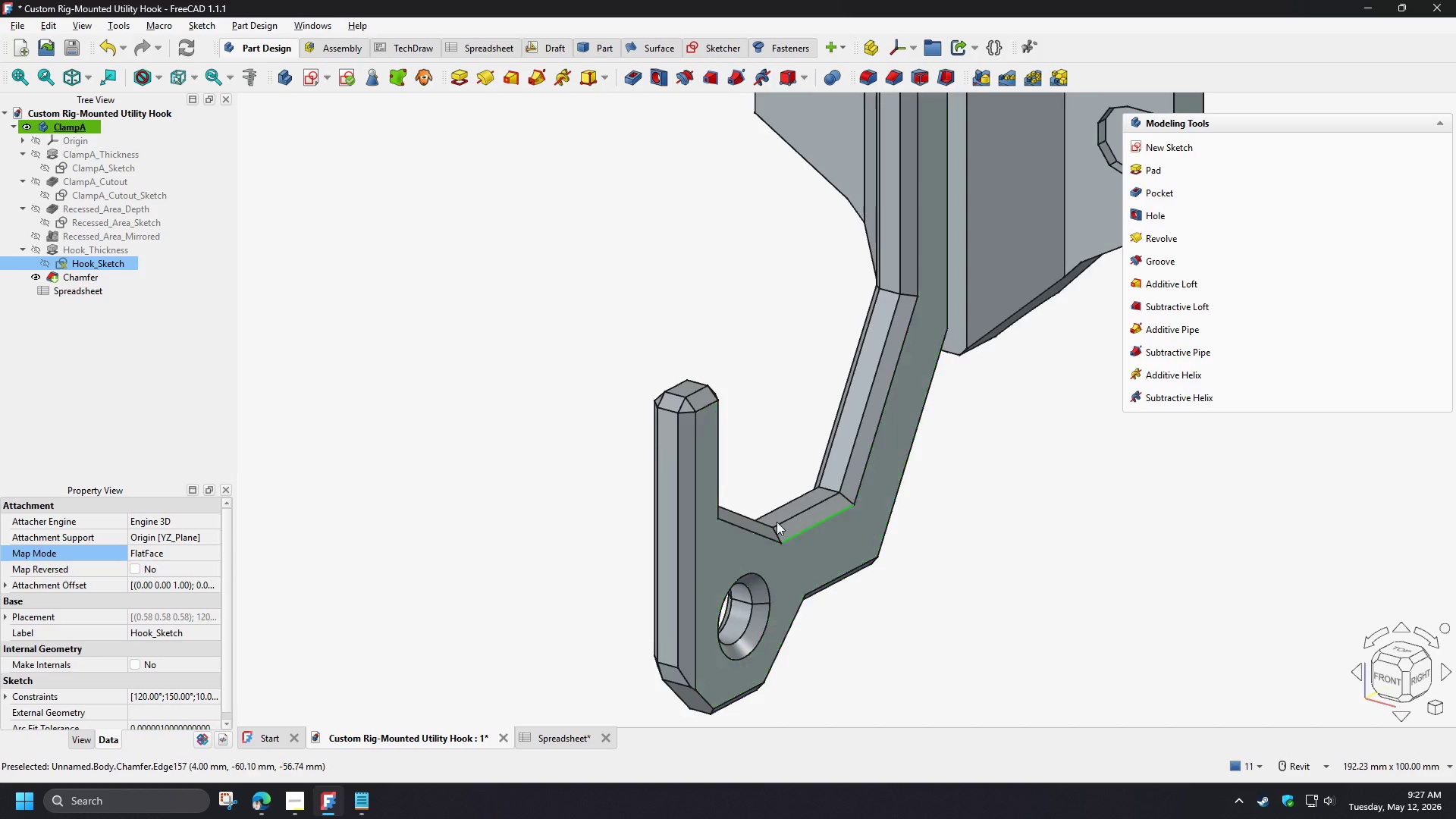 
key(Shift+ShiftLeft)
 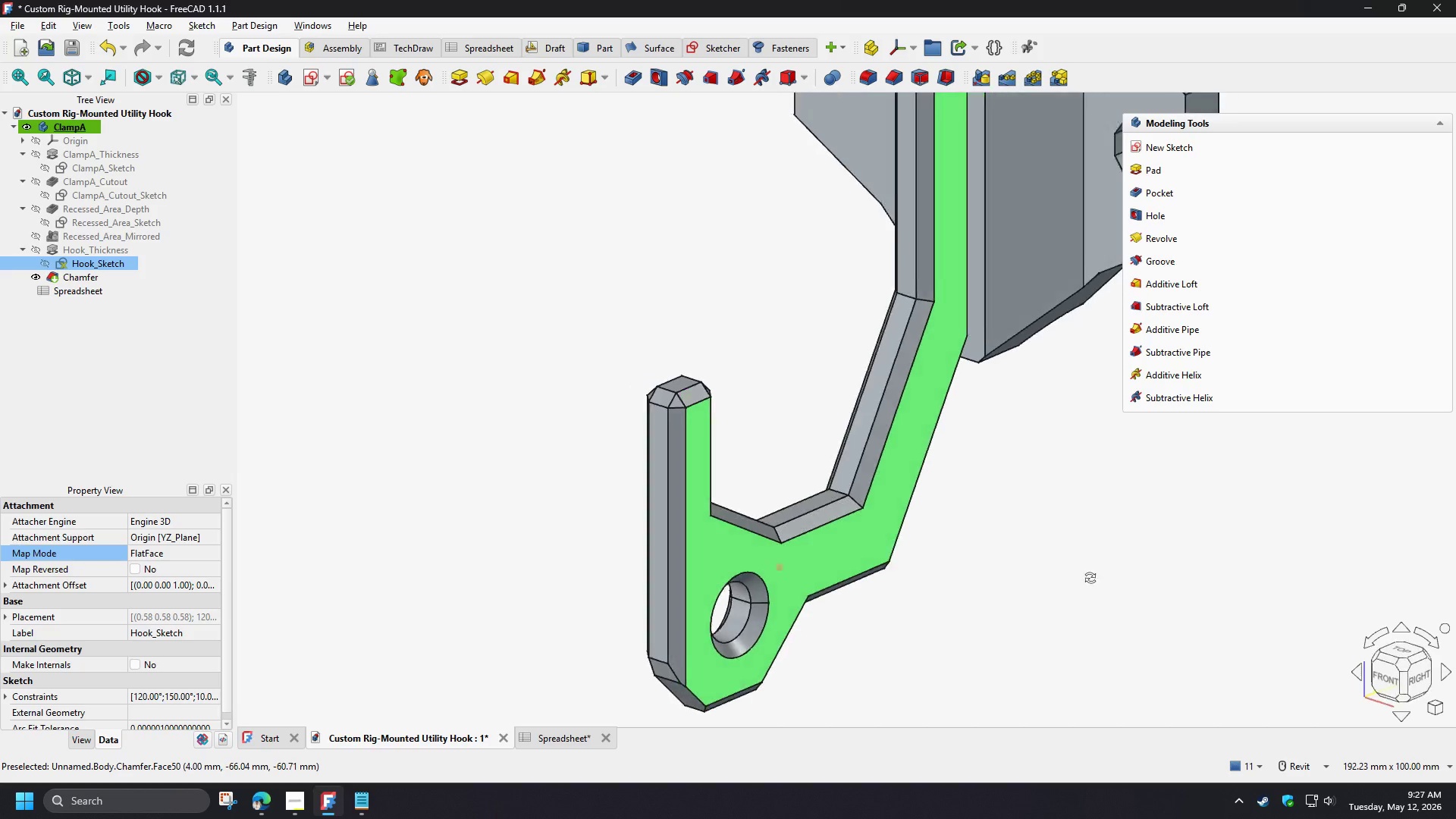 
key(Shift+ShiftLeft)
 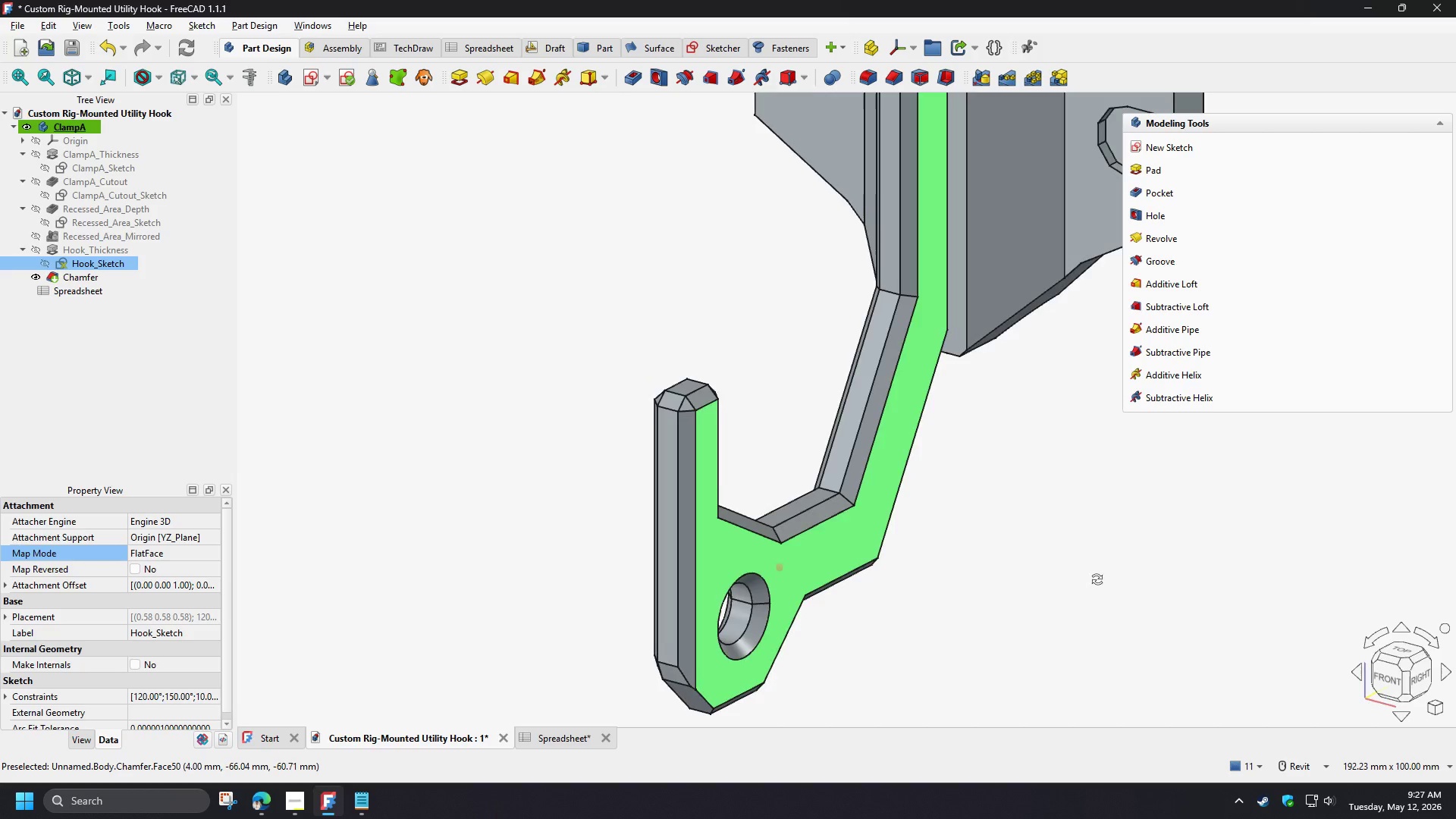 
key(Shift+ShiftLeft)
 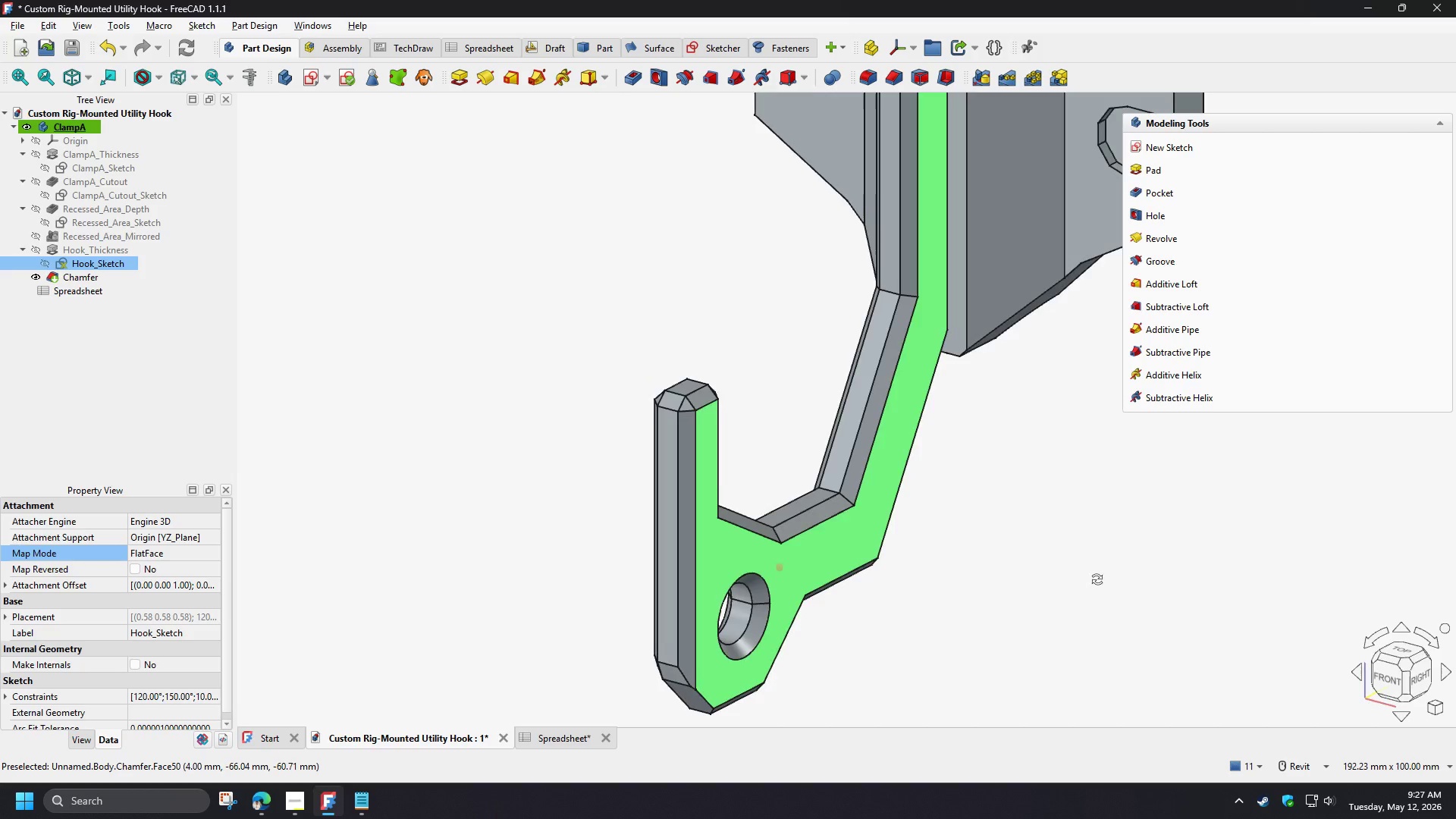 
key(Shift+ShiftLeft)
 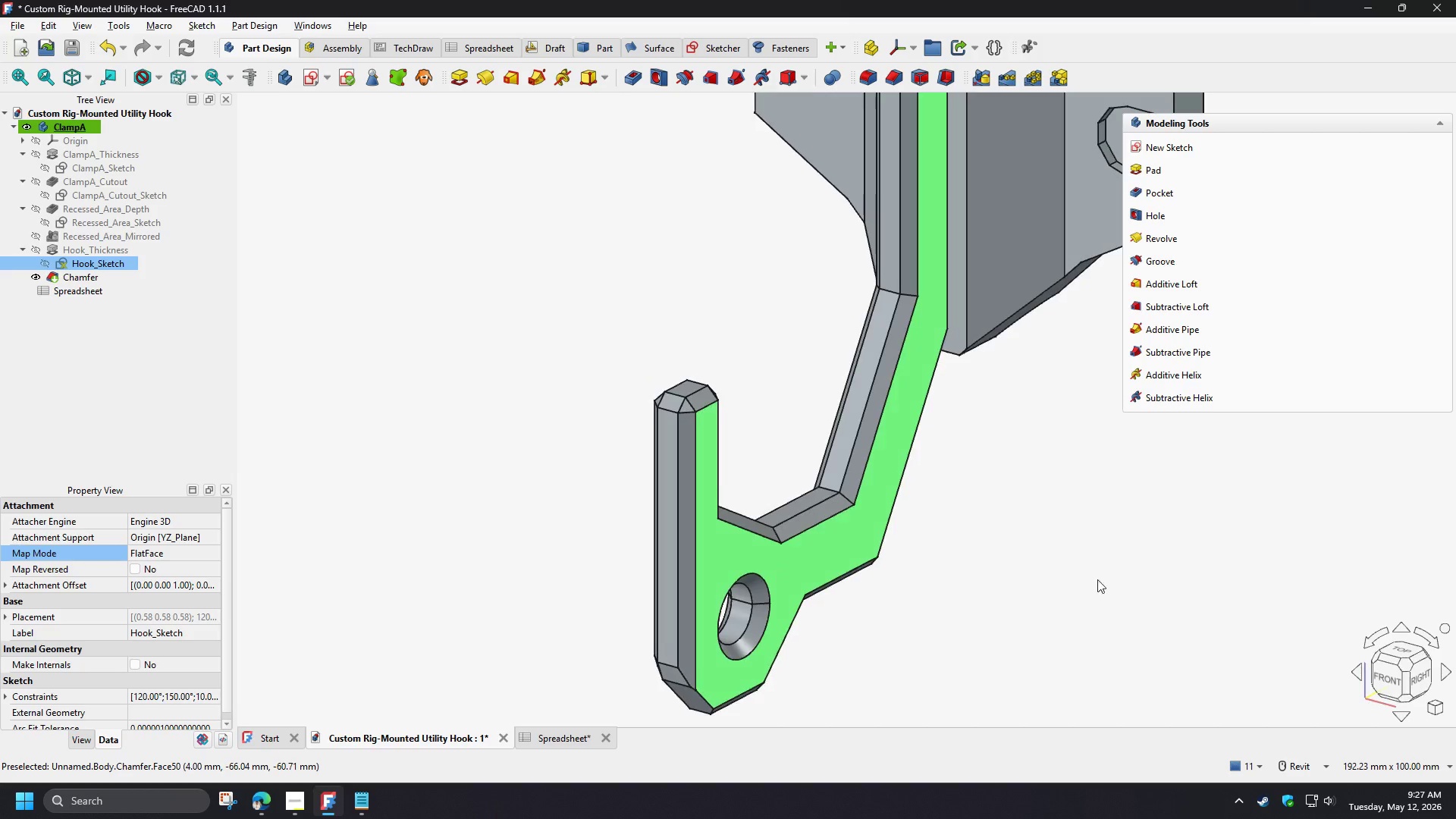 
key(Shift+ShiftLeft)
 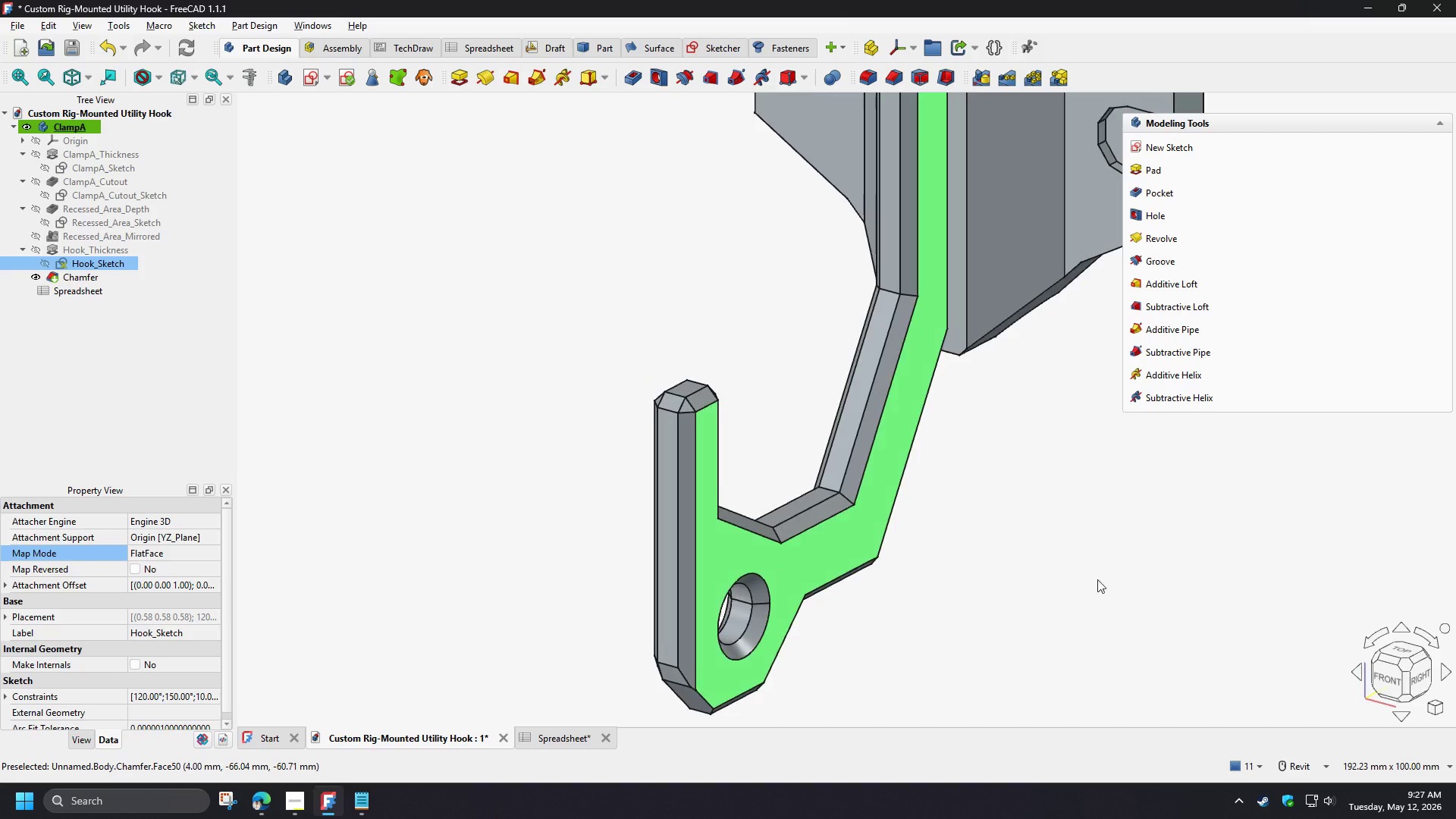 
key(Shift+ShiftLeft)
 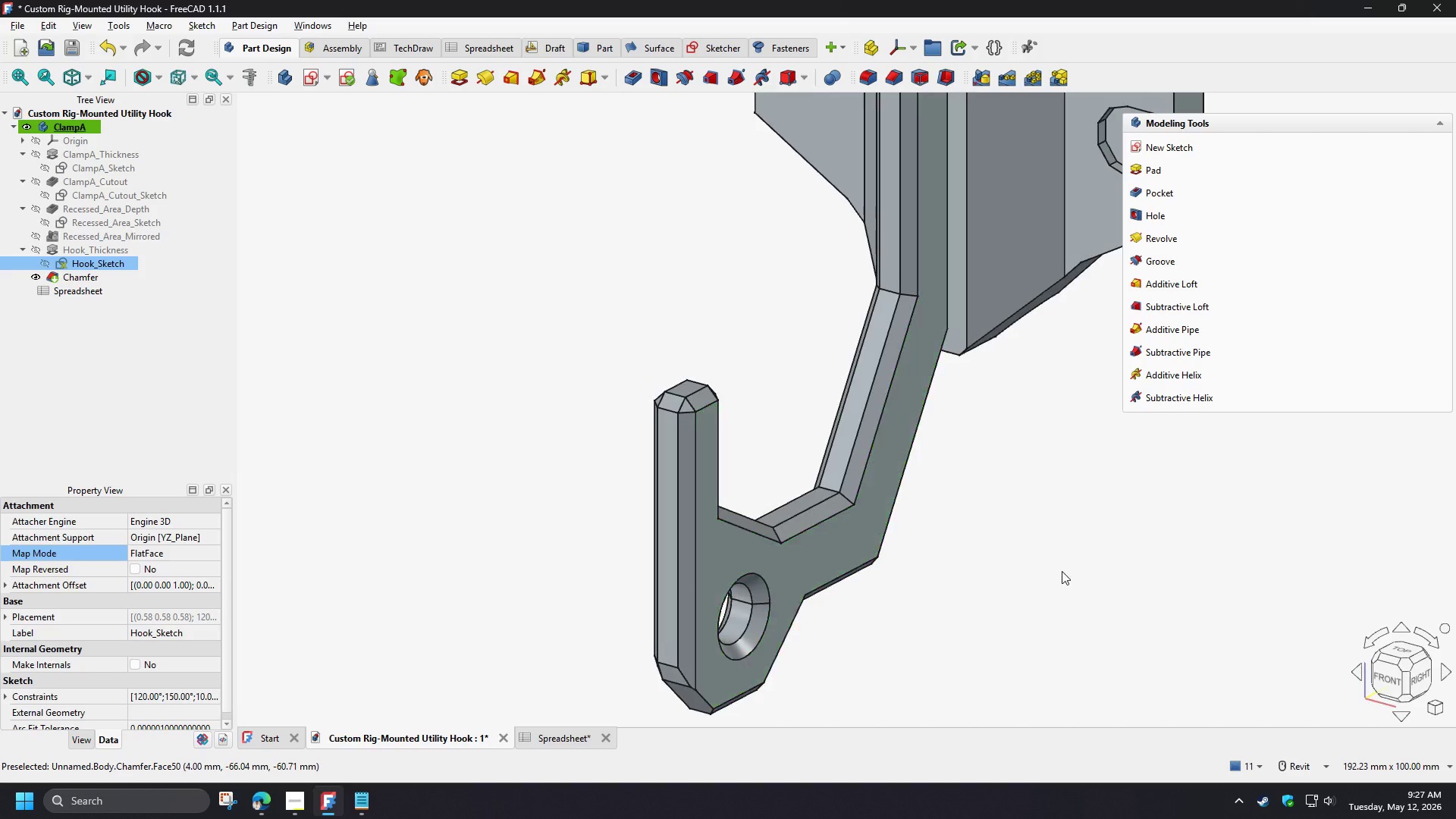 
key(Shift+ShiftLeft)
 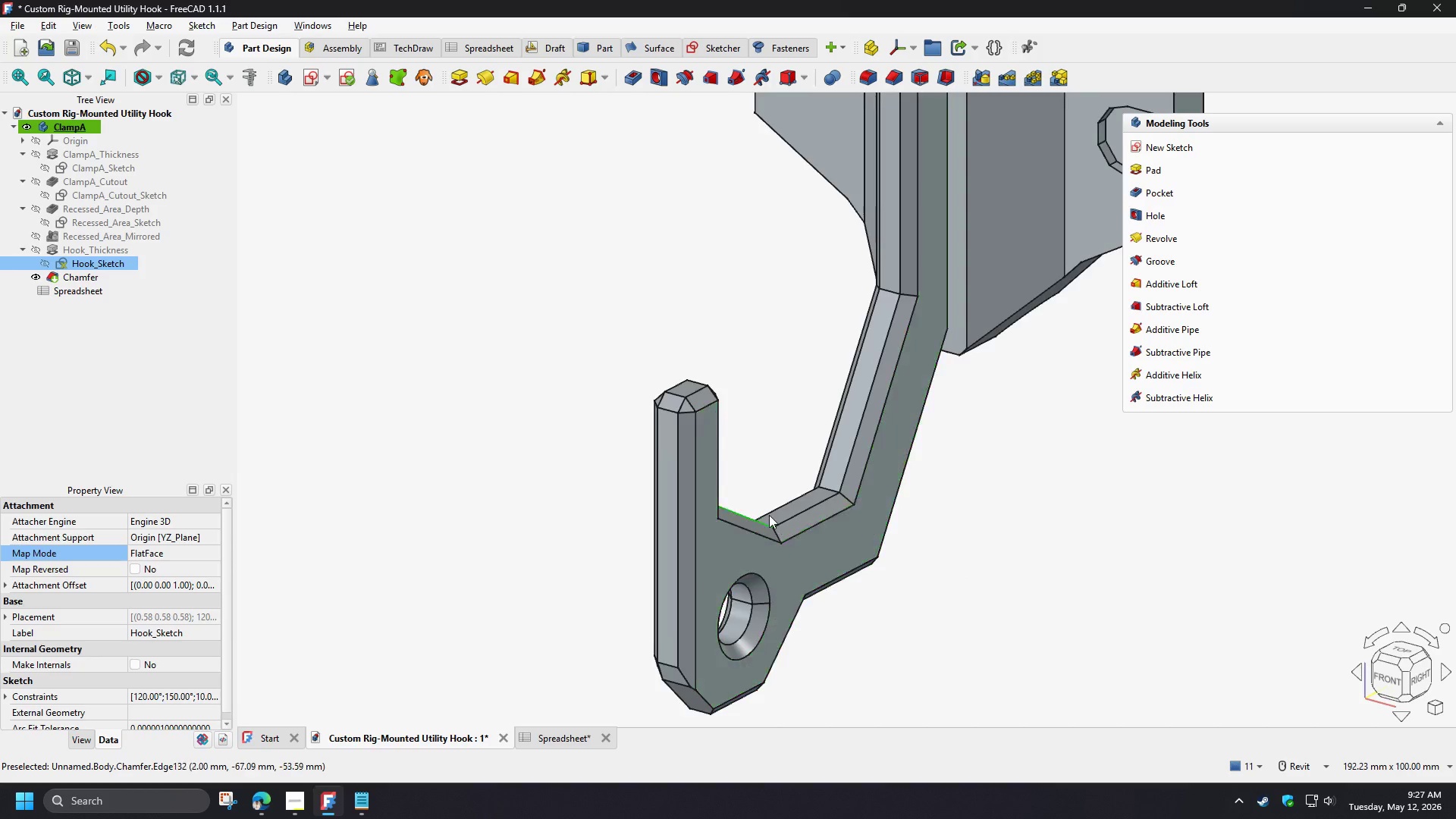 
scroll: coordinate [769, 515], scroll_direction: down, amount: 2.0
 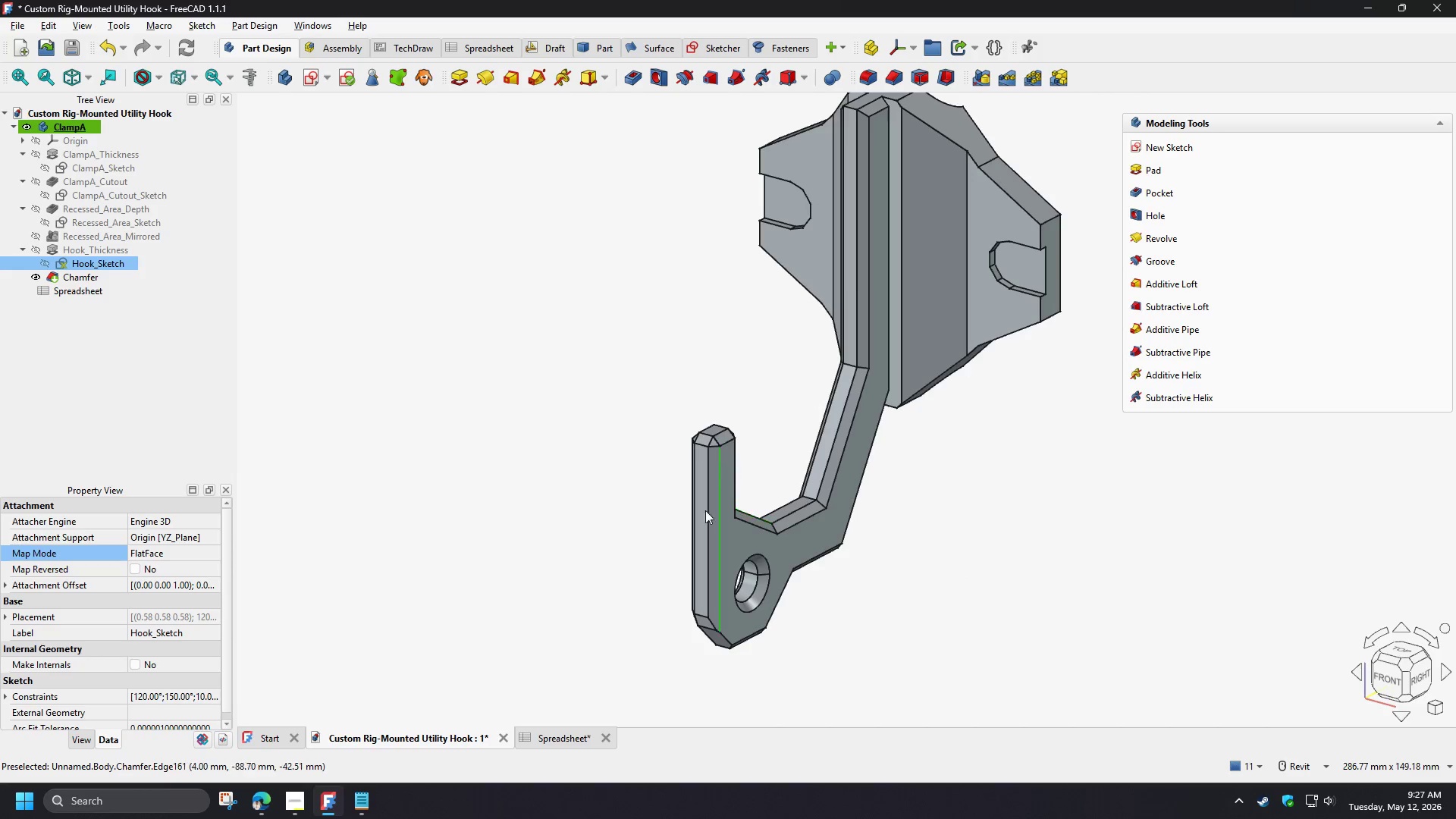 
hold_key(key=ShiftLeft, duration=1.5)
 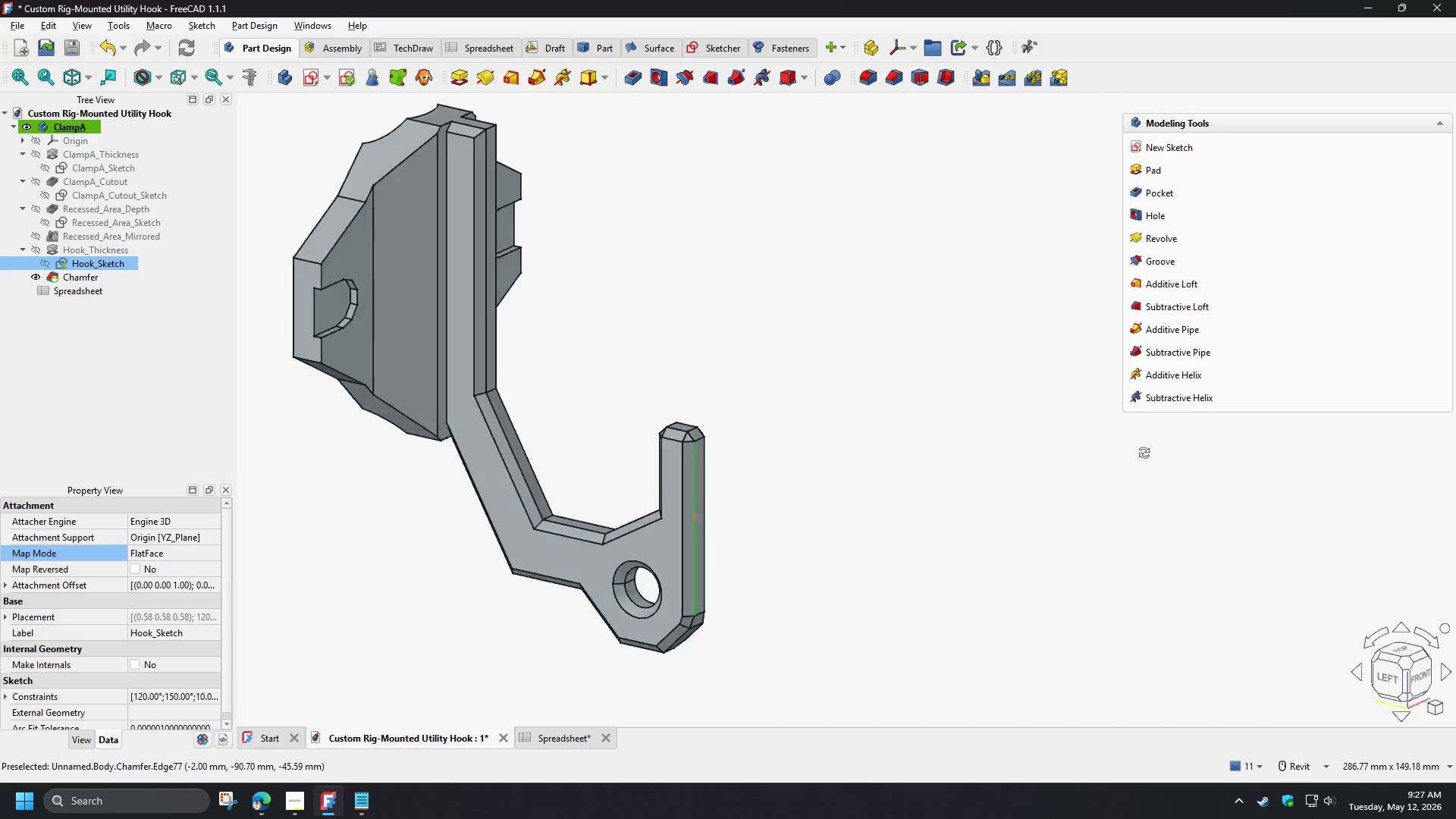 
hold_key(key=ShiftLeft, duration=1.5)
 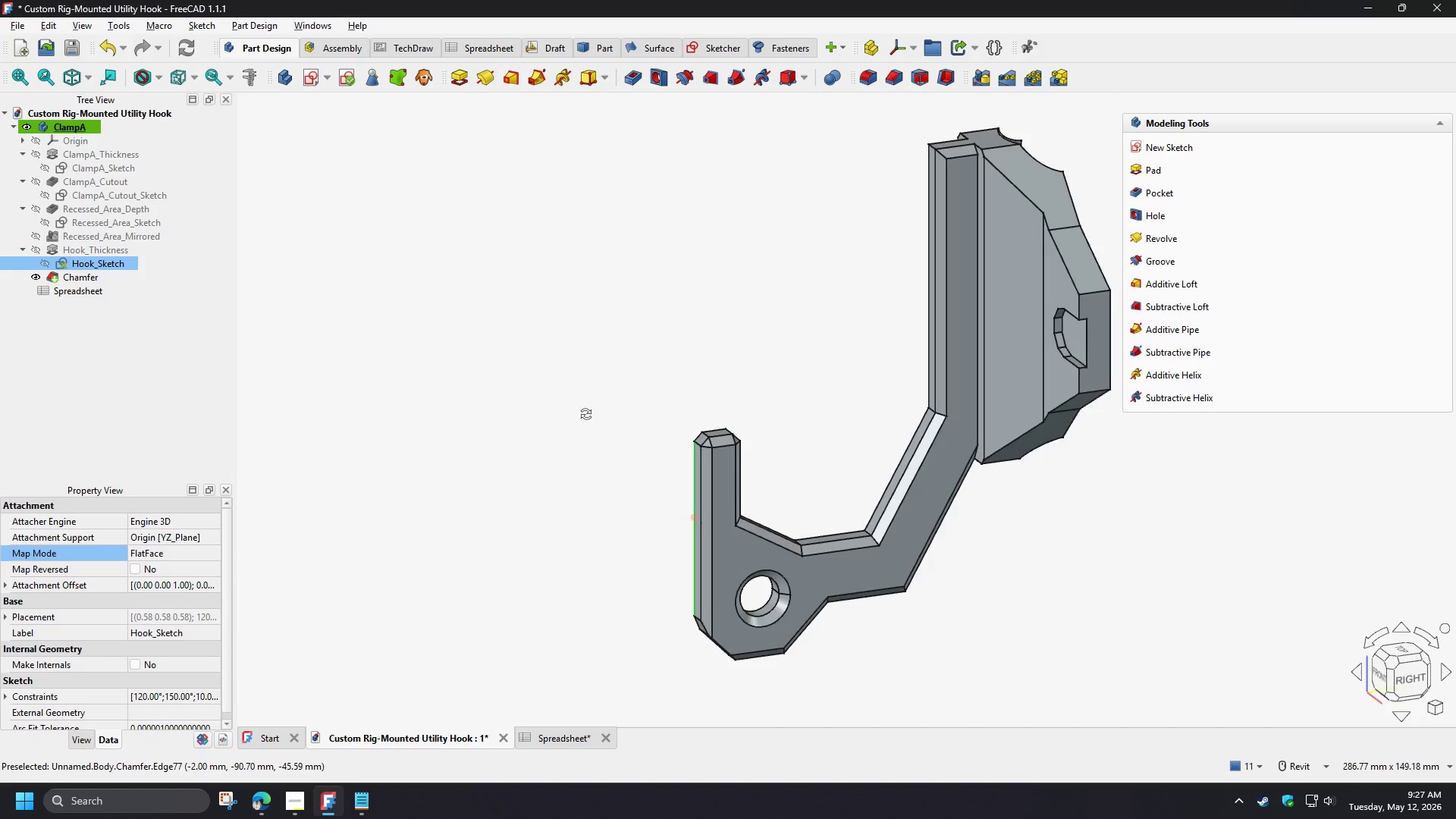 
hold_key(key=ShiftLeft, duration=0.94)
 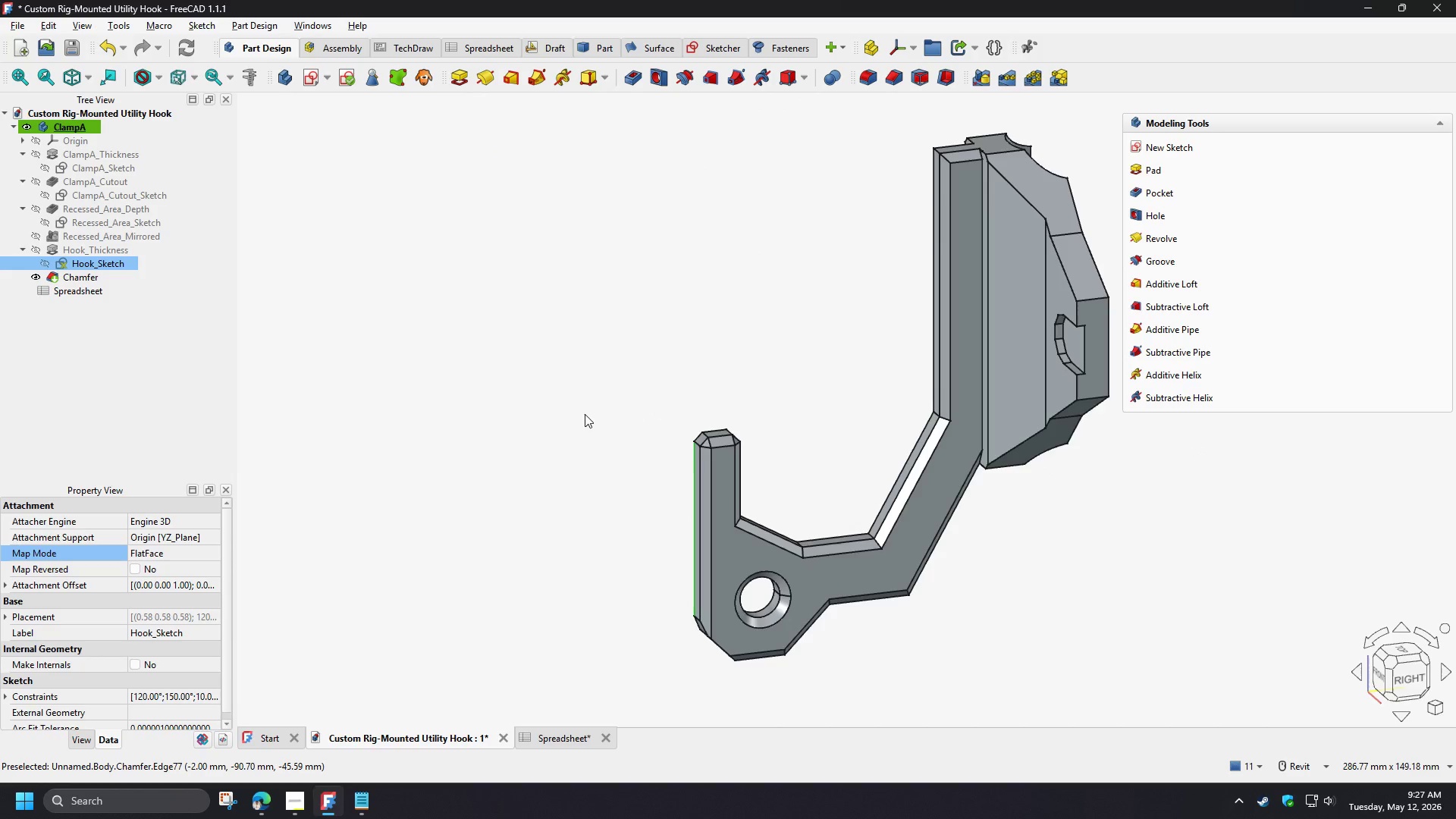 
wait(8.12)
 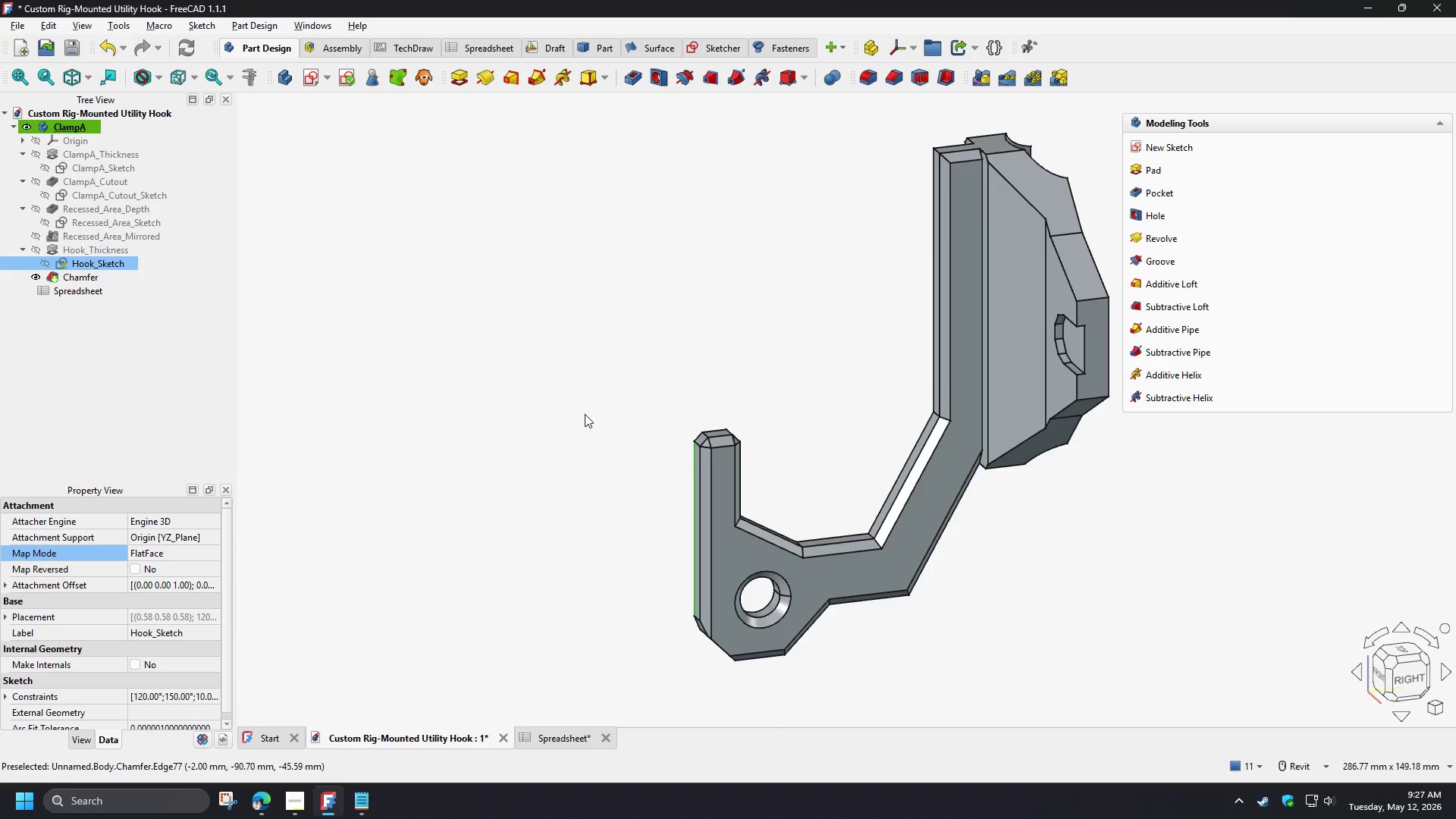 
scroll: coordinate [632, 425], scroll_direction: down, amount: 2.0
 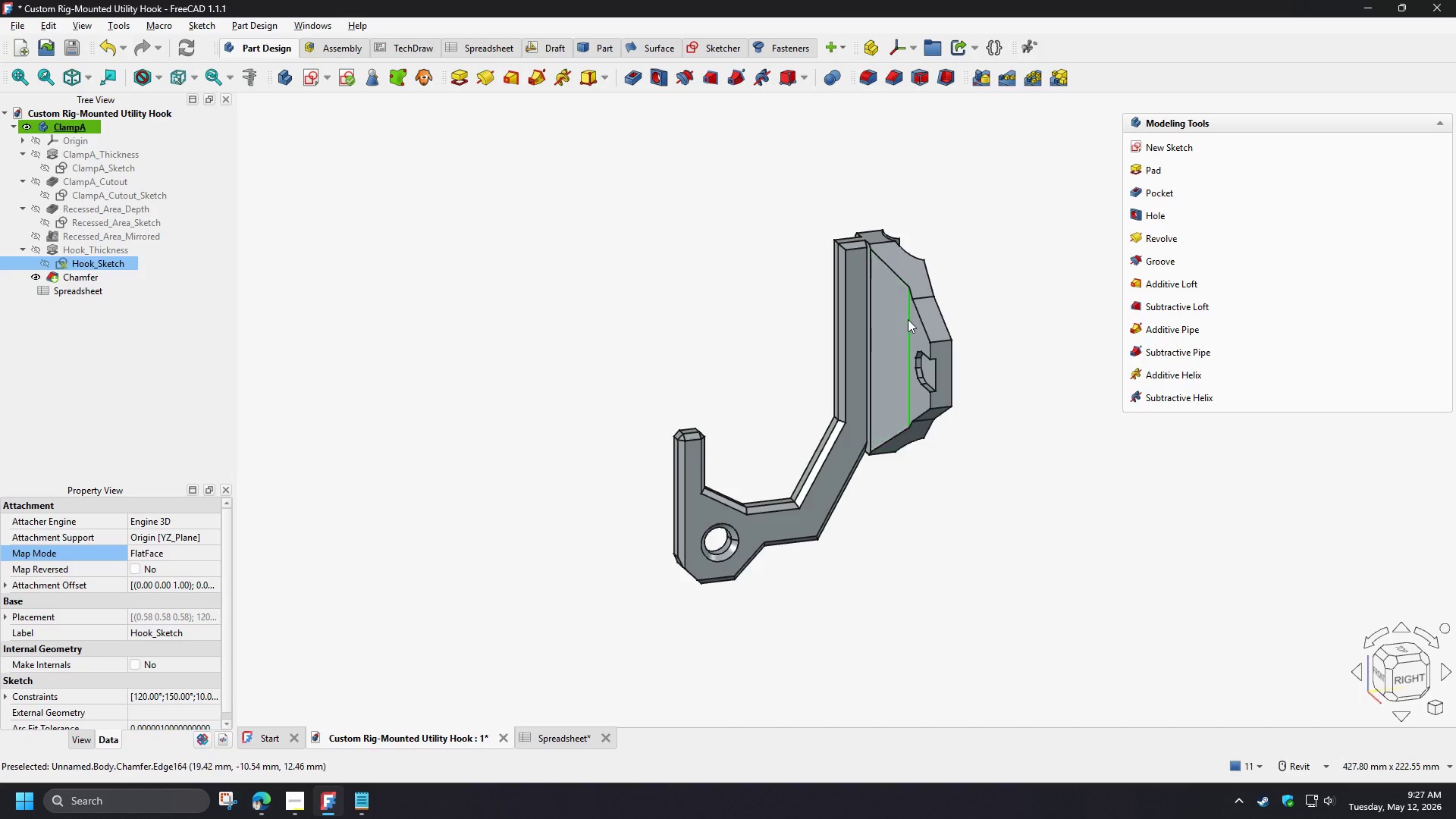 
hold_key(key=ShiftLeft, duration=0.89)
 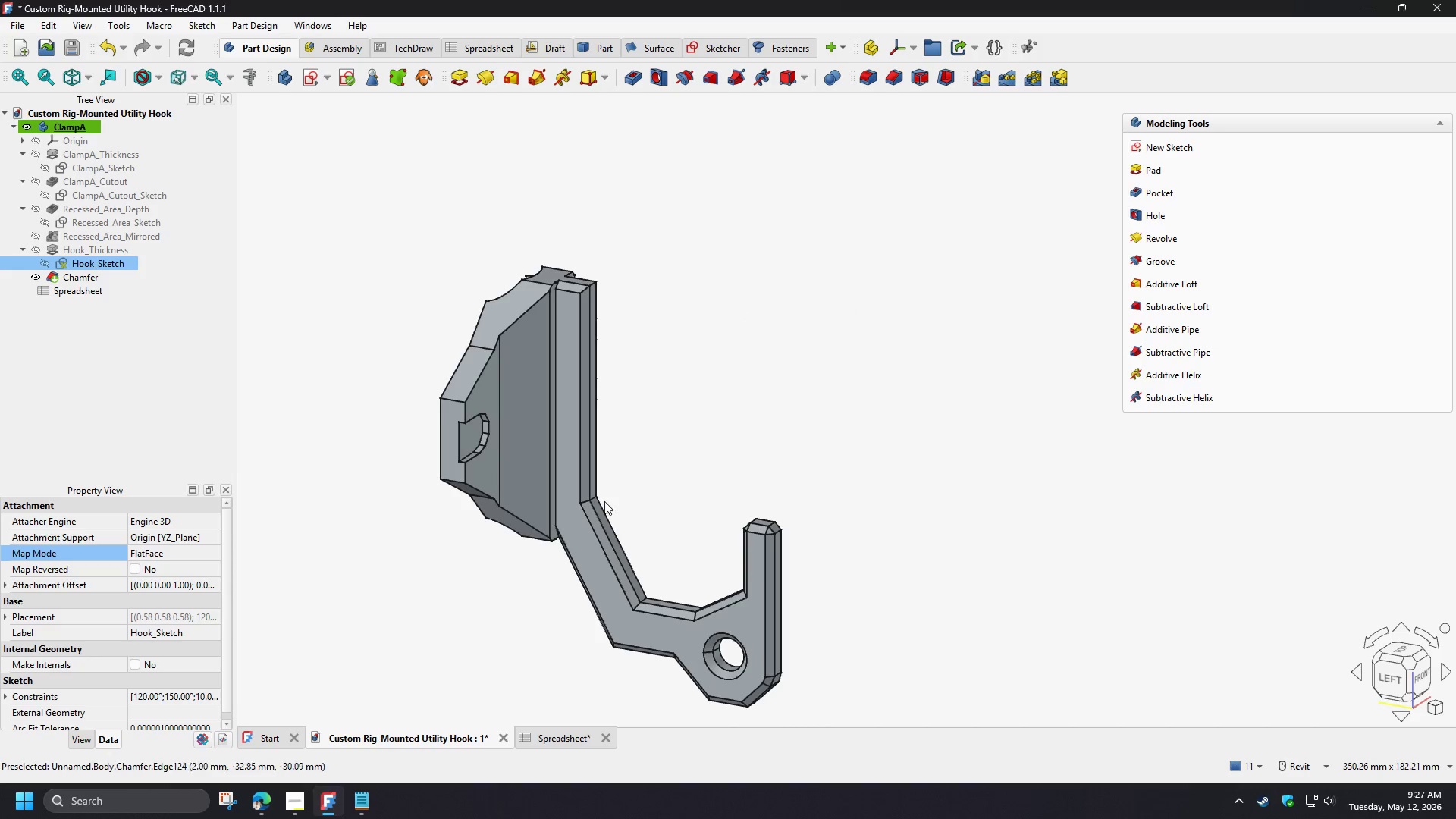 
scroll: coordinate [908, 319], scroll_direction: up, amount: 1.0
 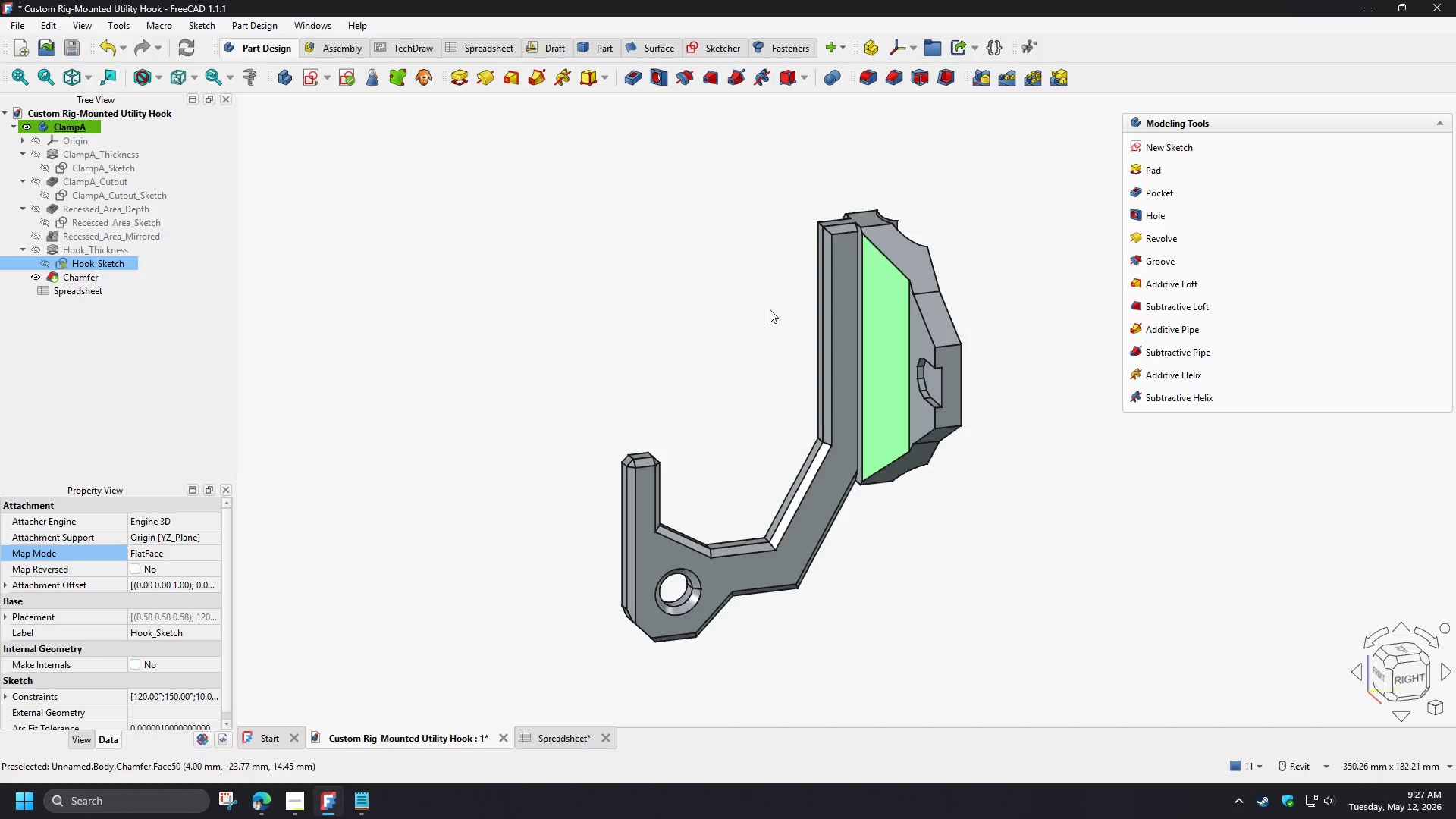 
hold_key(key=ShiftLeft, duration=1.5)
 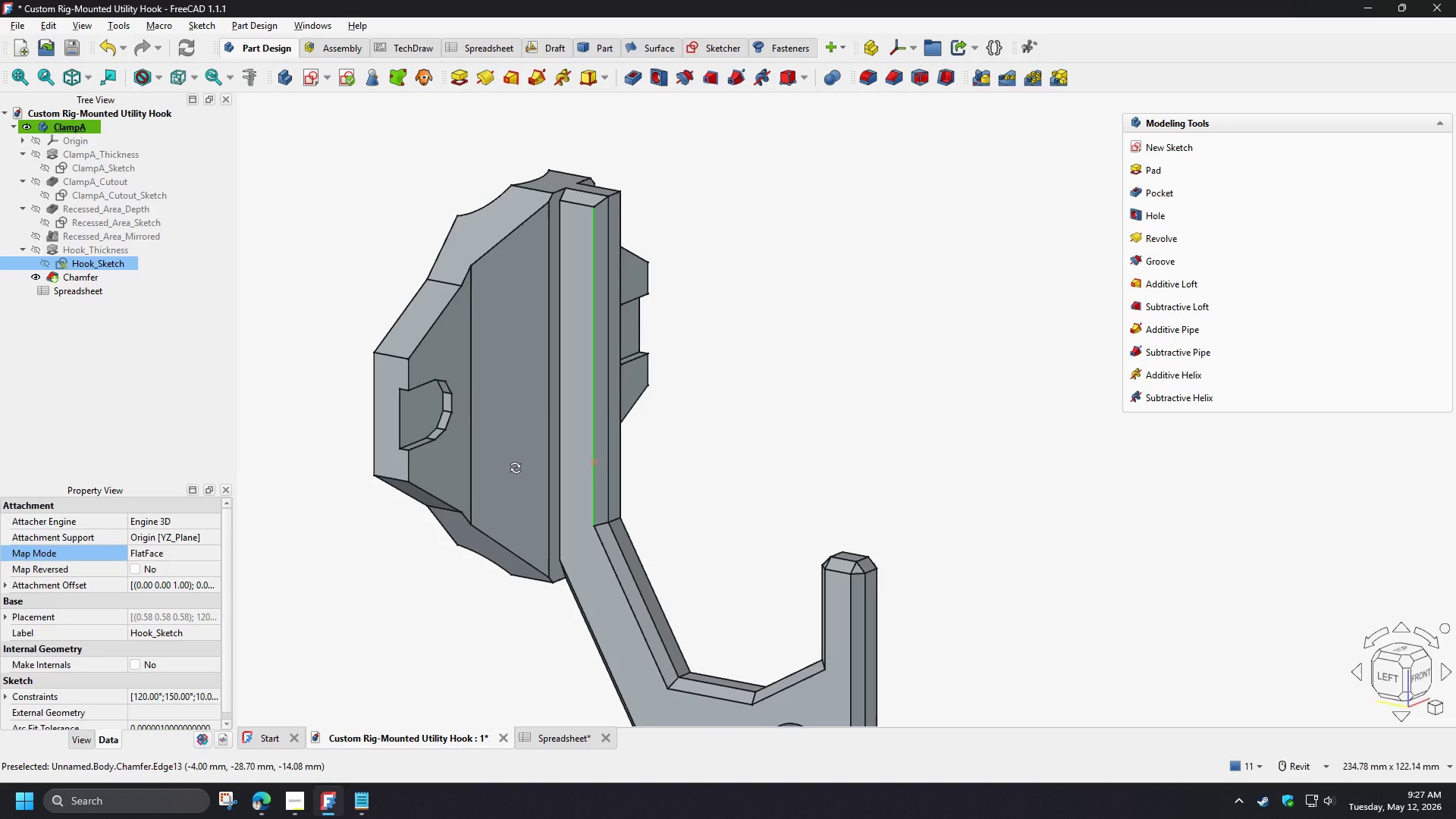 
scroll: coordinate [549, 452], scroll_direction: up, amount: 2.0
 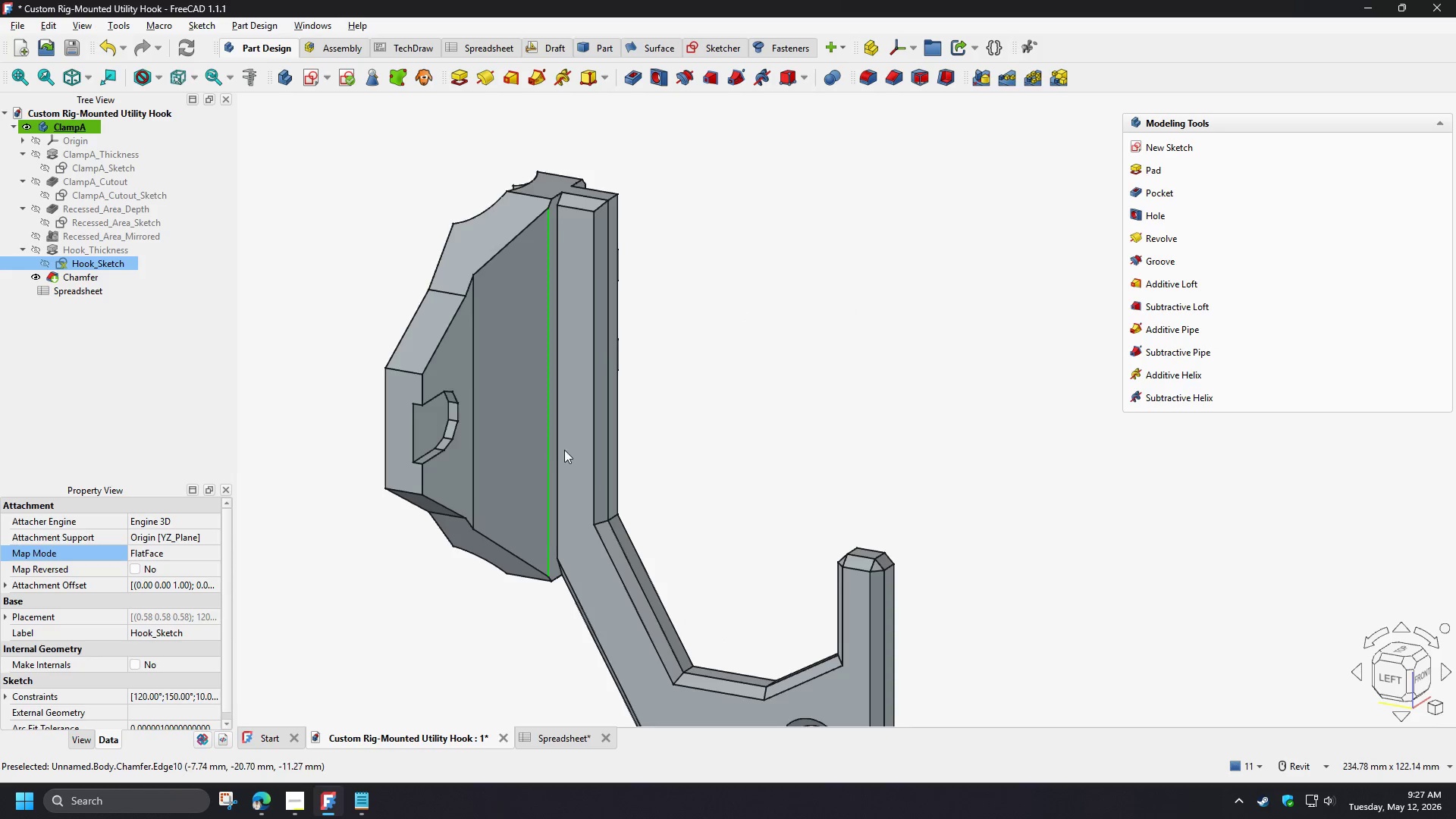 
hold_key(key=ShiftLeft, duration=0.98)
 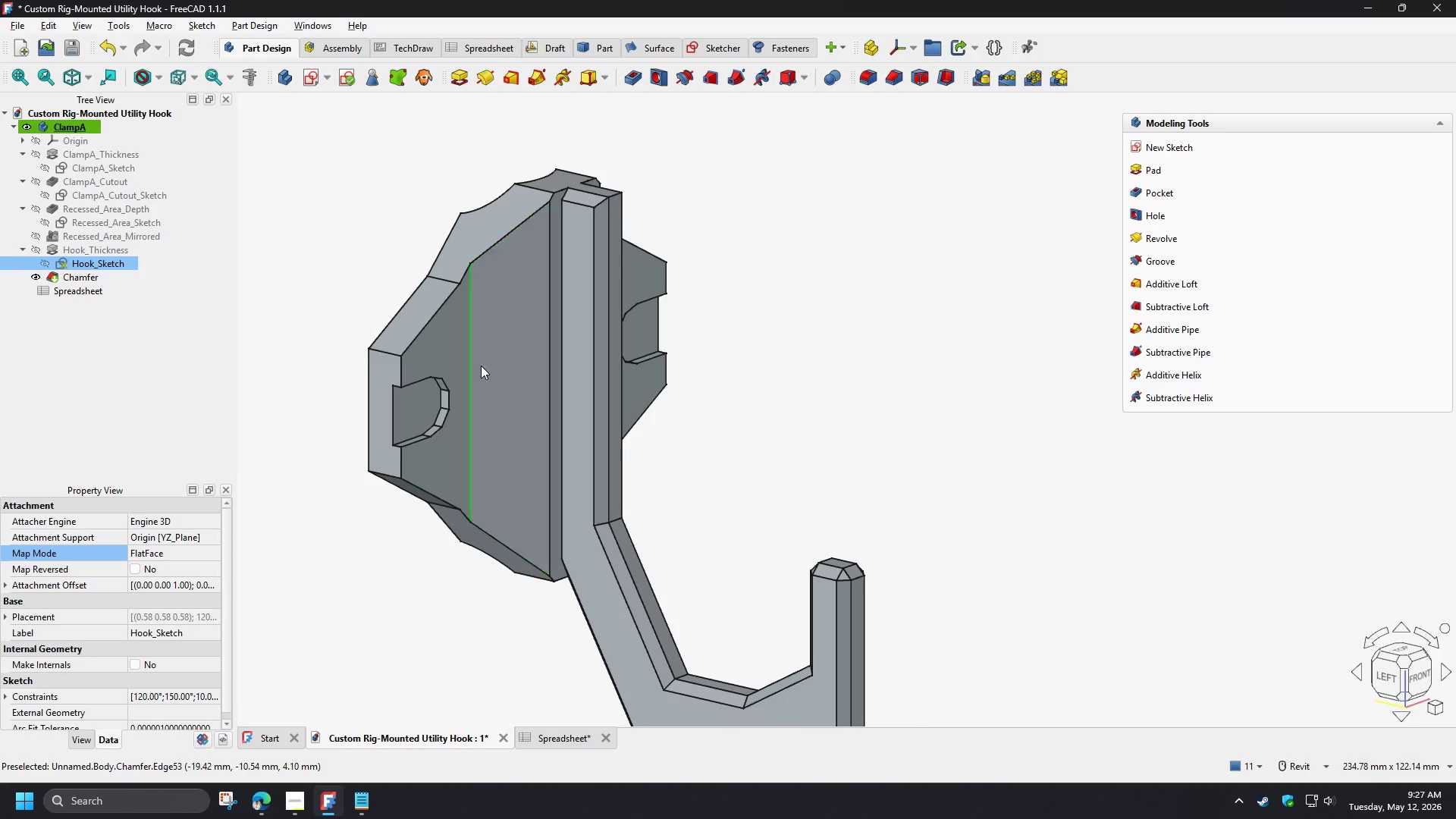 
scroll: coordinate [481, 366], scroll_direction: up, amount: 1.0
 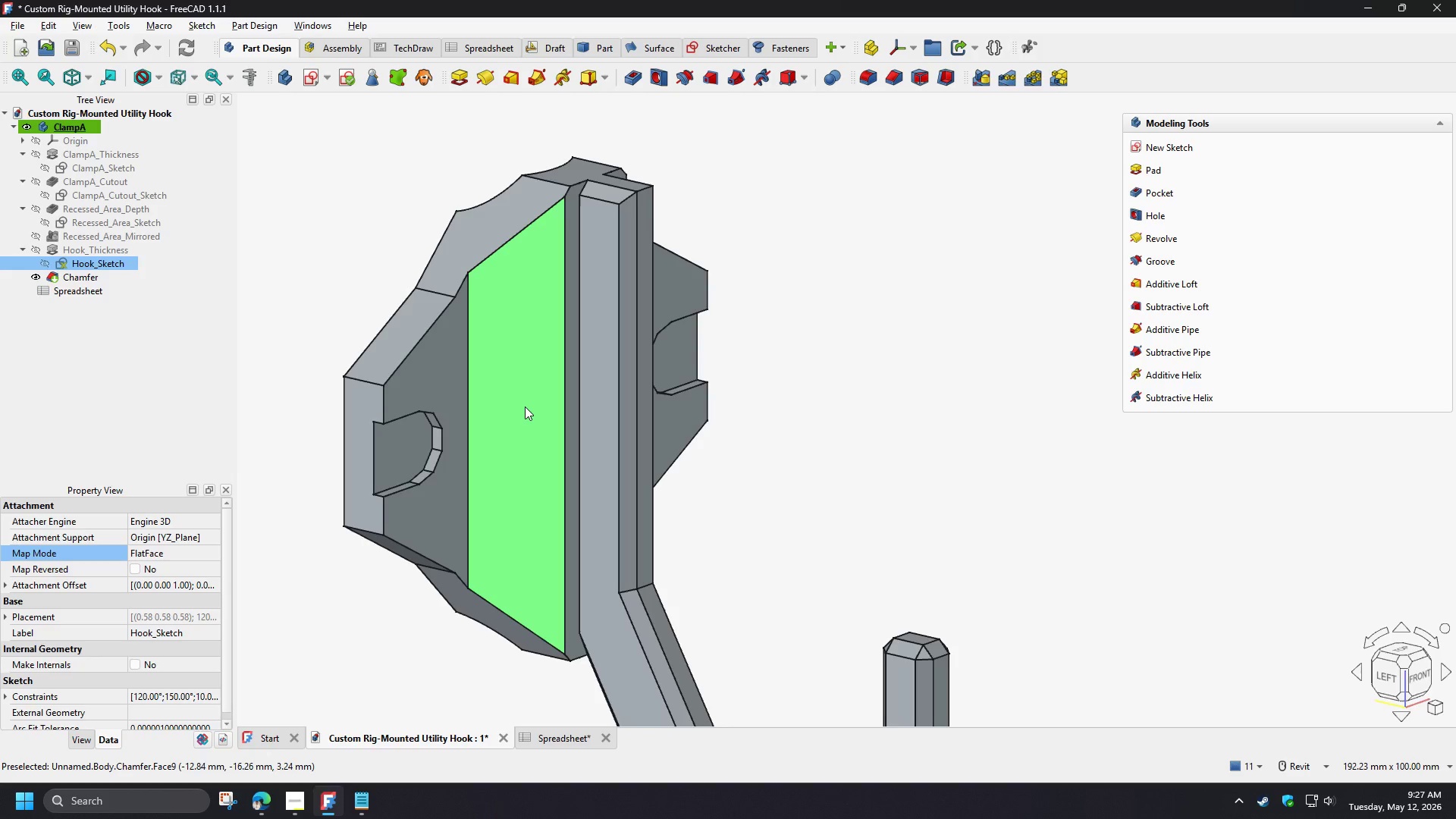 
wait(7.94)
 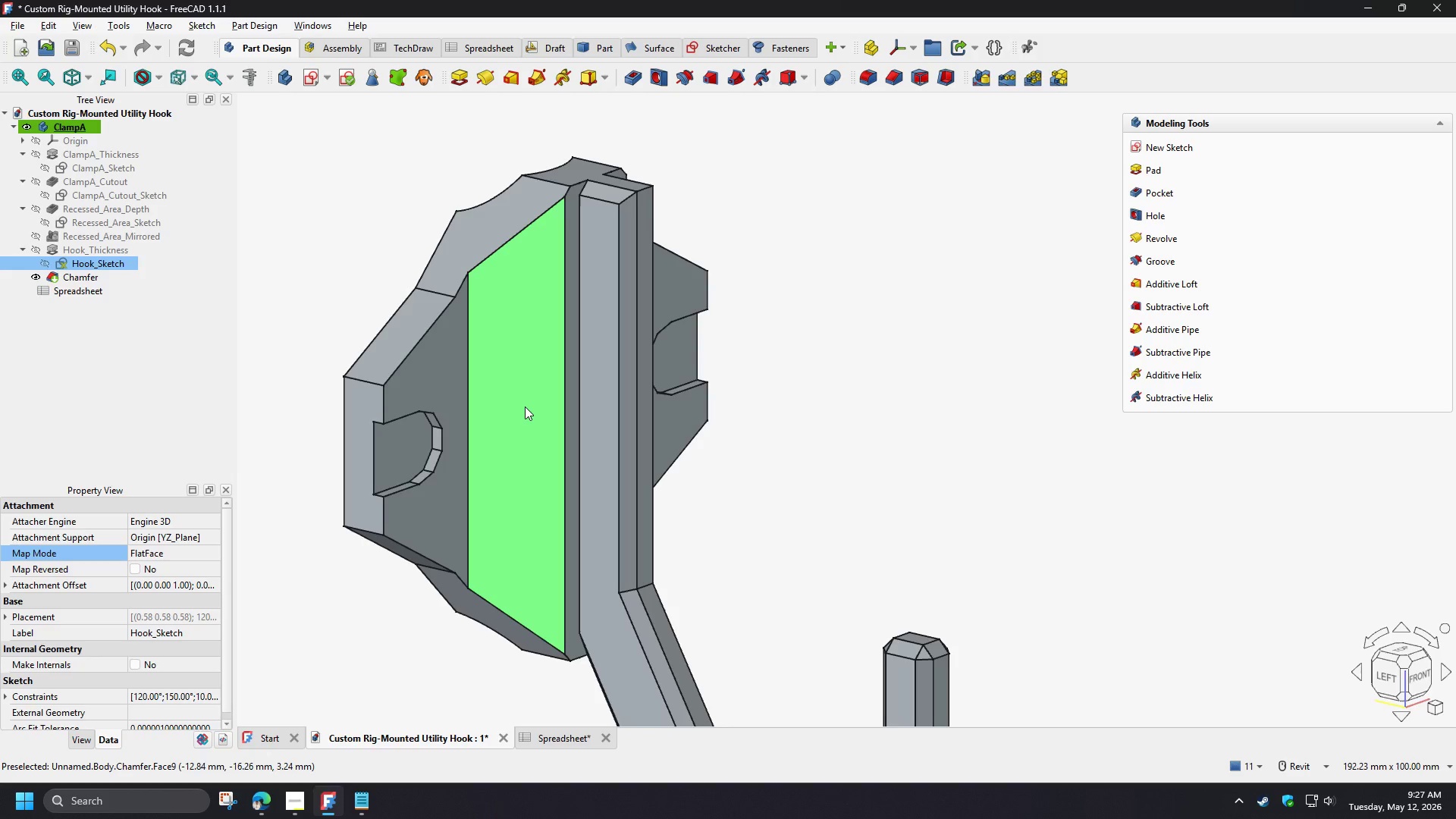 
double_click([89, 280])
 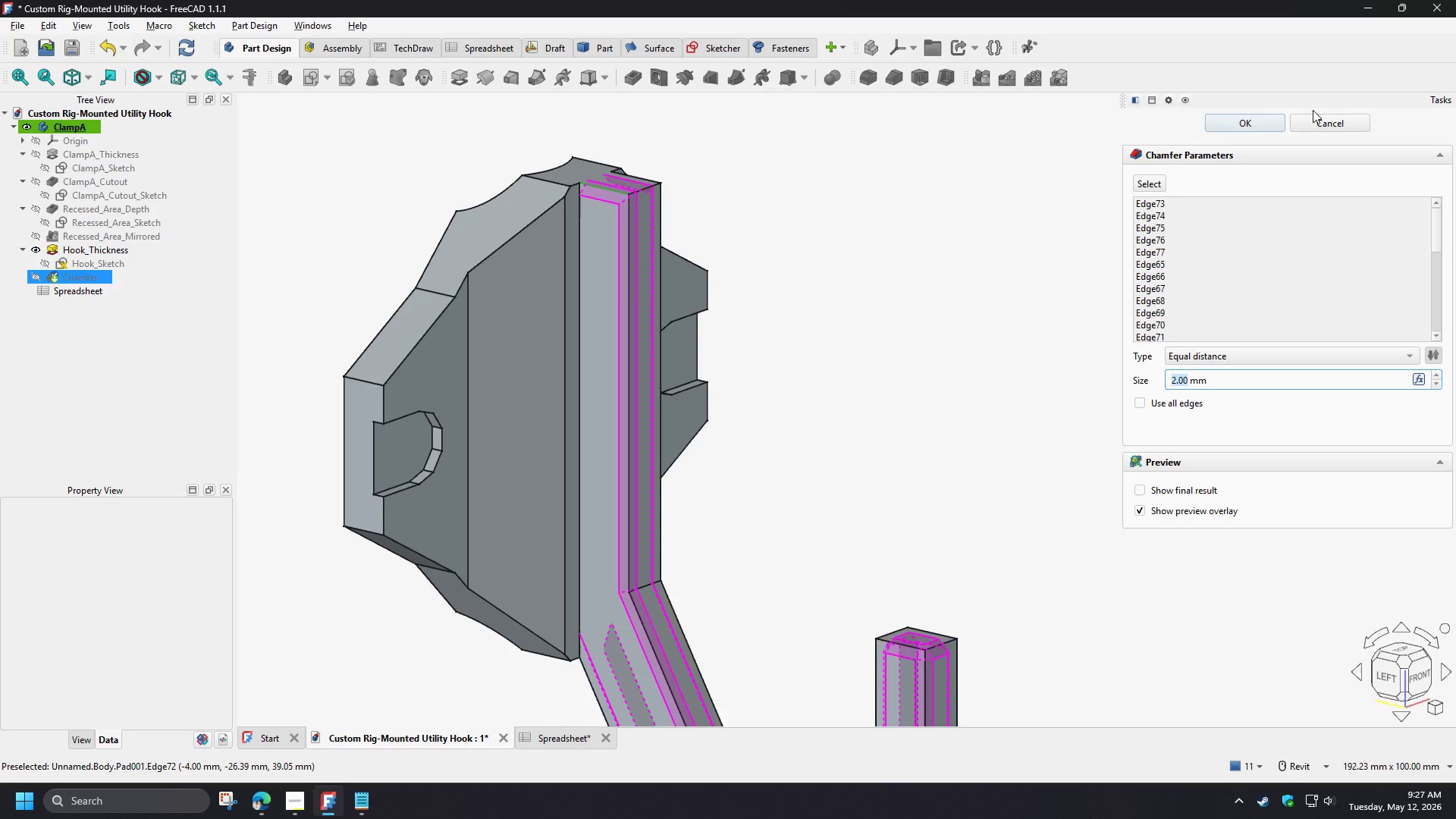 
left_click([1268, 123])
 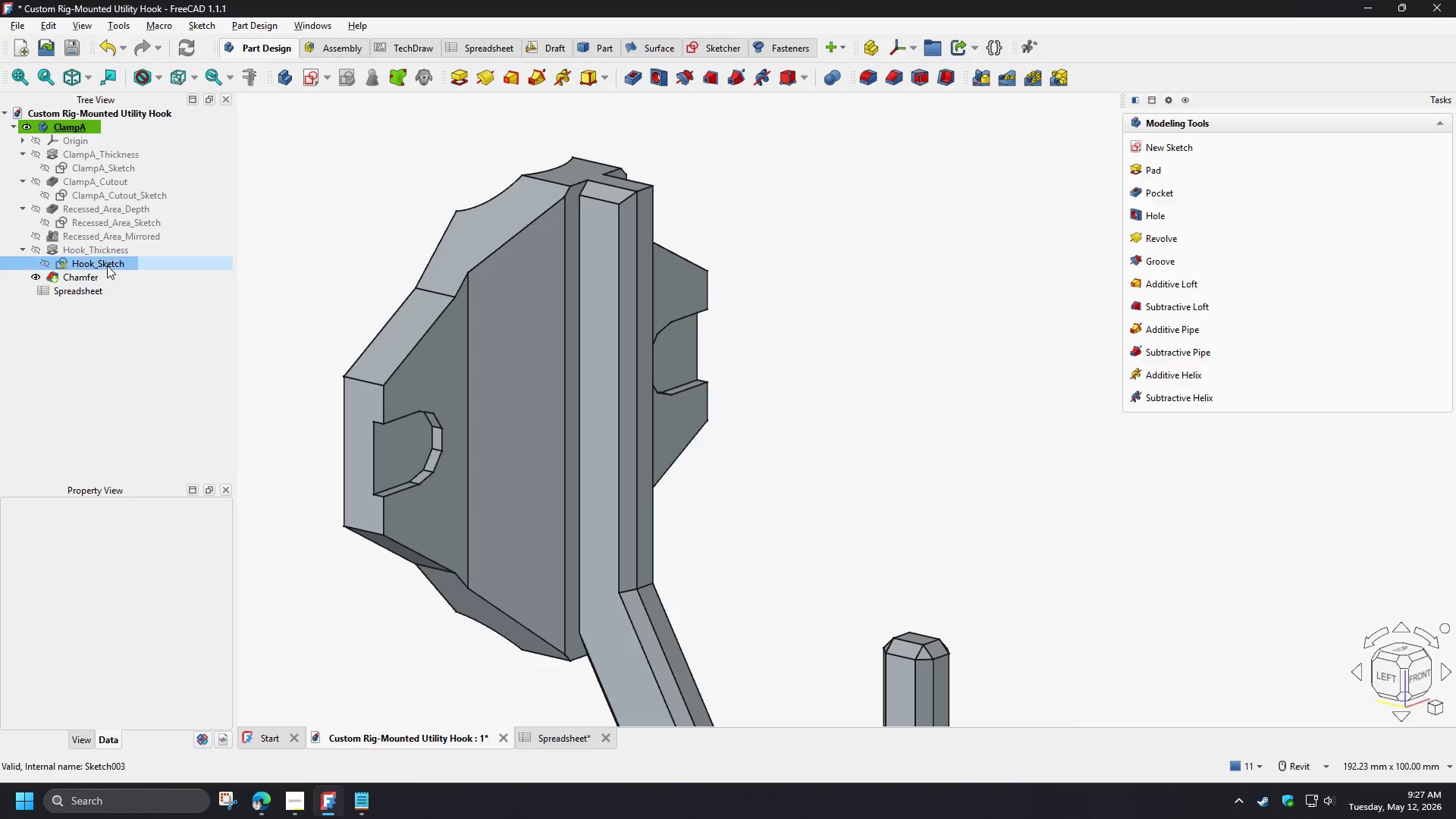 
double_click([107, 265])
 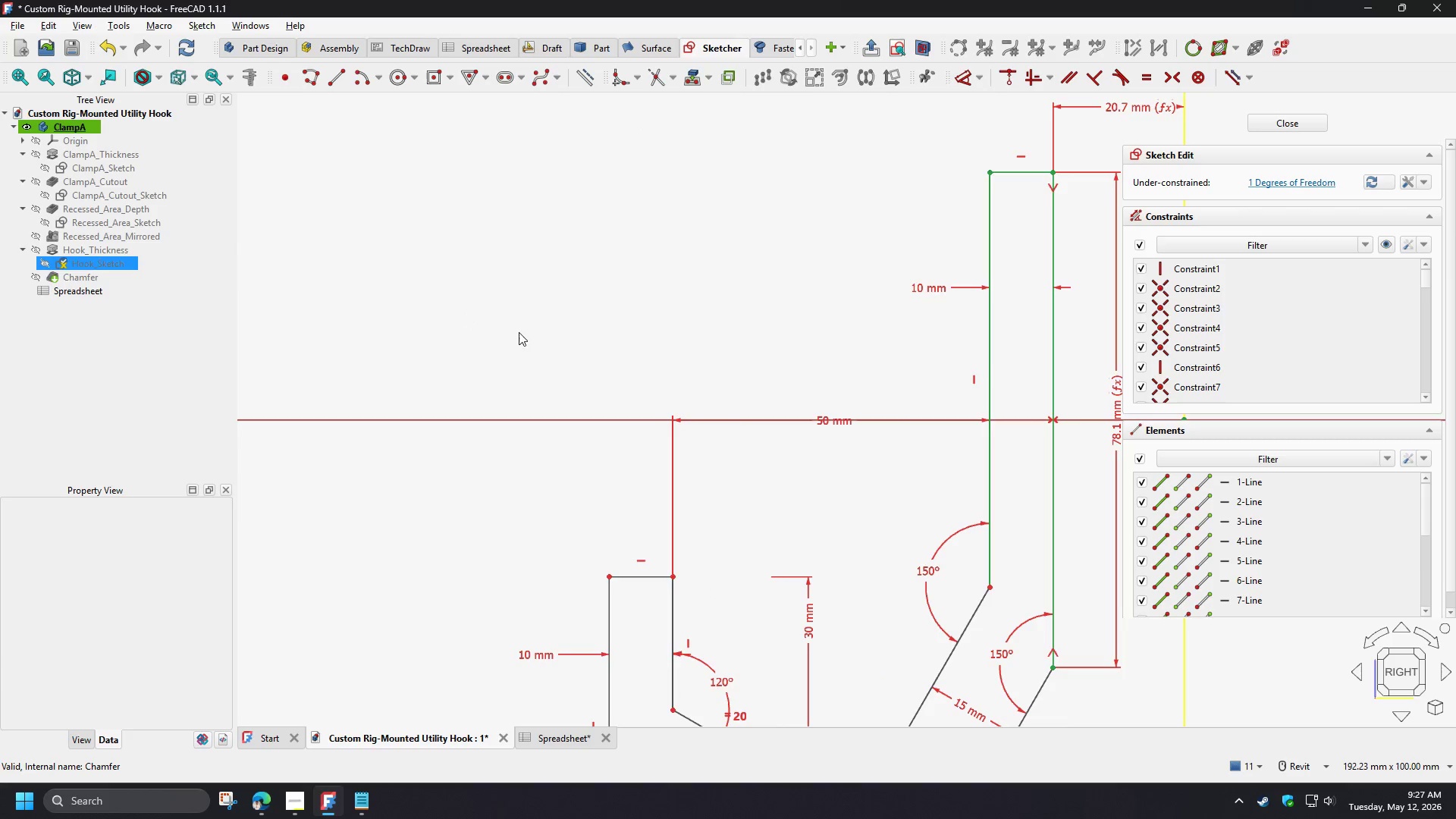 
scroll: coordinate [535, 332], scroll_direction: down, amount: 2.0
 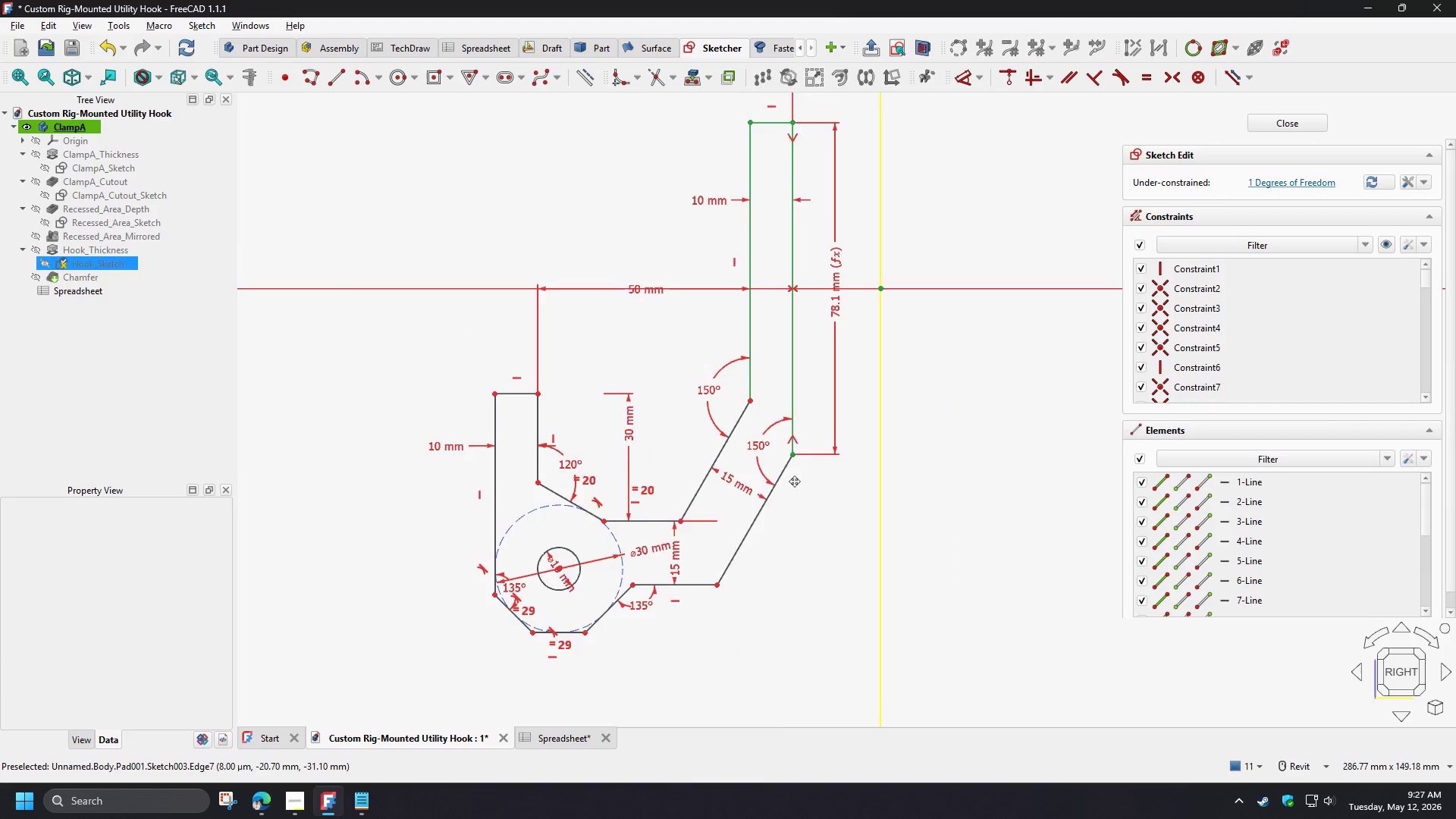 
scroll: coordinate [705, 494], scroll_direction: up, amount: 2.0
 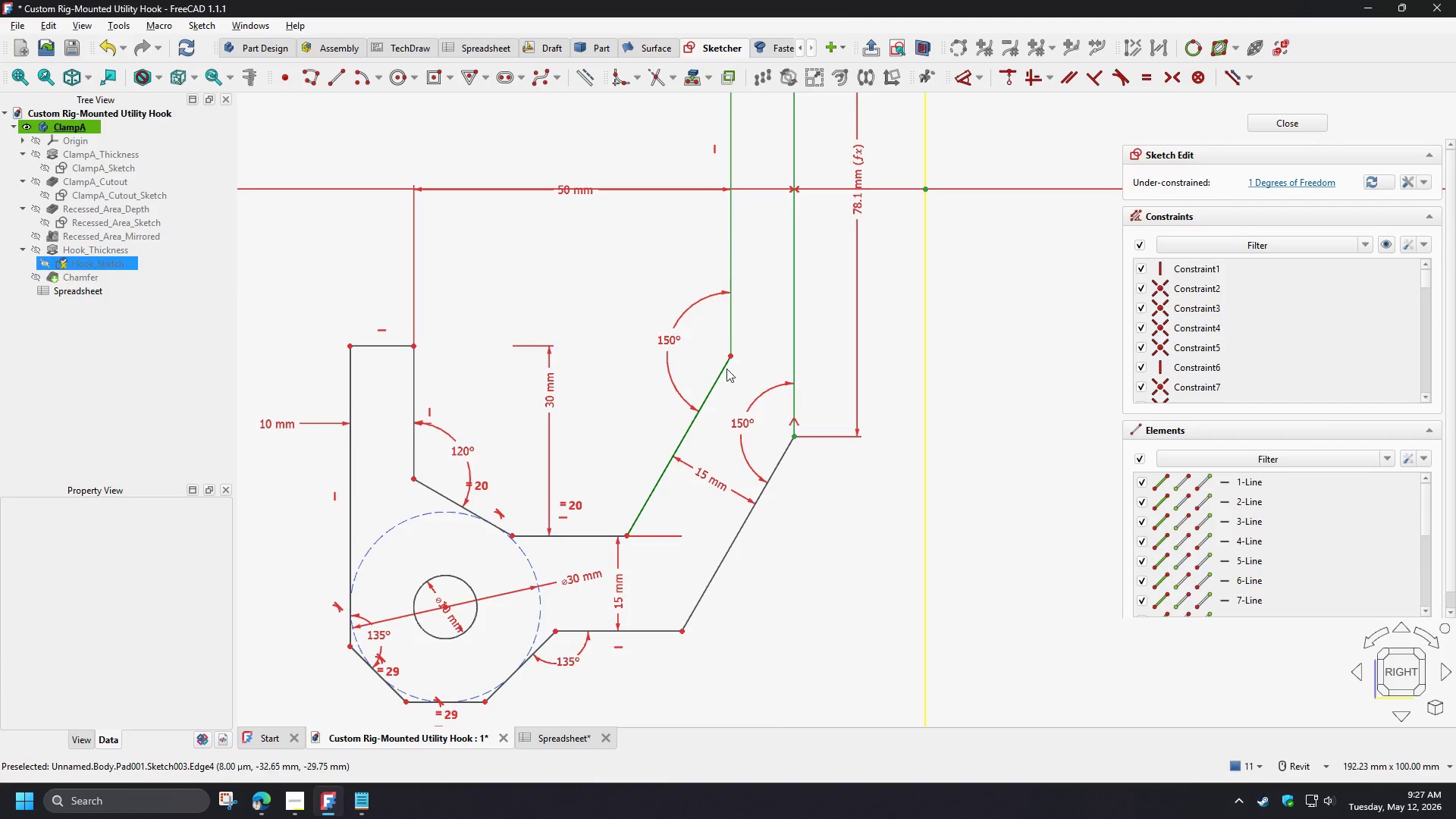 
left_click_drag(start_coordinate=[733, 356], to_coordinate=[723, 334])
 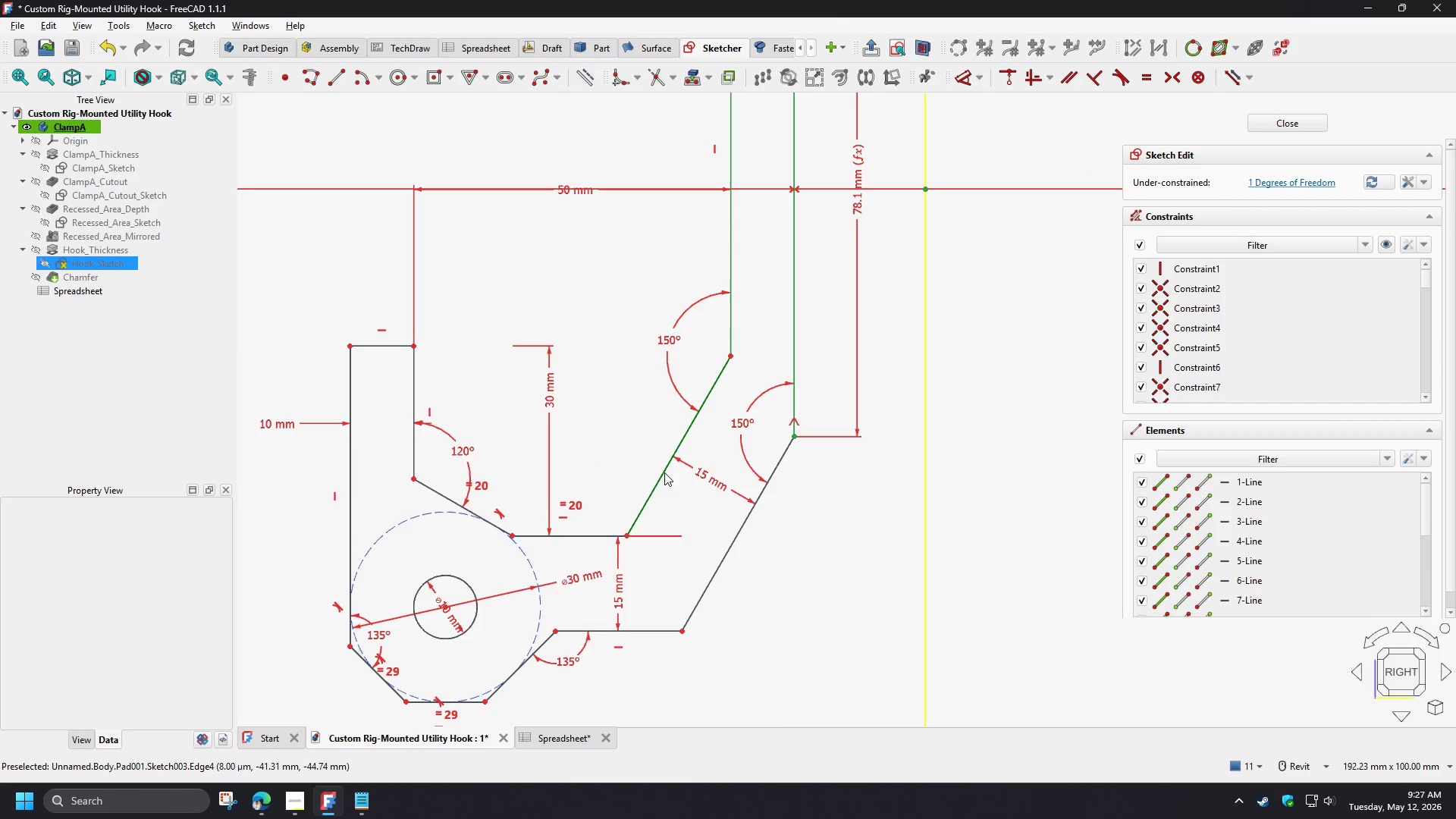 
left_click_drag(start_coordinate=[664, 472], to_coordinate=[648, 369])
 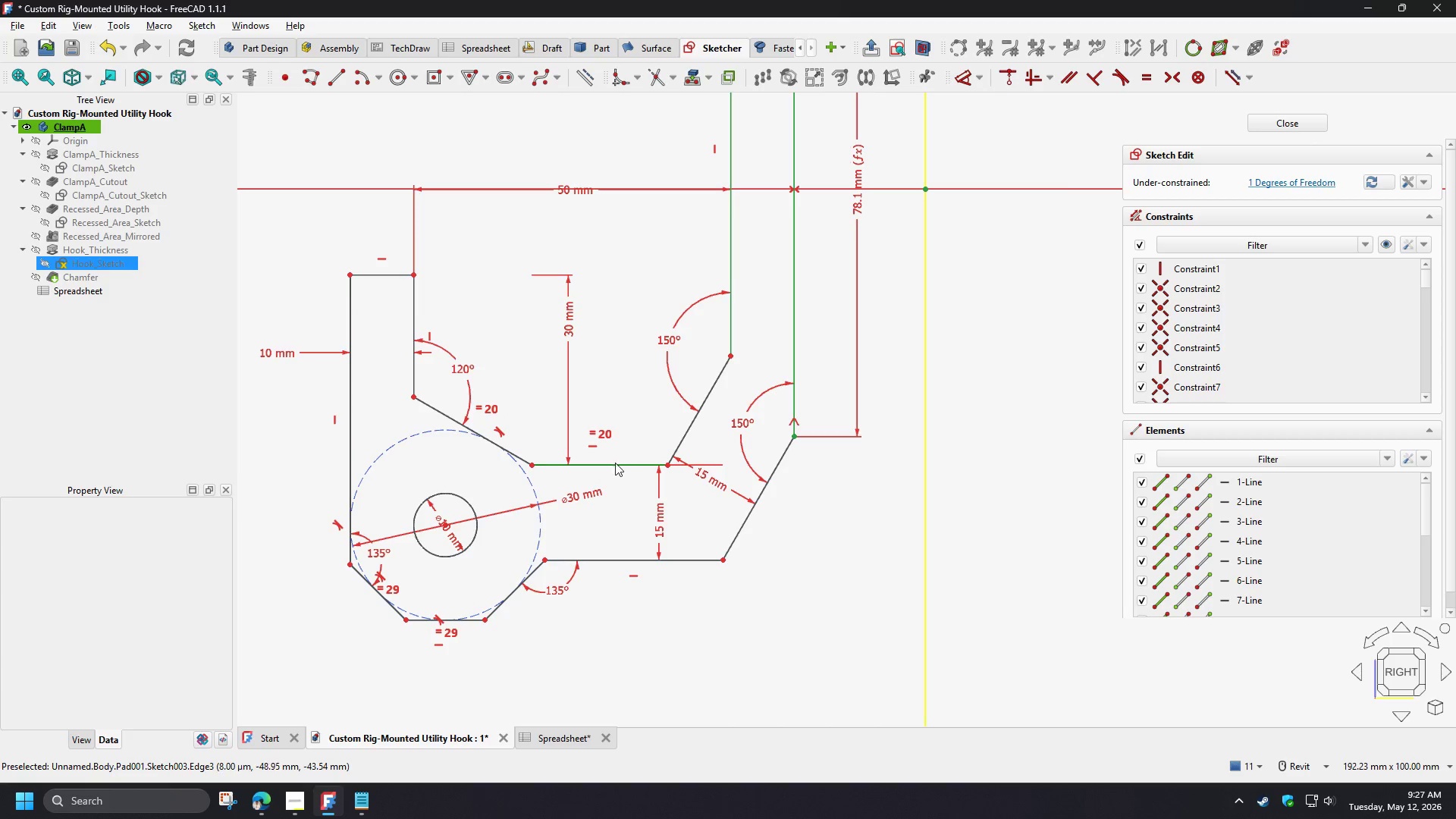 
left_click([615, 463])
 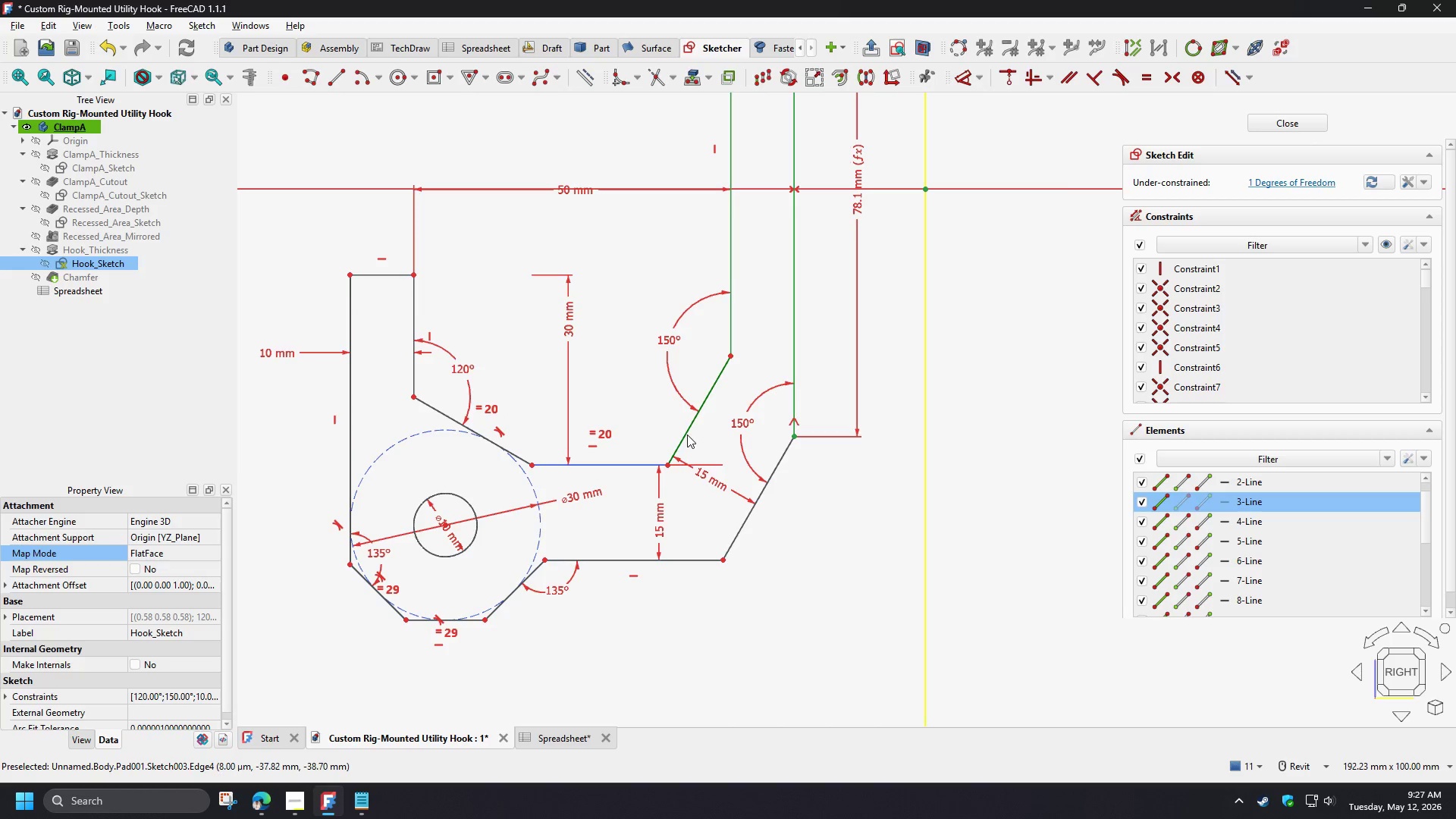 
left_click([687, 435])
 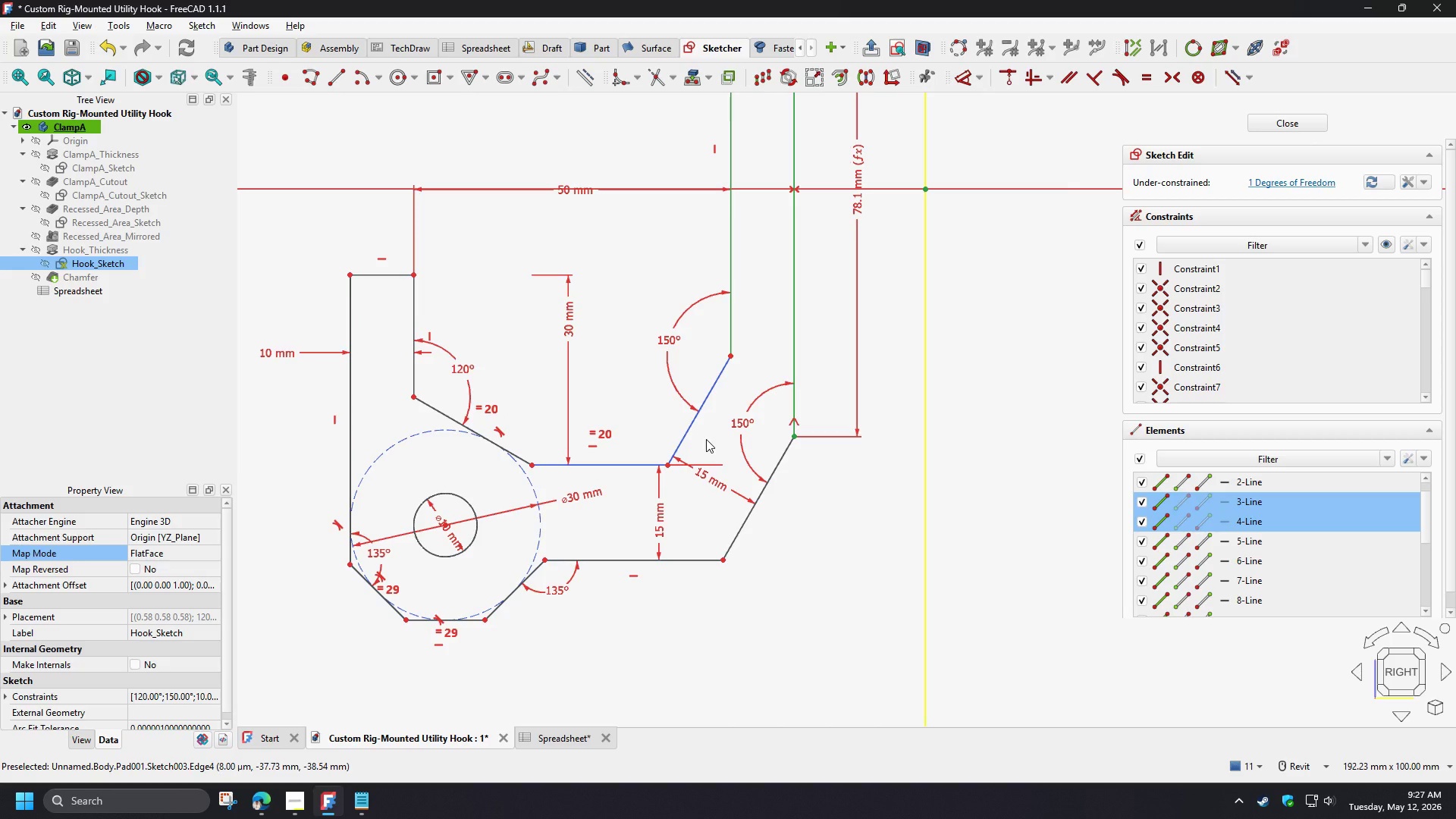 
key(E)
 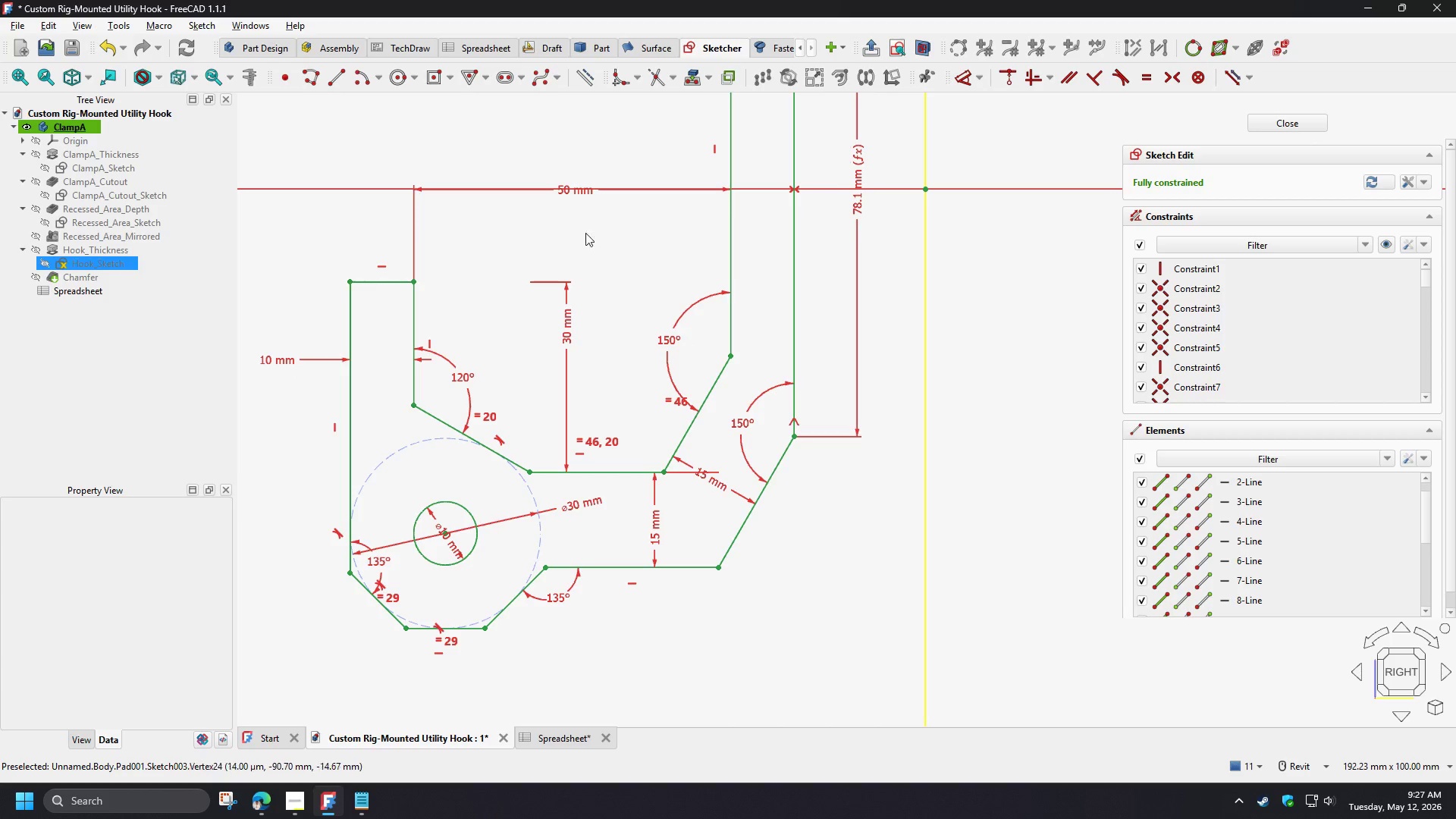 
left_click([1318, 121])
 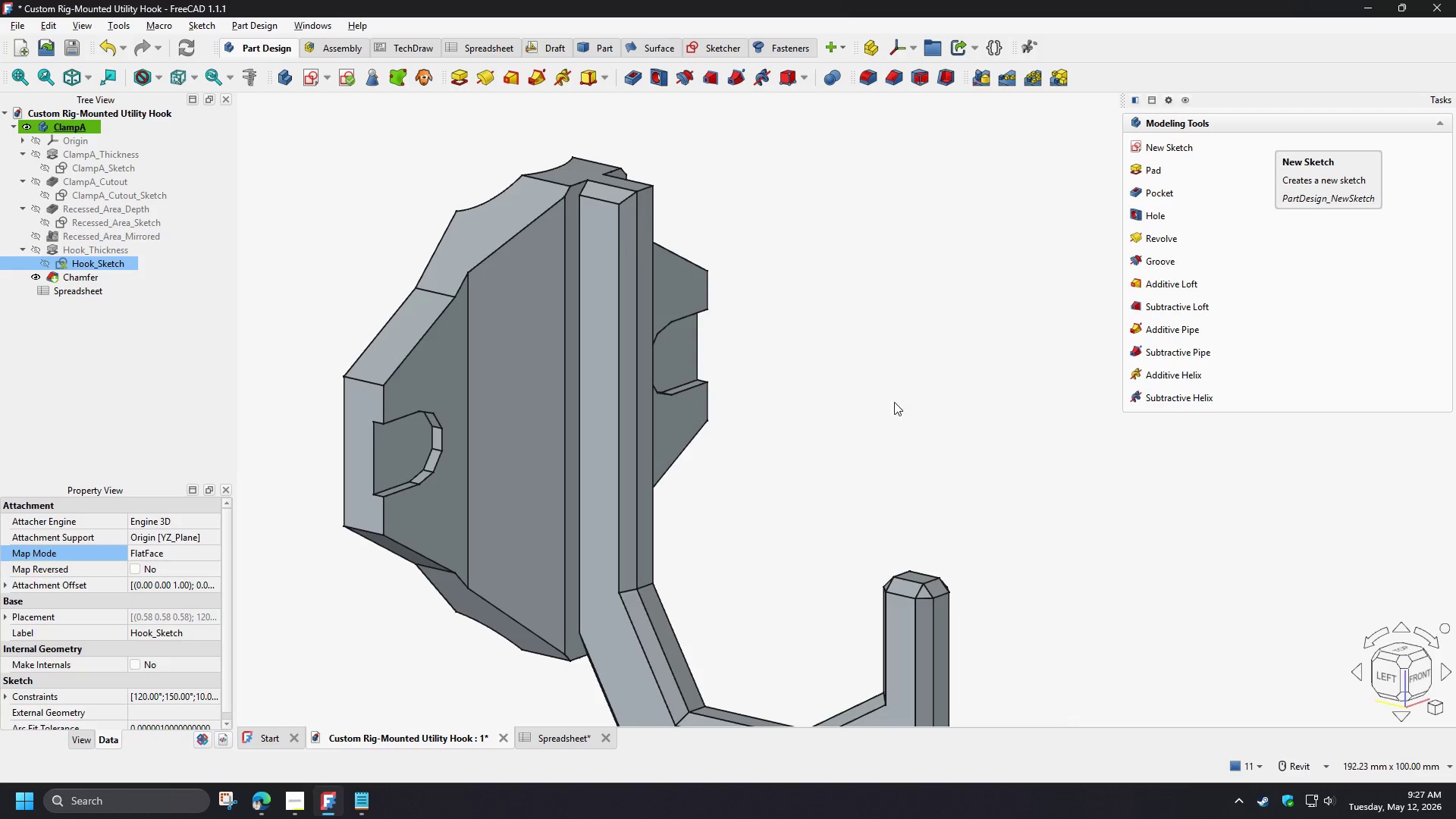 
hold_key(key=ShiftLeft, duration=1.5)
 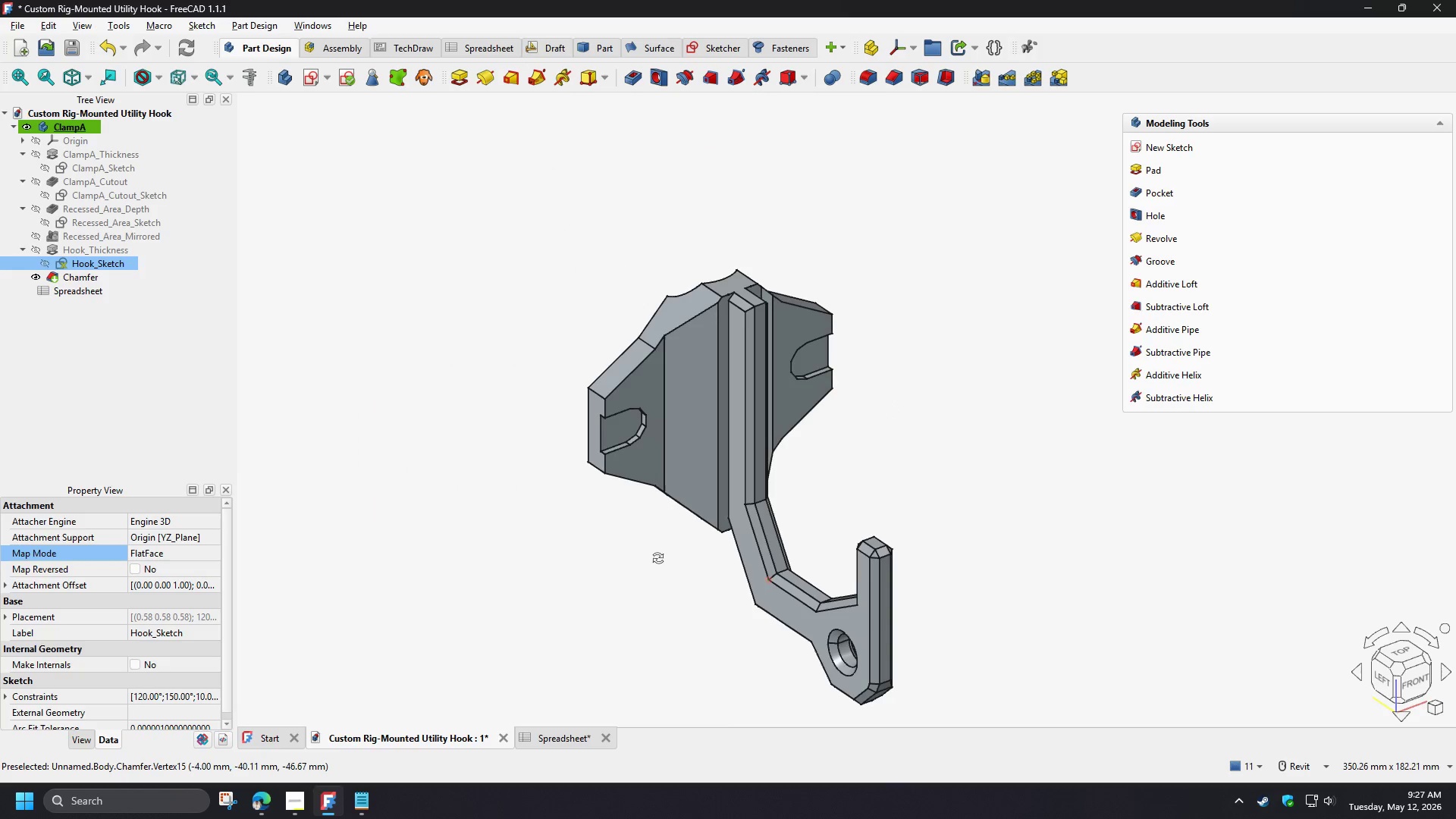 
scroll: coordinate [882, 402], scroll_direction: down, amount: 3.0
 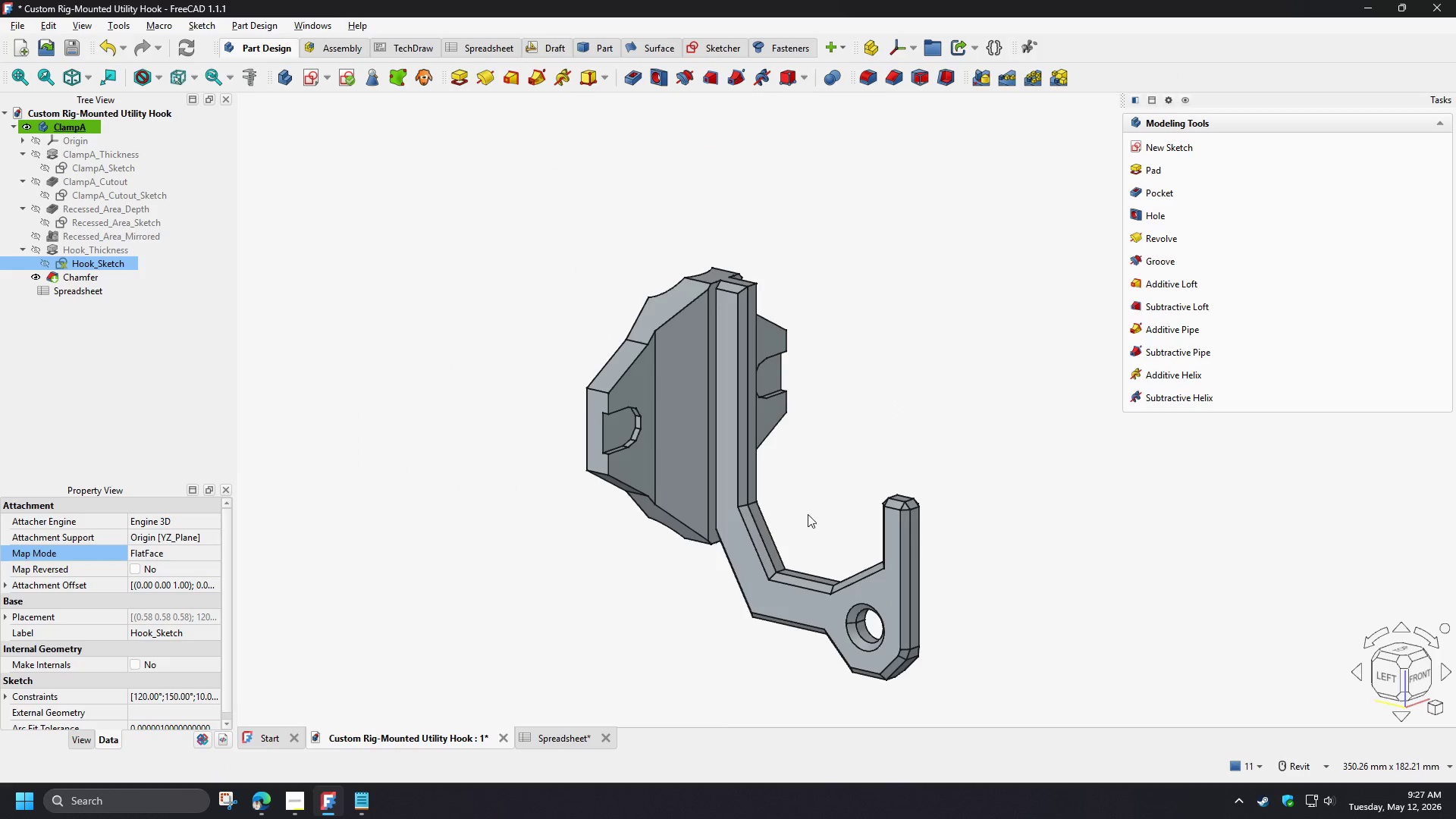 
hold_key(key=ShiftLeft, duration=0.73)
 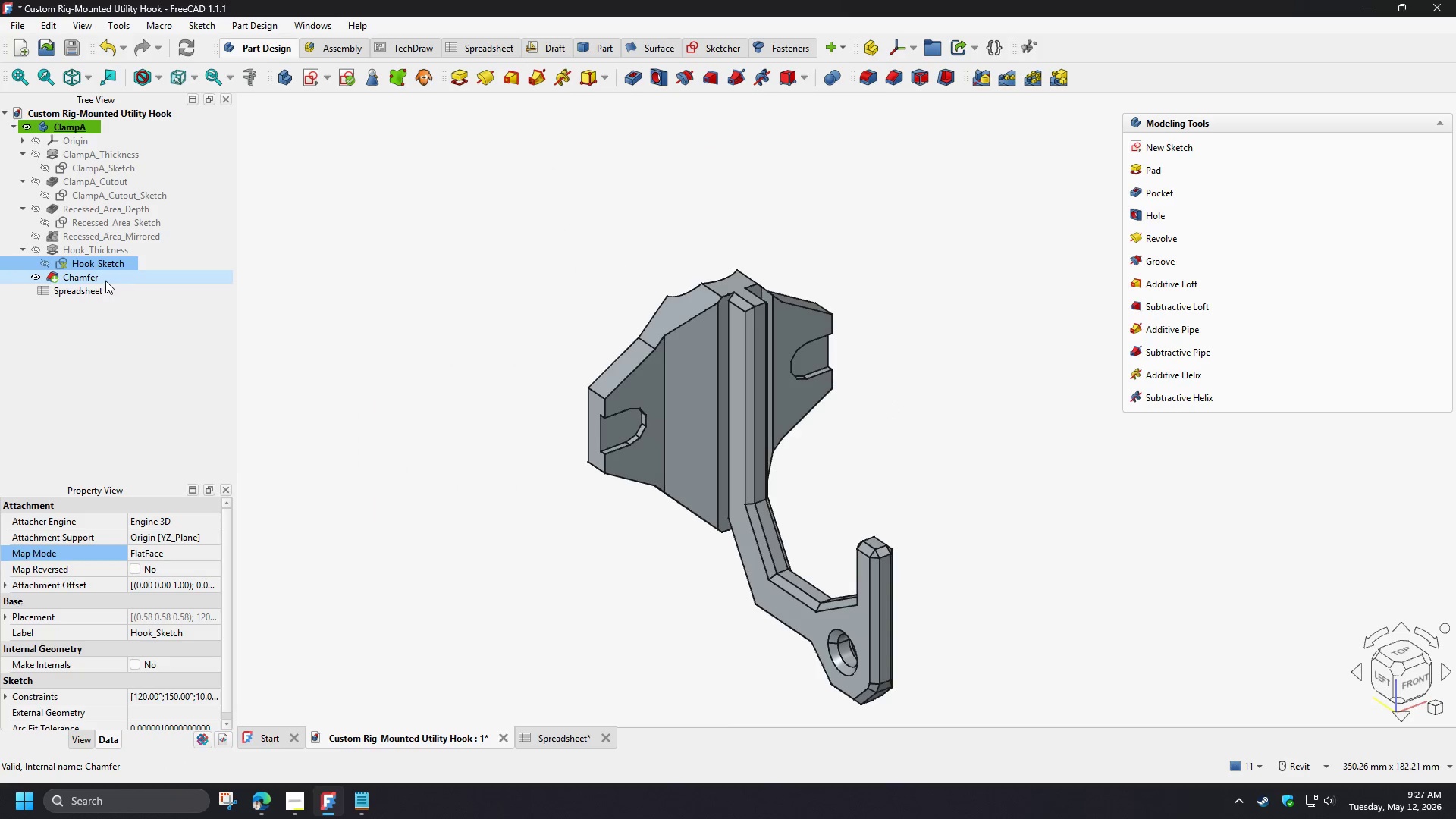 
hold_key(key=ShiftLeft, duration=11.8)
left_click([350, 321])
 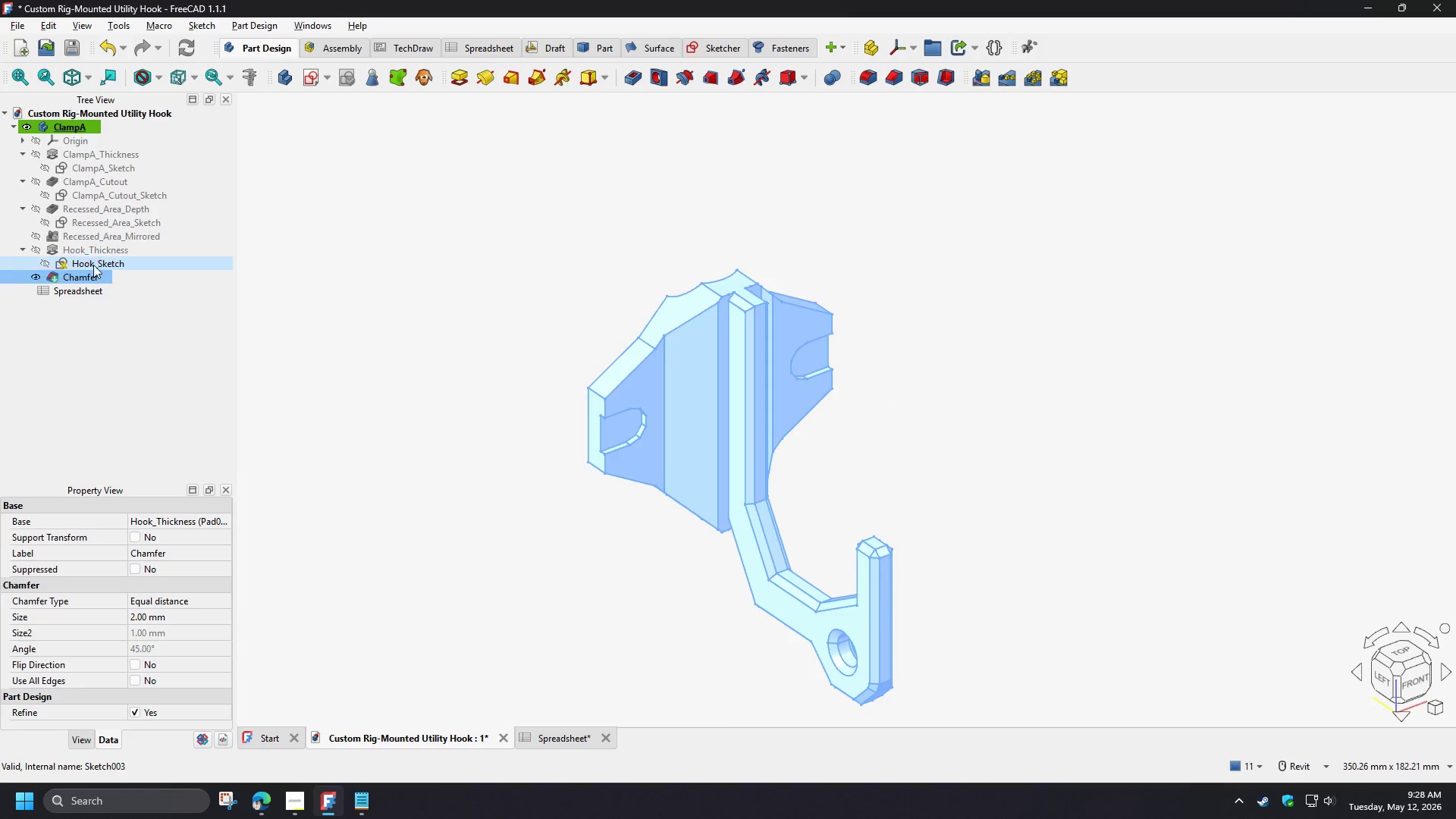 
double_click([93, 265])
 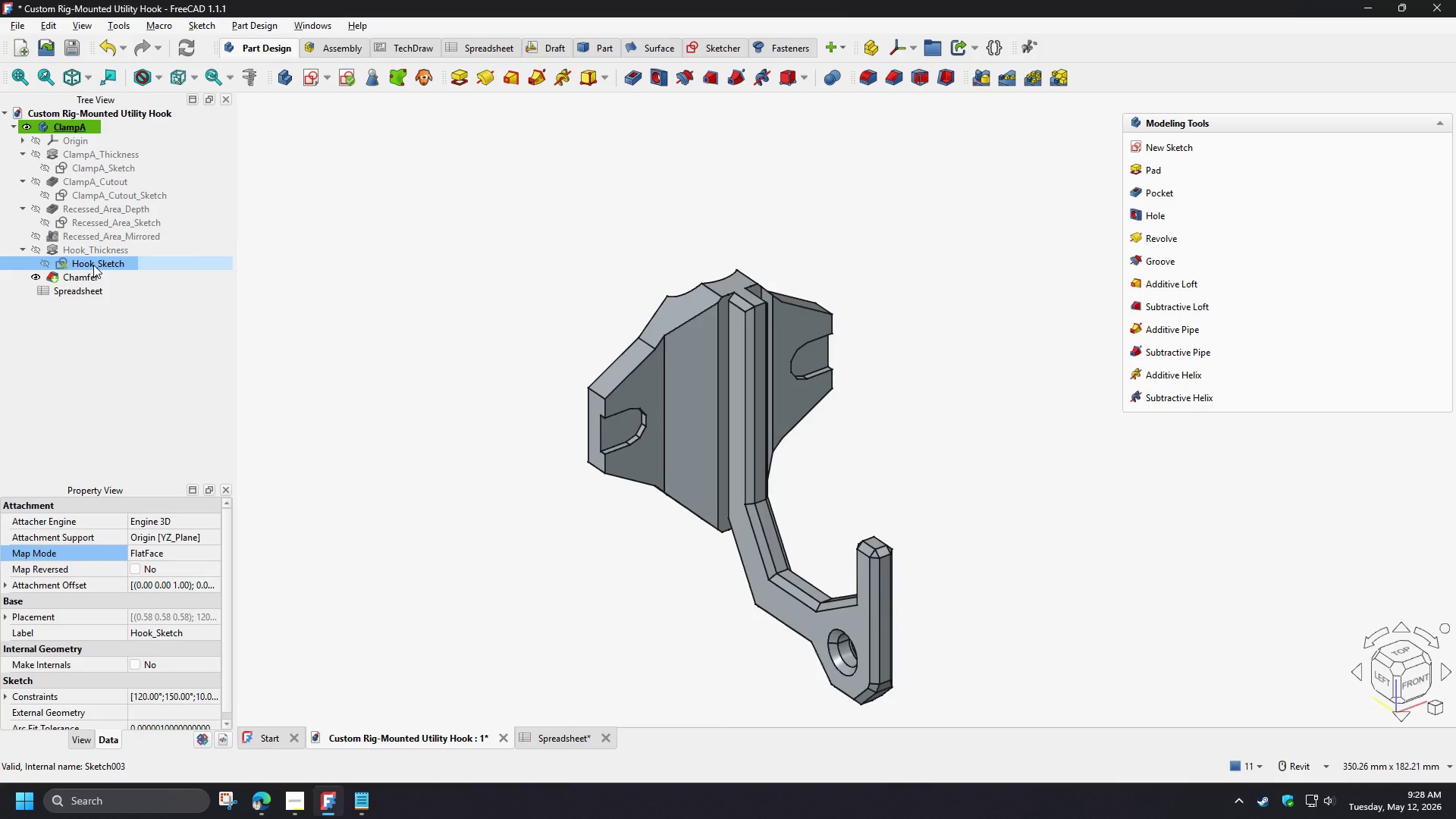 
double_click([93, 265])
 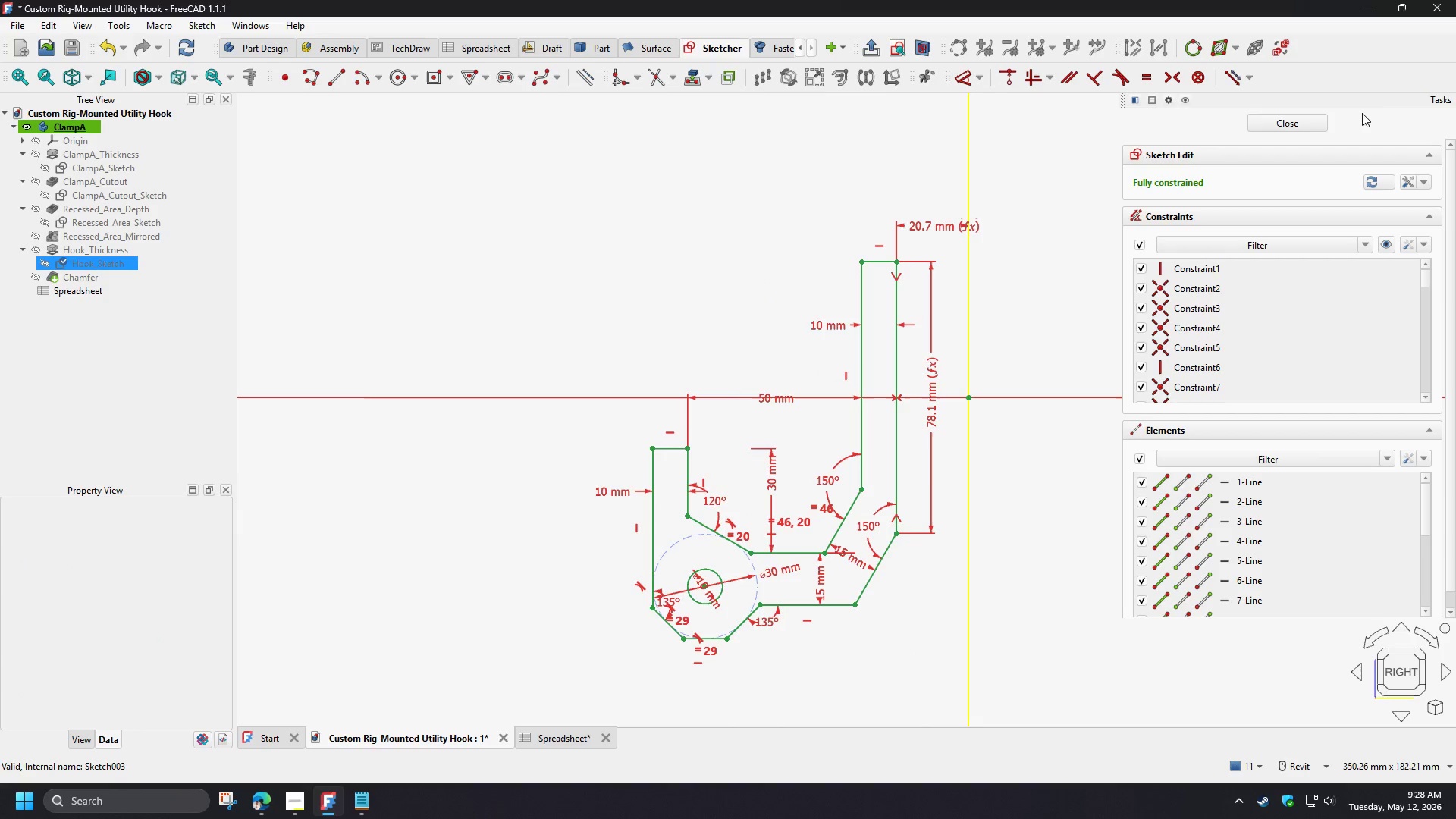 
left_click([1289, 124])
 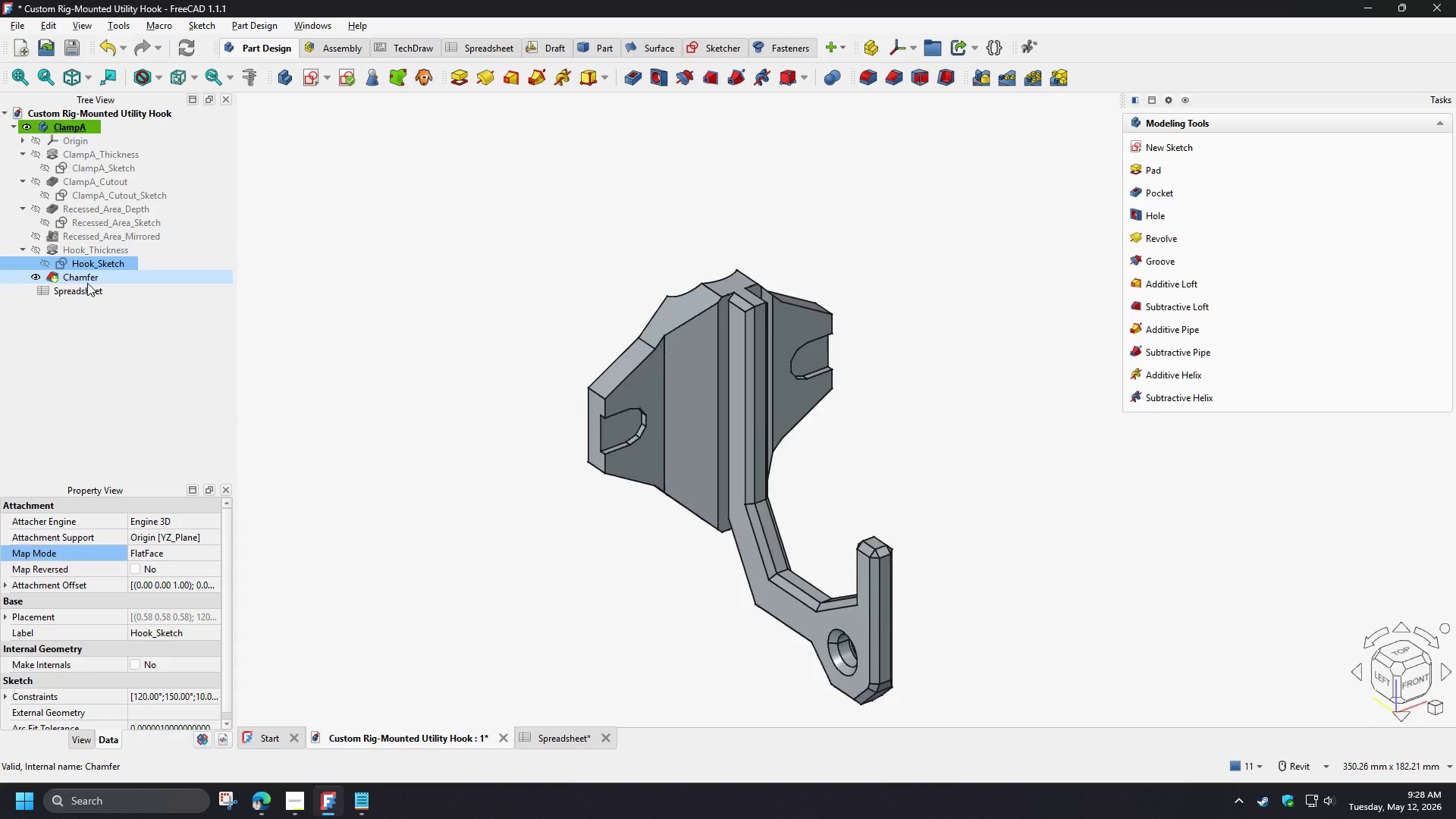 
double_click([87, 283])
 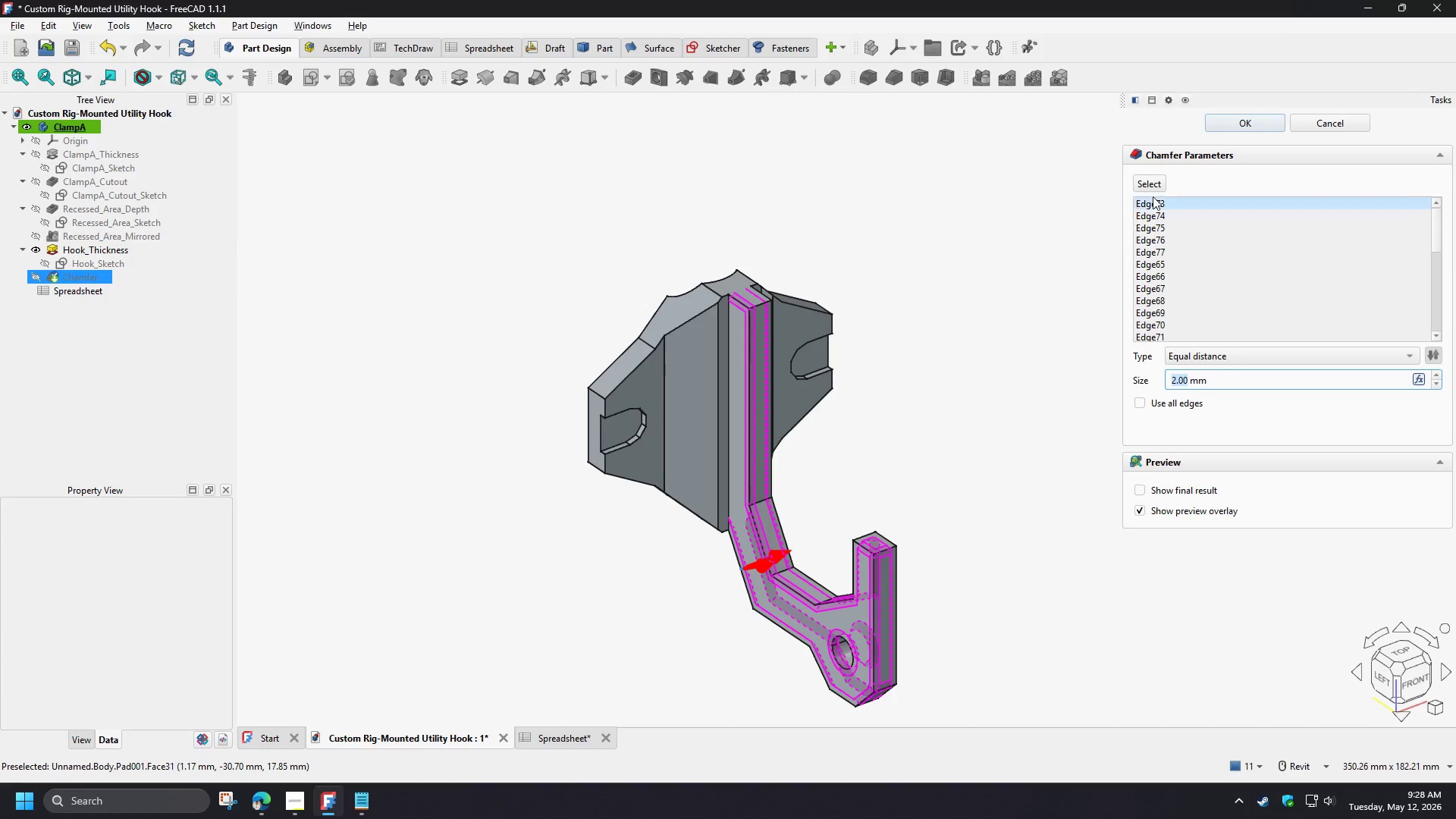 
left_click([1154, 183])
 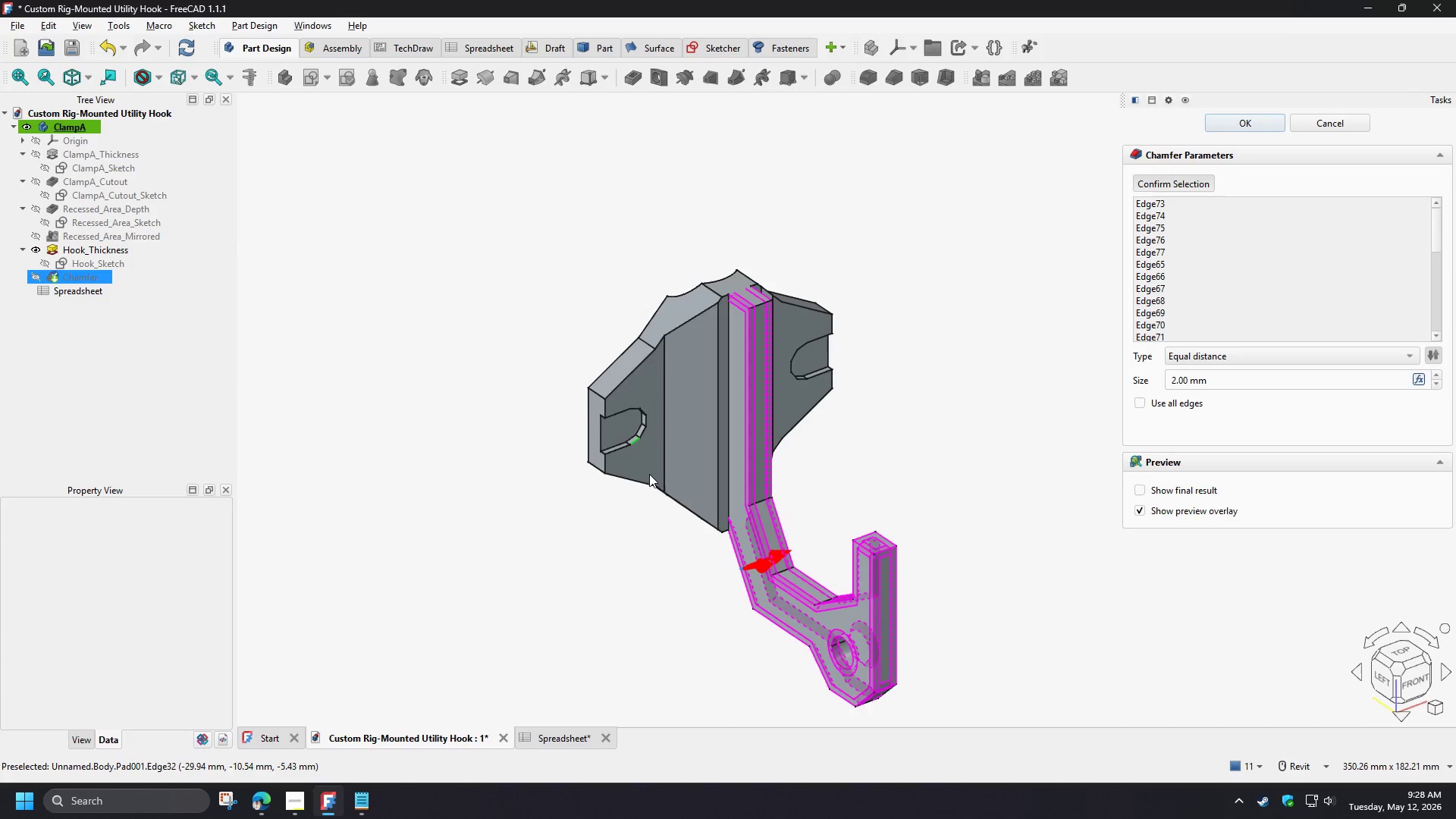 
scroll: coordinate [677, 503], scroll_direction: up, amount: 4.0
 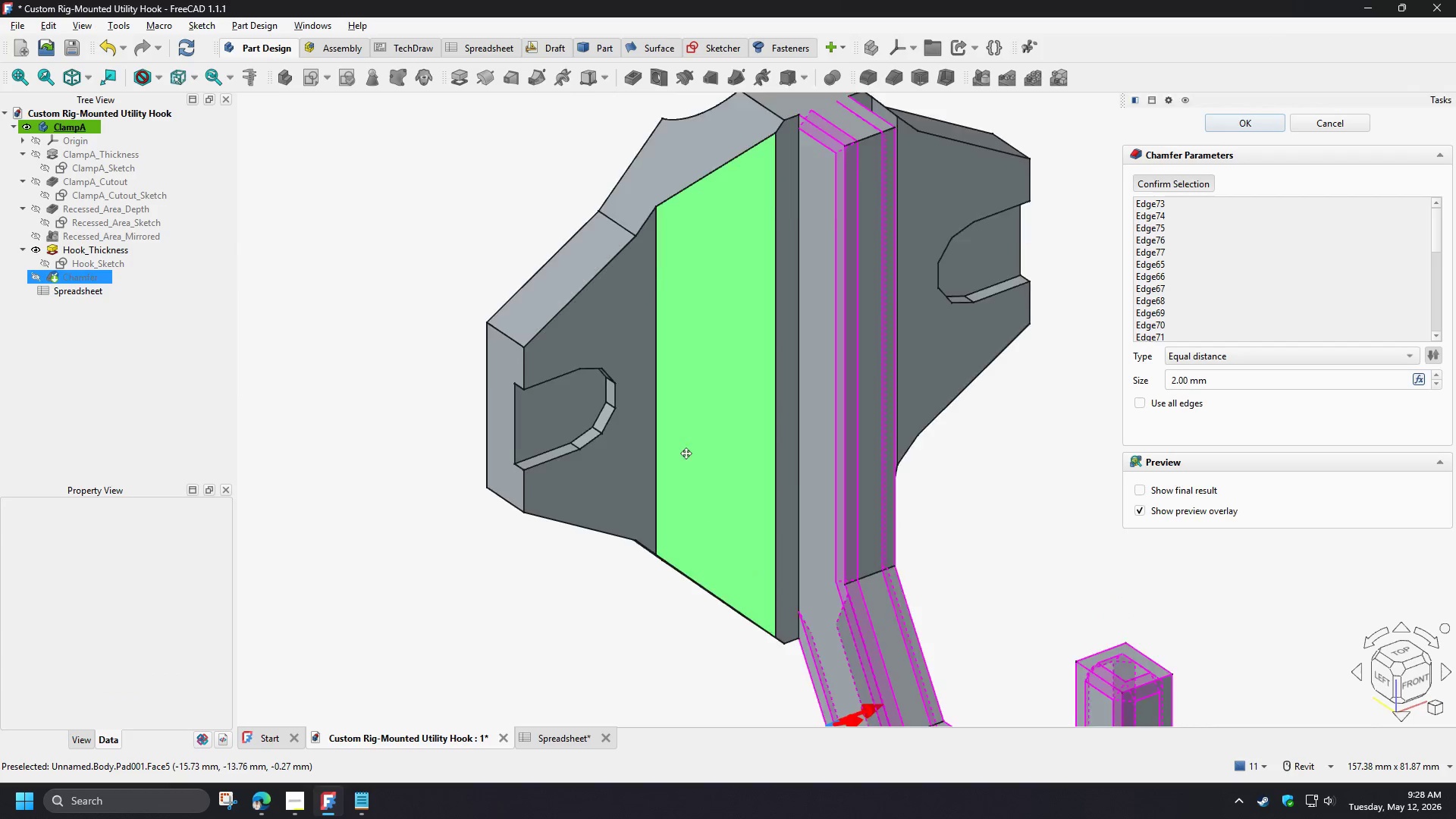 
hold_key(key=ShiftLeft, duration=1.5)
 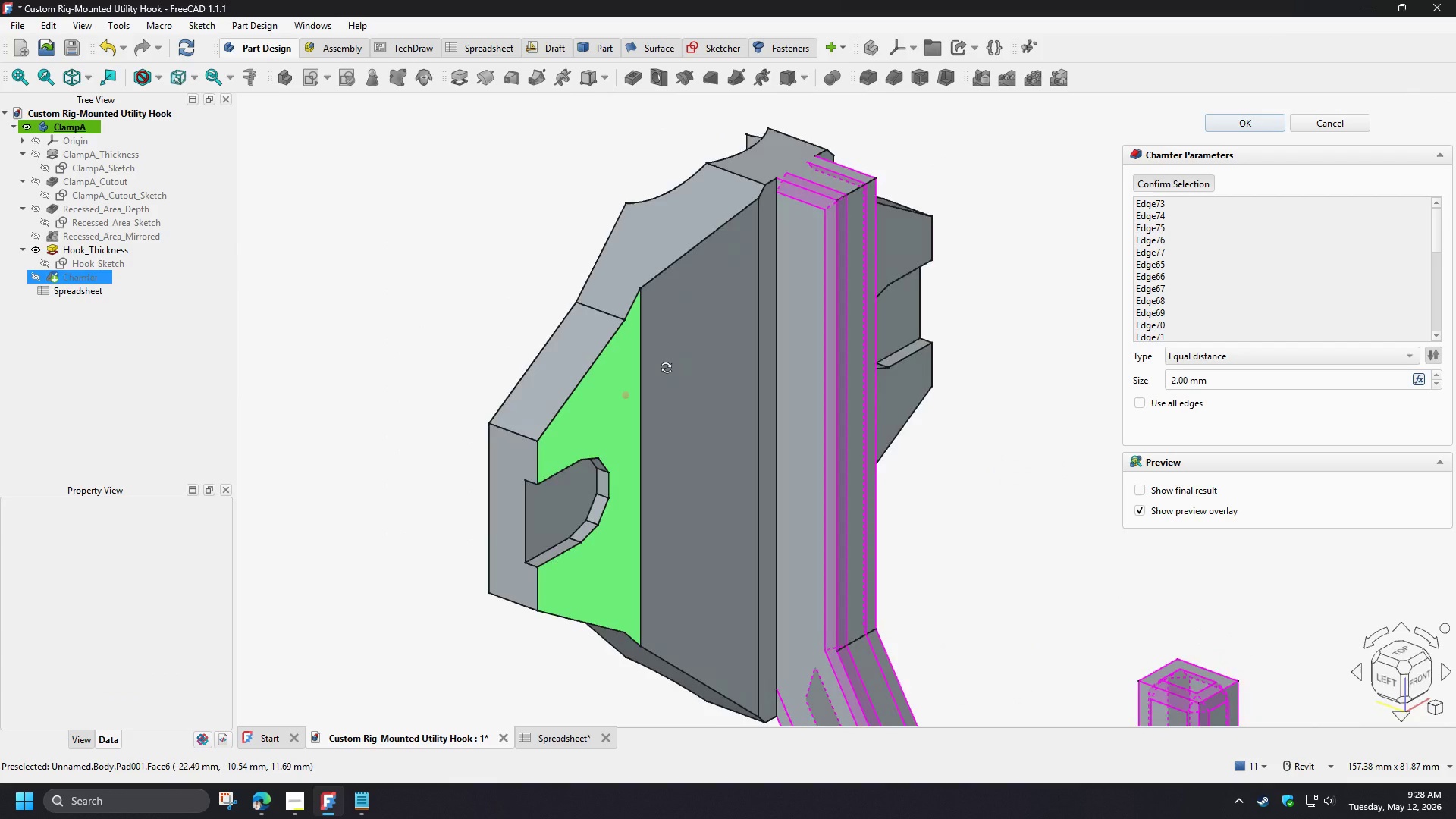 
hold_key(key=ShiftLeft, duration=1.5)
 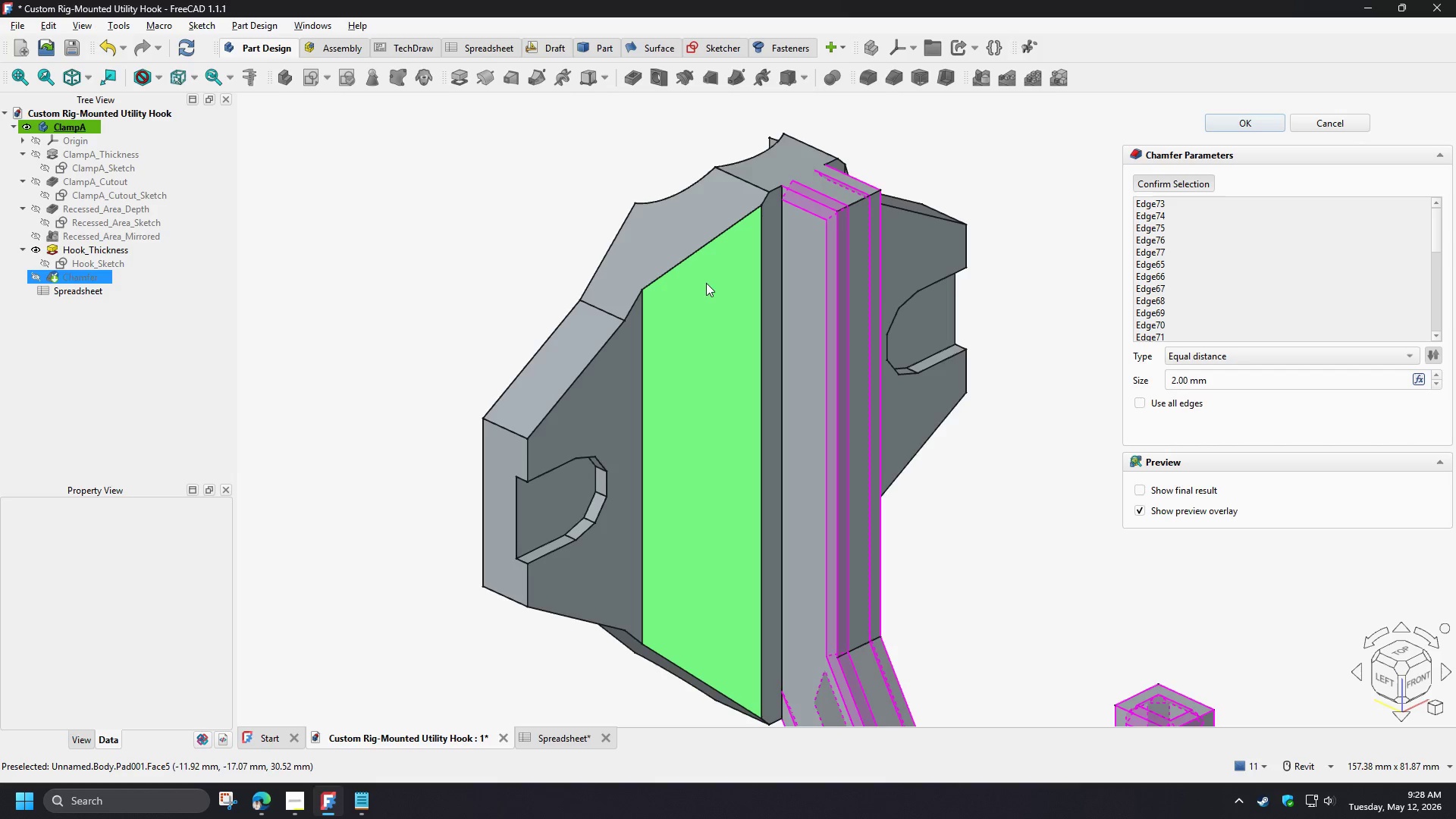 
hold_key(key=ShiftLeft, duration=1.34)
 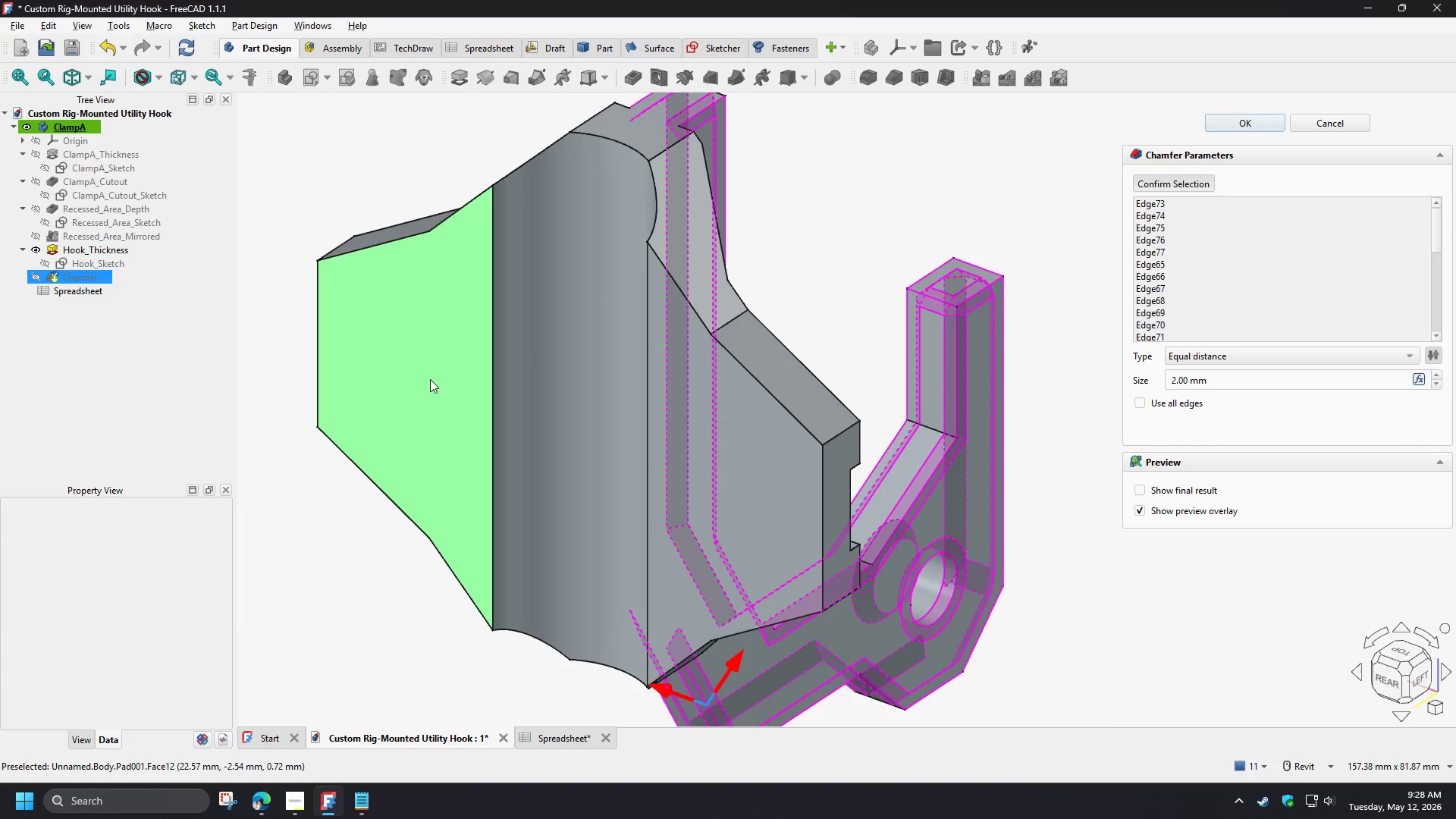 
left_click([430, 379])
 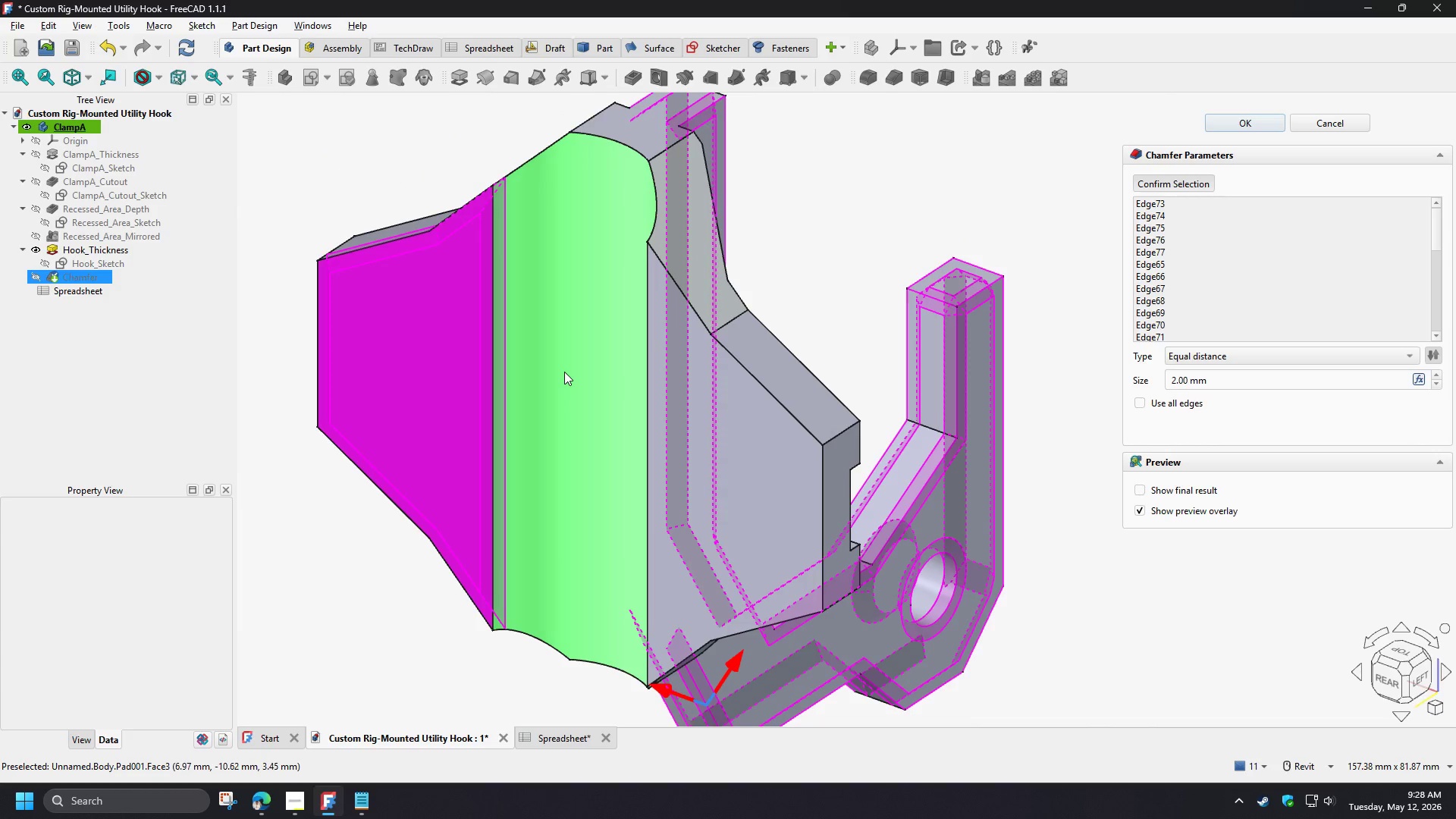 
left_click([564, 372])
 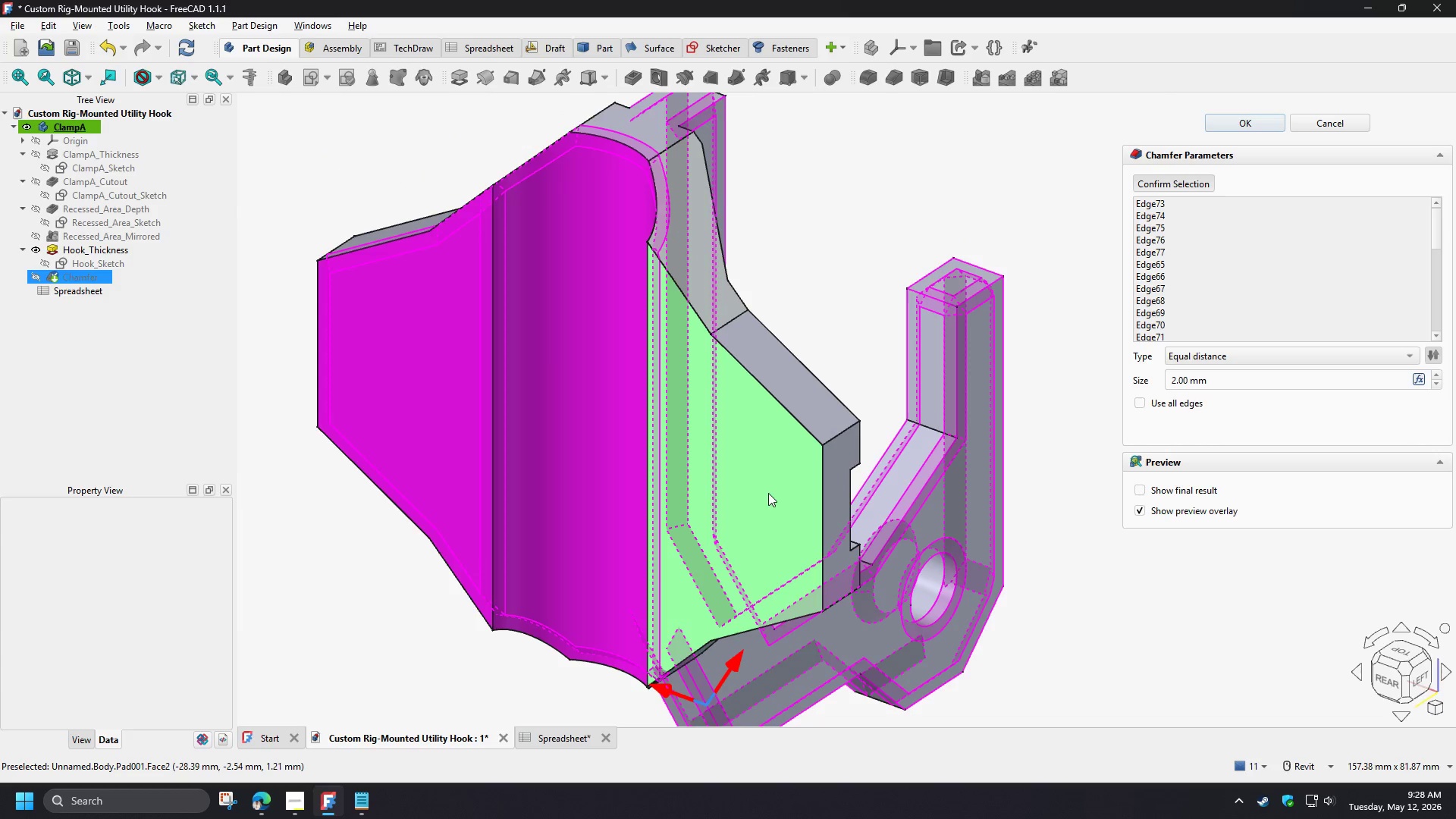 
left_click([770, 493])
 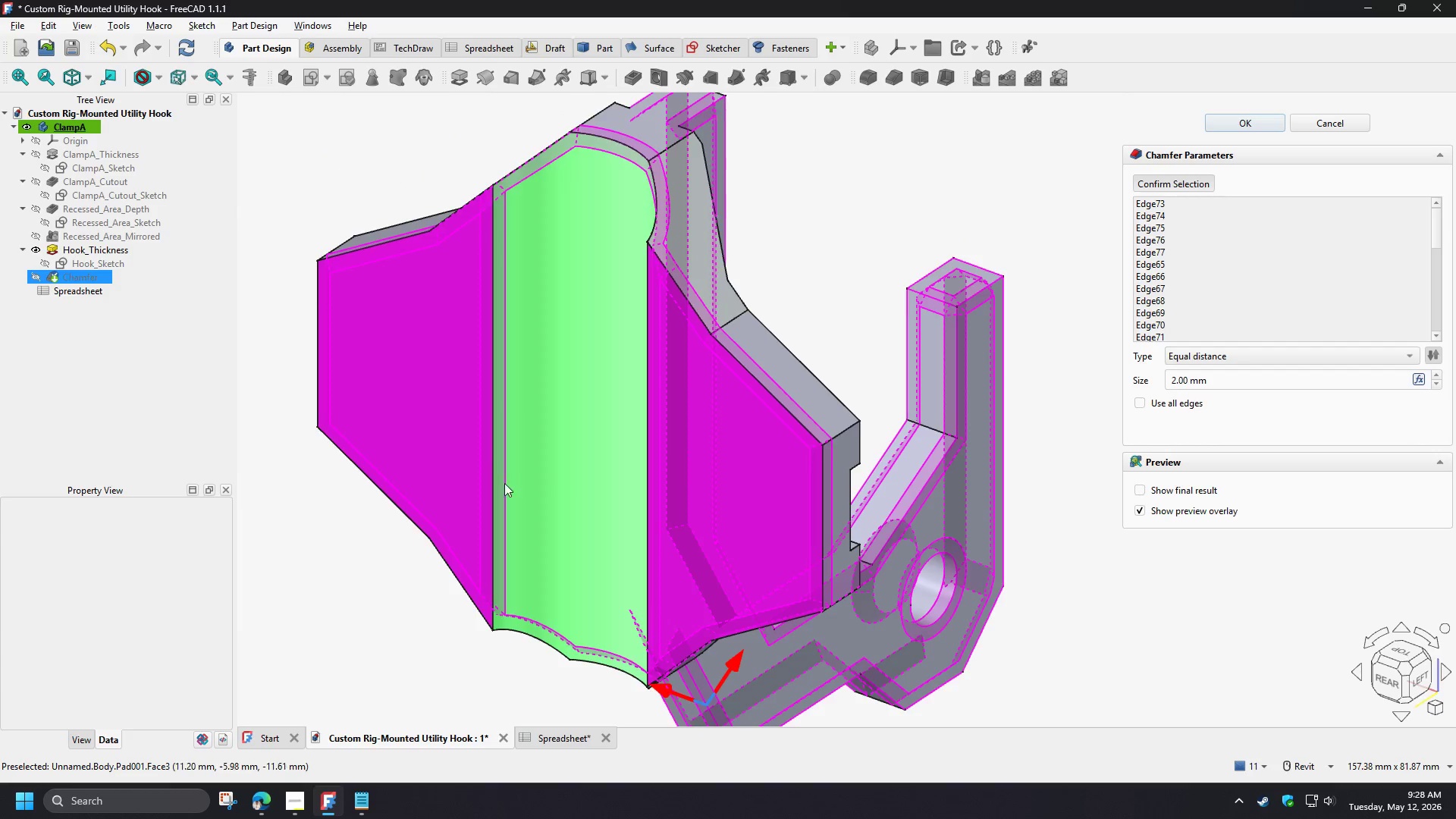 
hold_key(key=ShiftLeft, duration=1.5)
 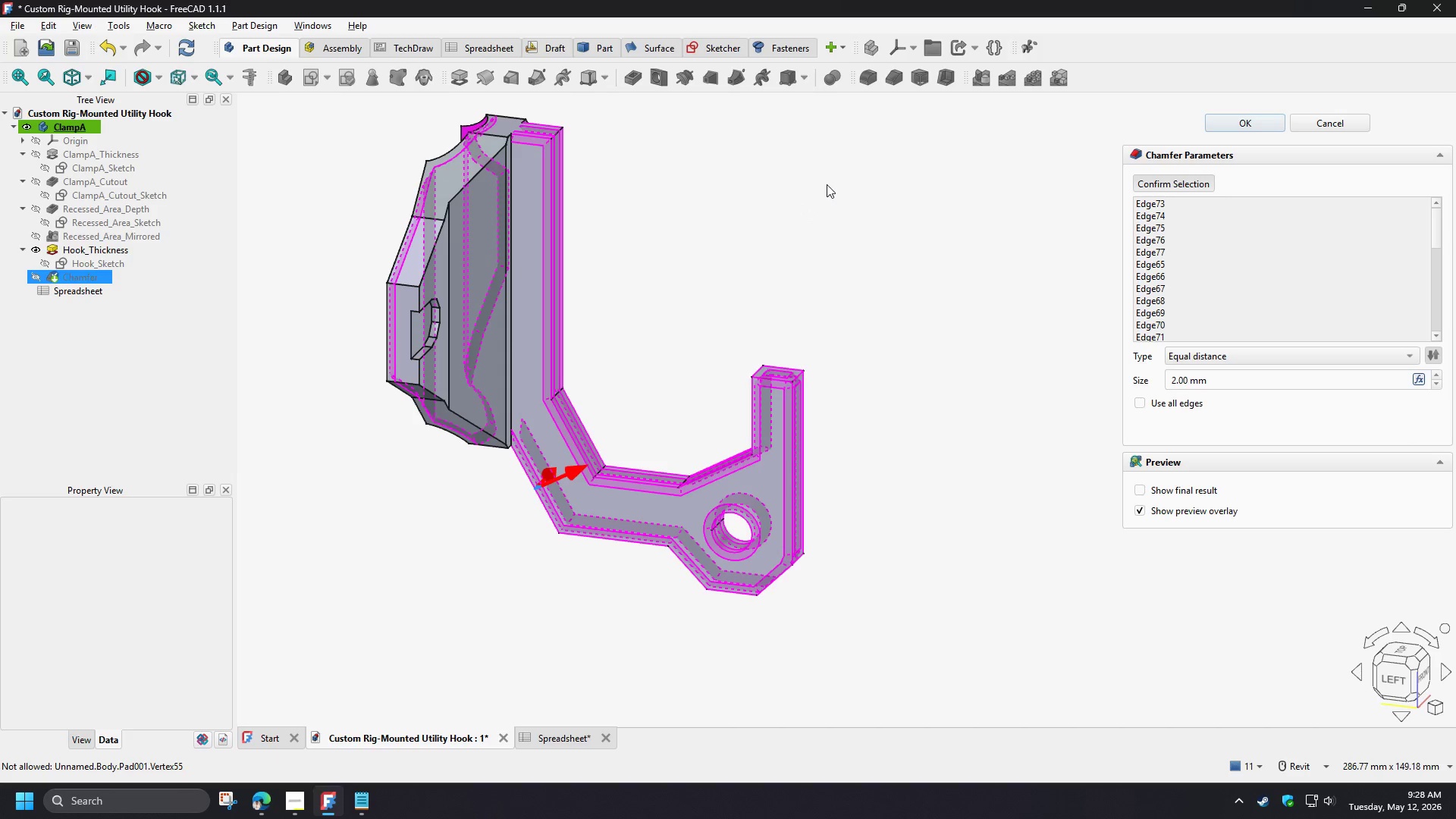 
scroll: coordinate [502, 485], scroll_direction: down, amount: 3.0
 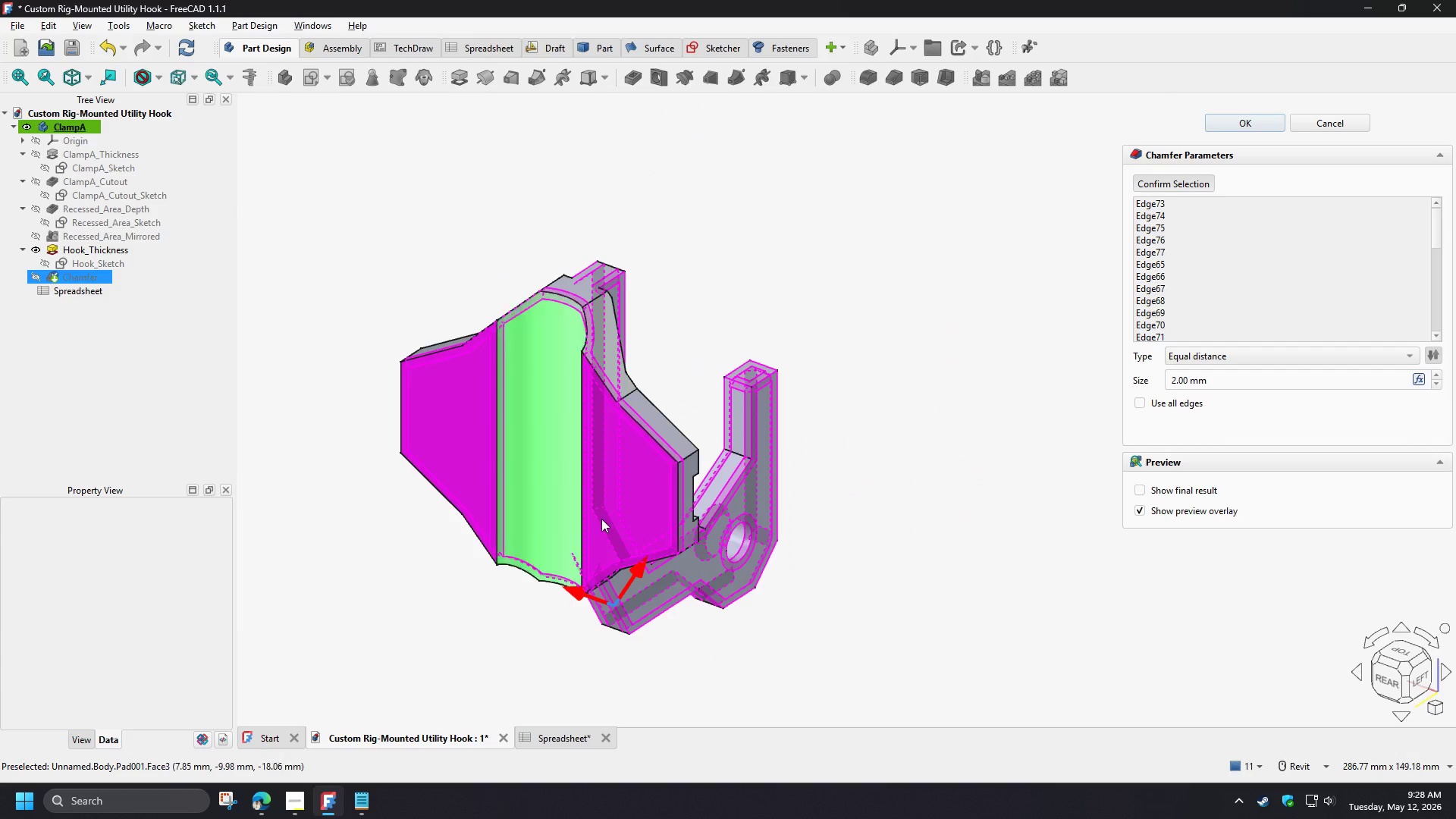 
key(Shift+ShiftLeft)
 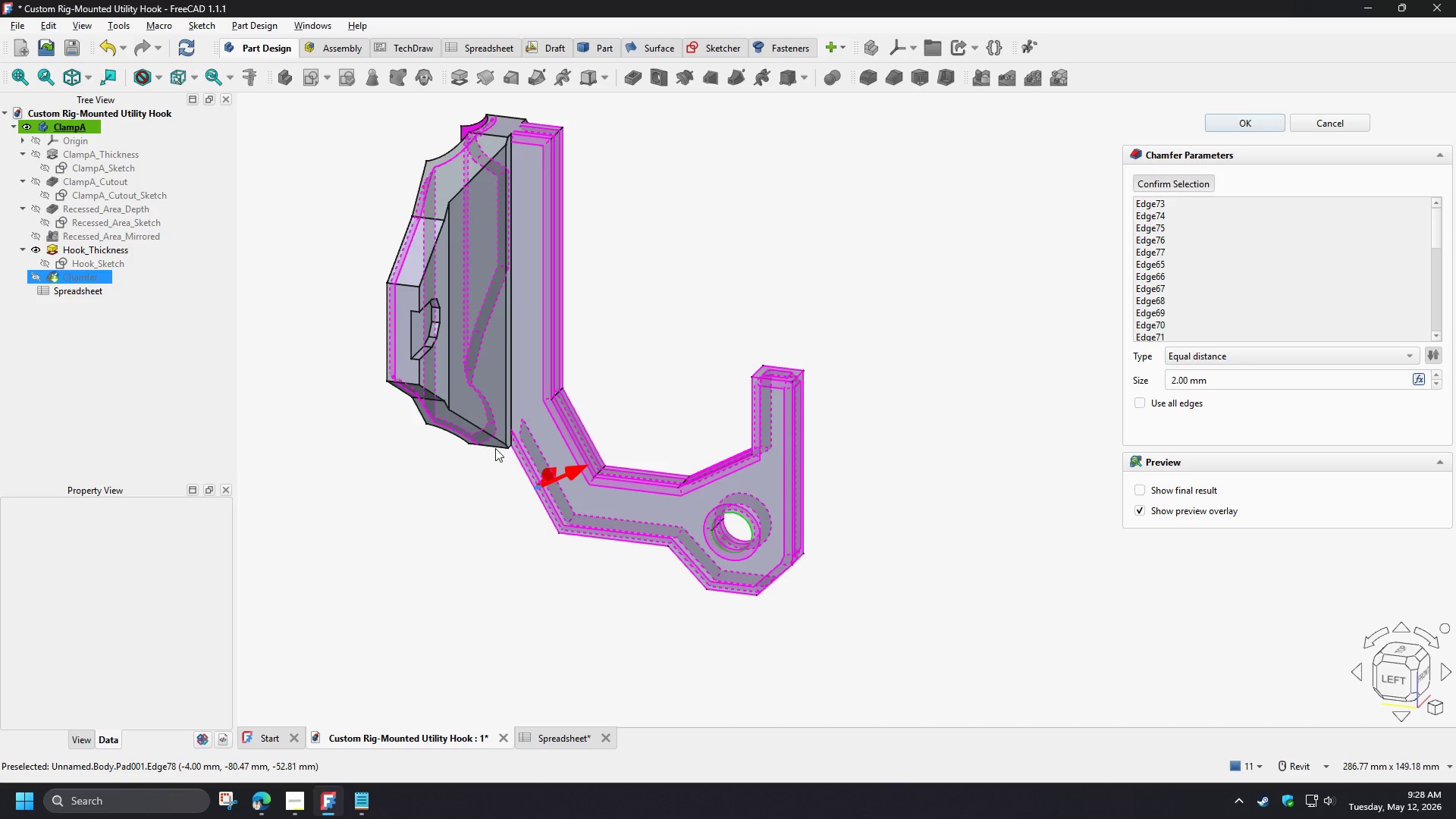 
key(Shift+ShiftLeft)
 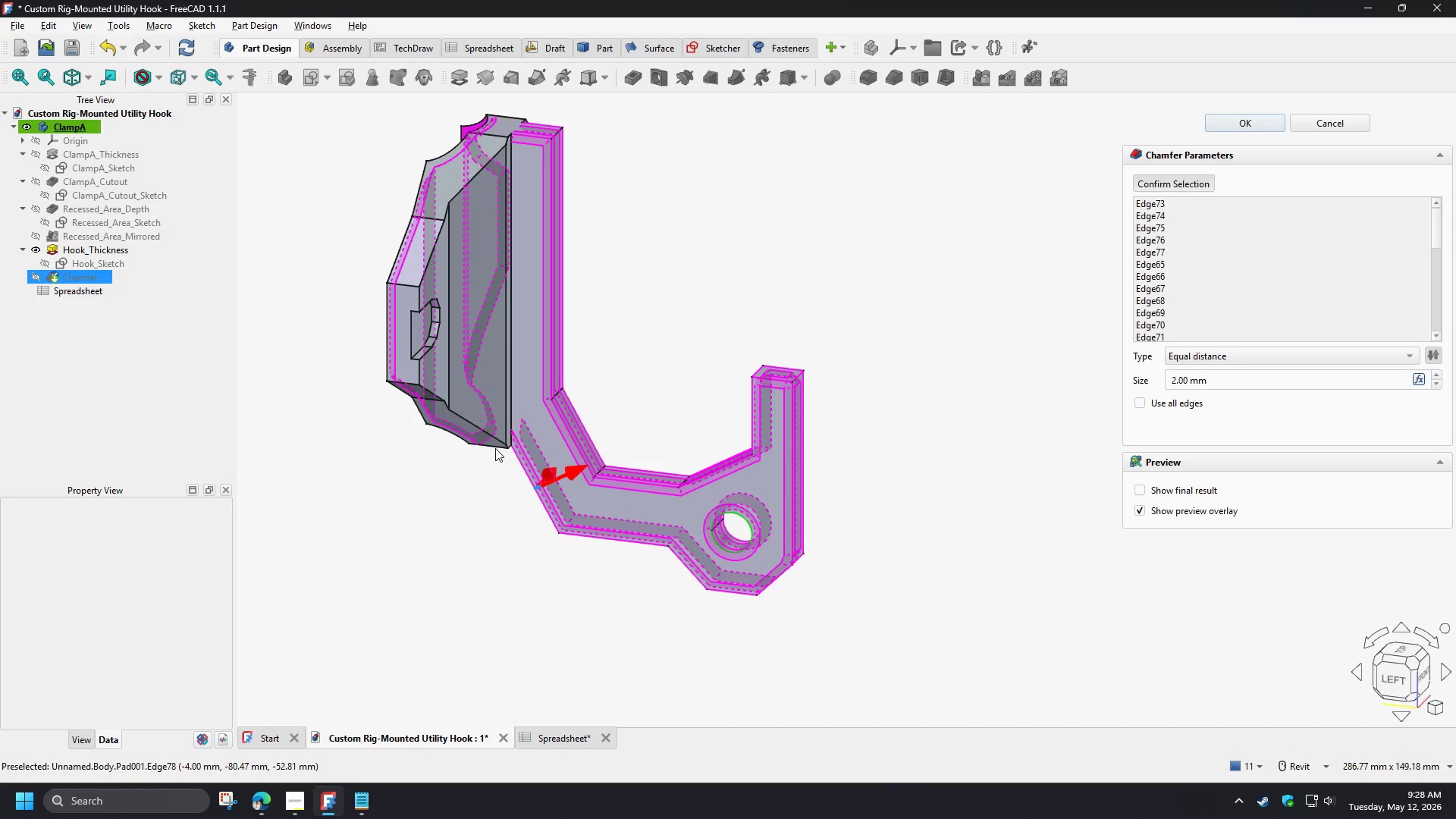 
key(Shift+ShiftLeft)
 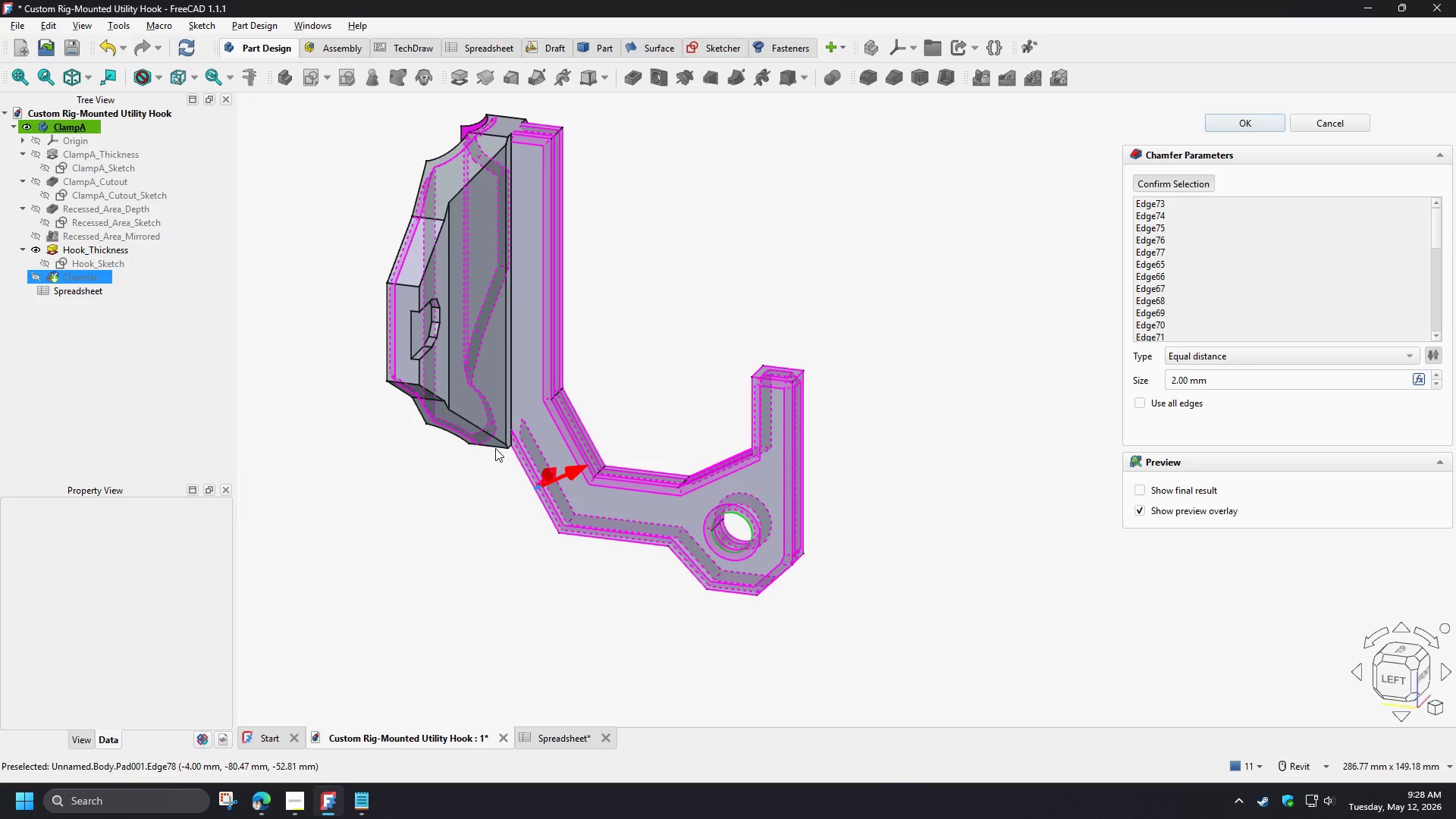 
key(Shift+ShiftLeft)
 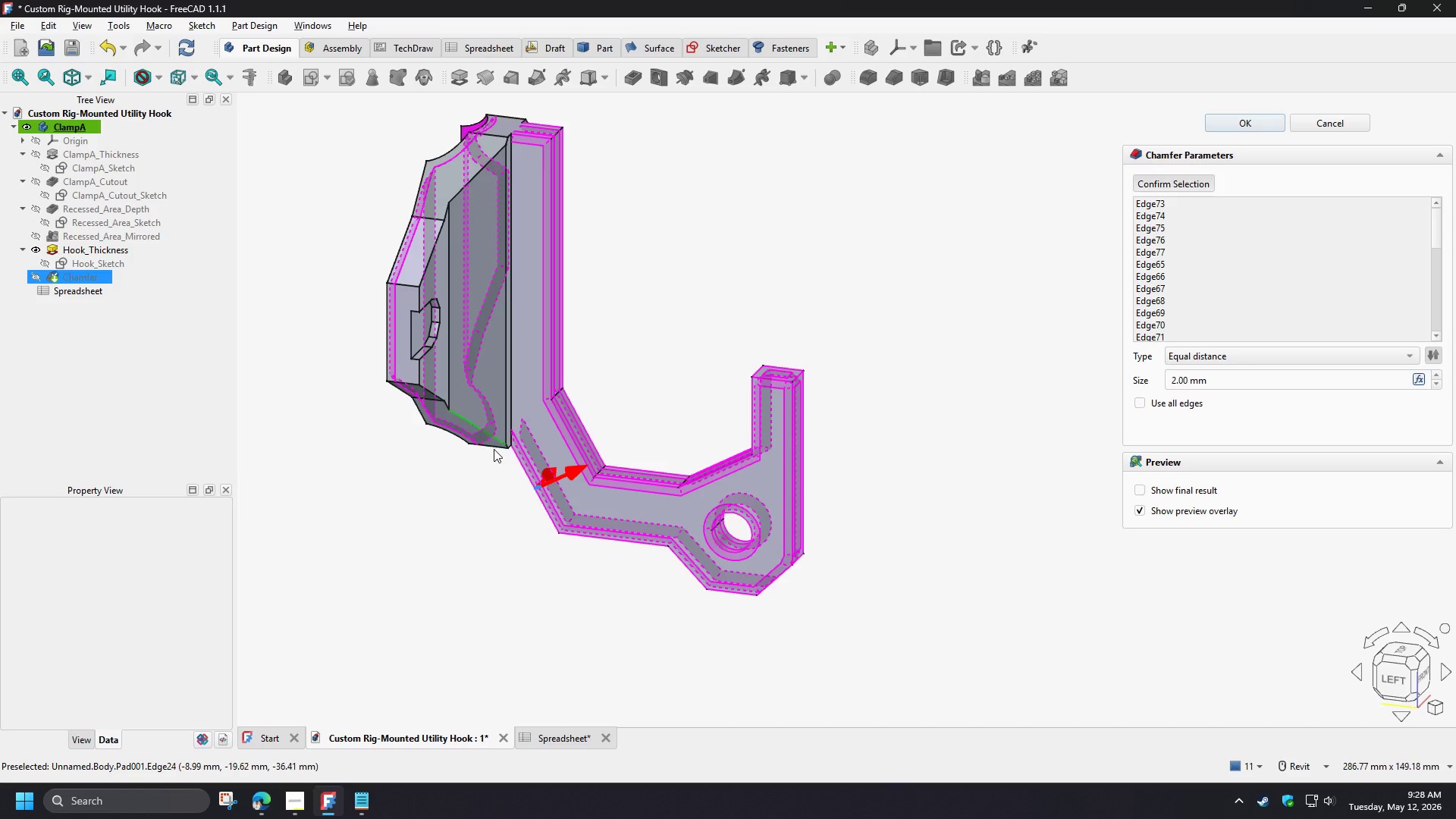 
key(Shift+ShiftLeft)
 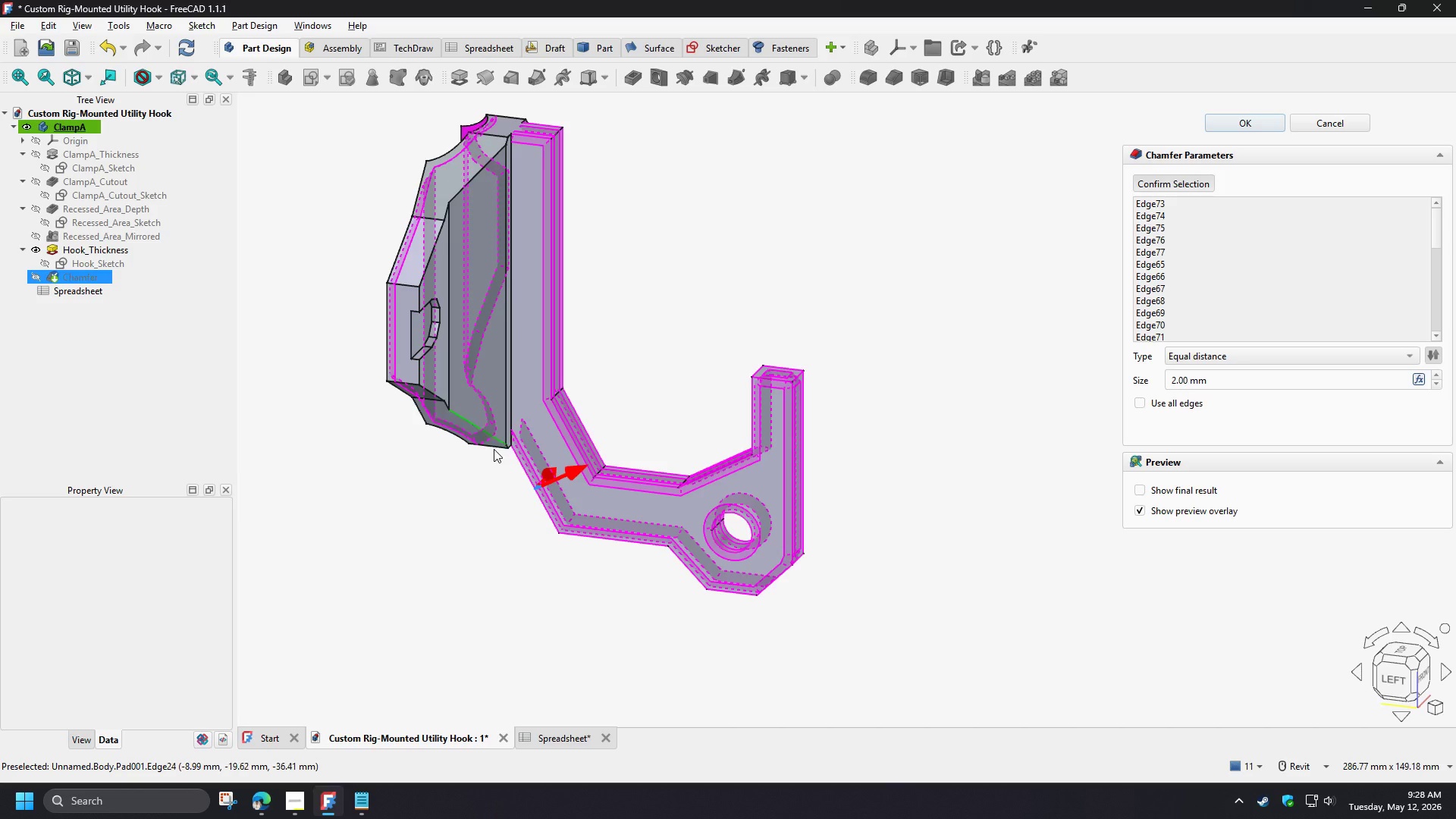 
key(Shift+ShiftLeft)
 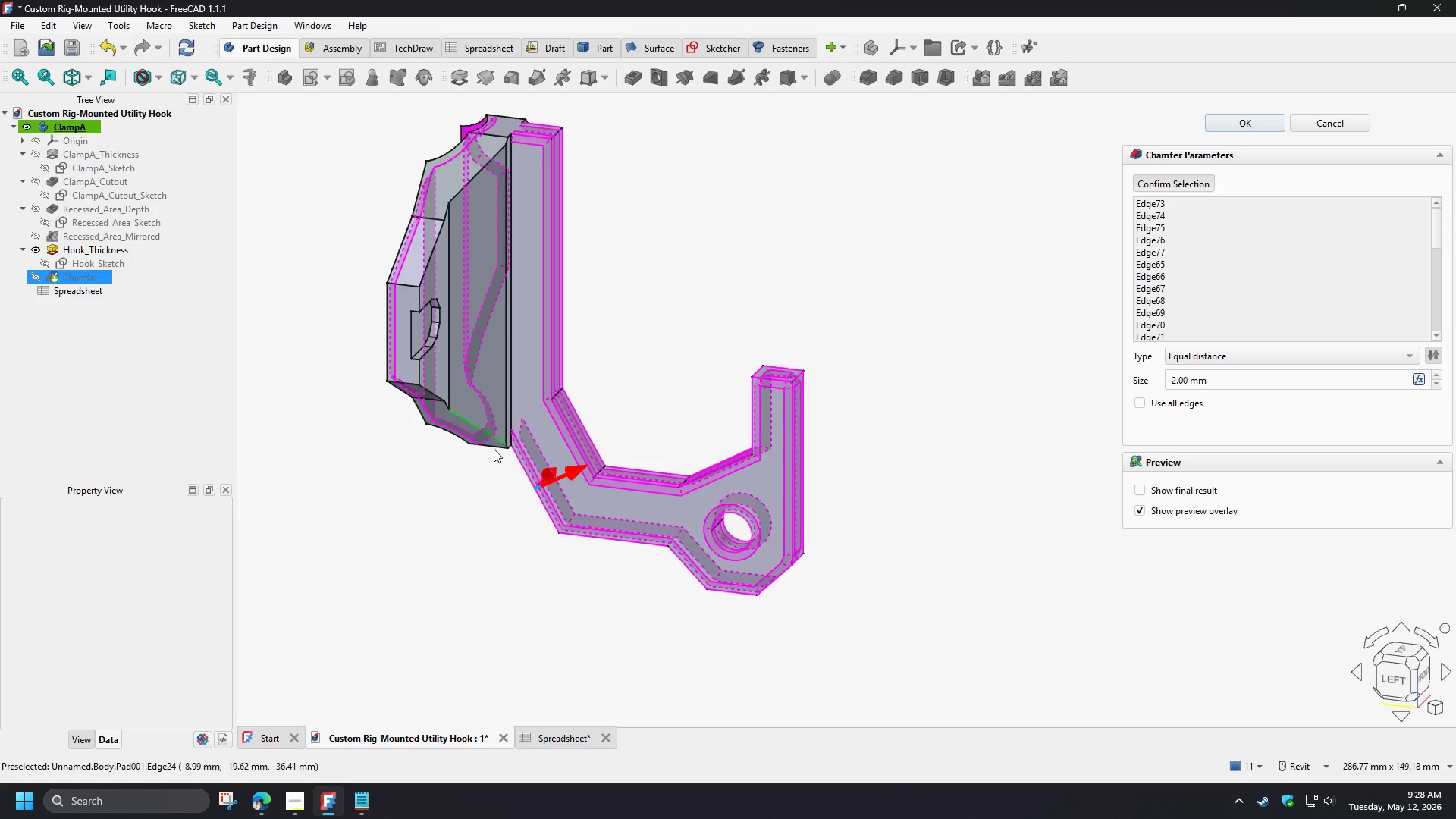 
key(Shift+ShiftLeft)
 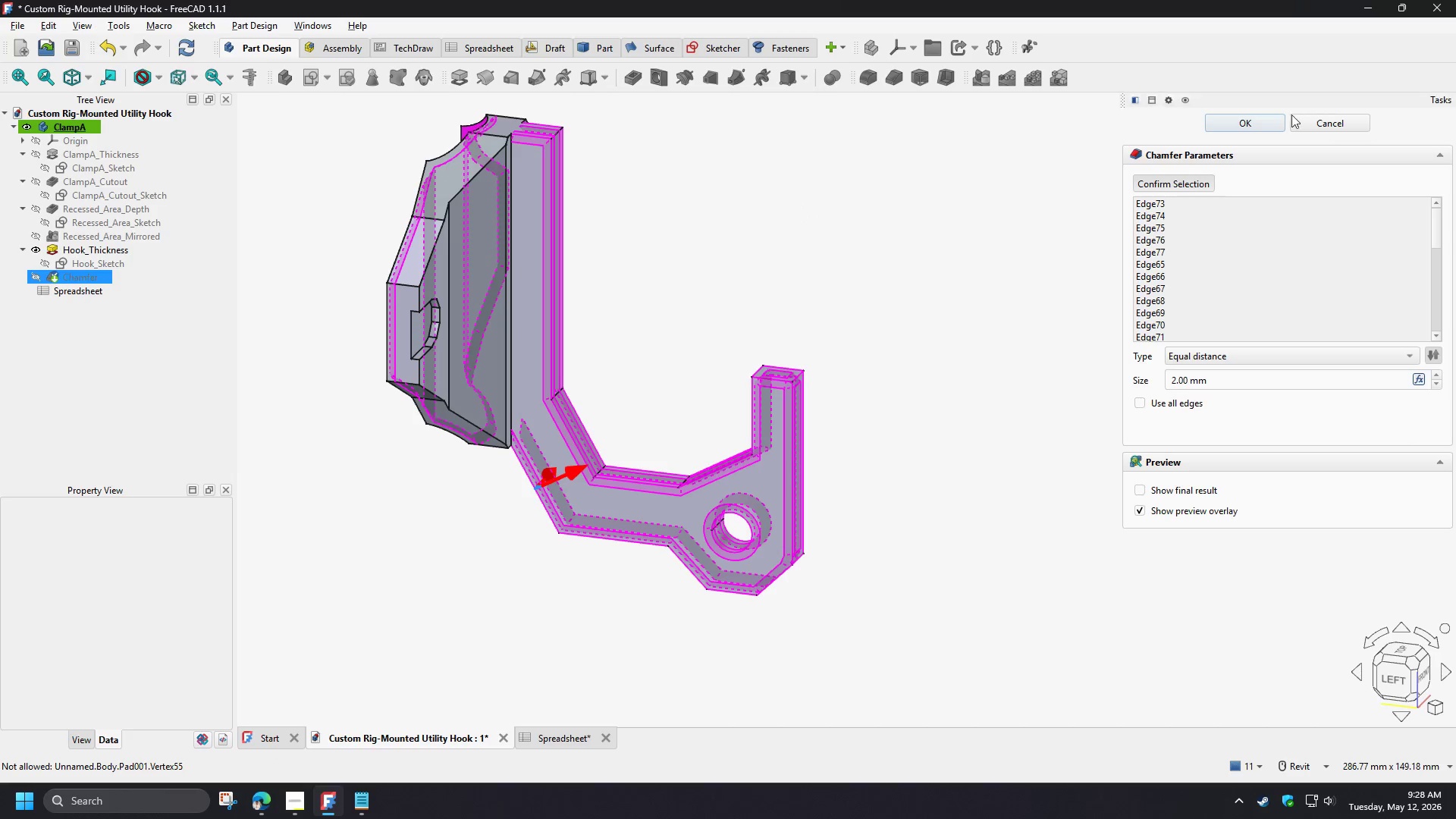 
left_click([1256, 125])
 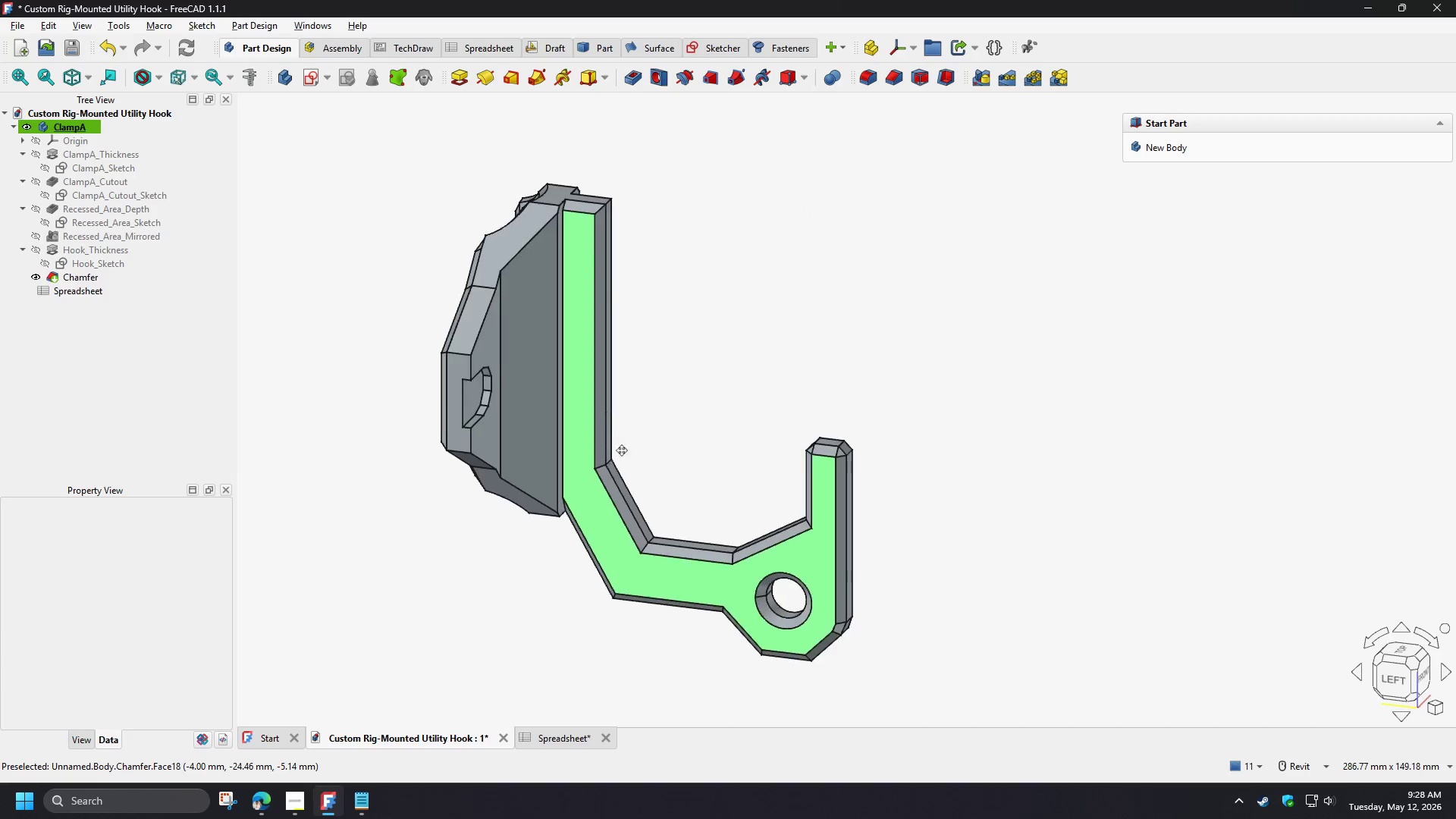 
hold_key(key=ShiftLeft, duration=1.5)
 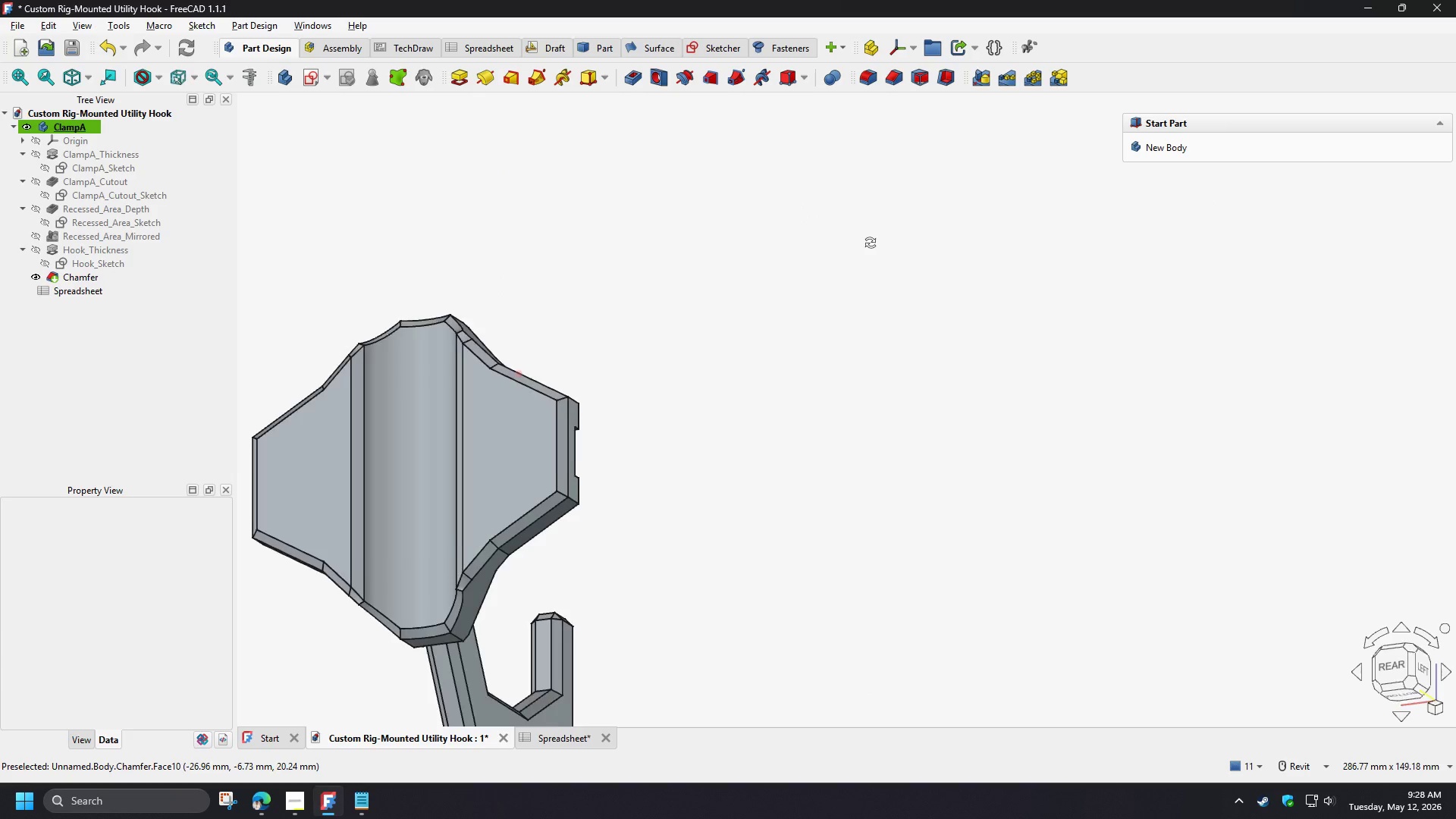 
hold_key(key=ShiftLeft, duration=1.51)
 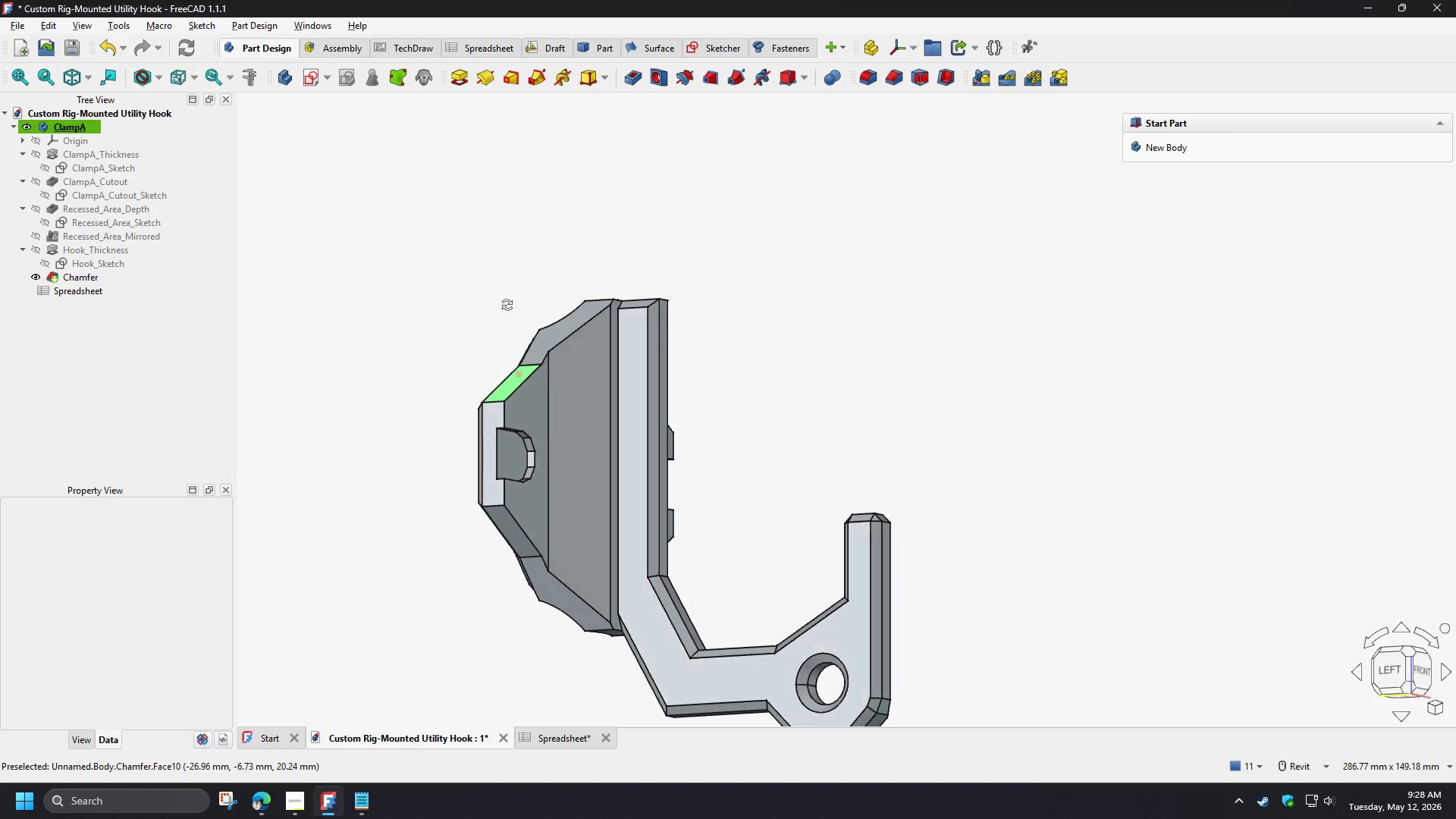 
hold_key(key=ShiftLeft, duration=1.5)
 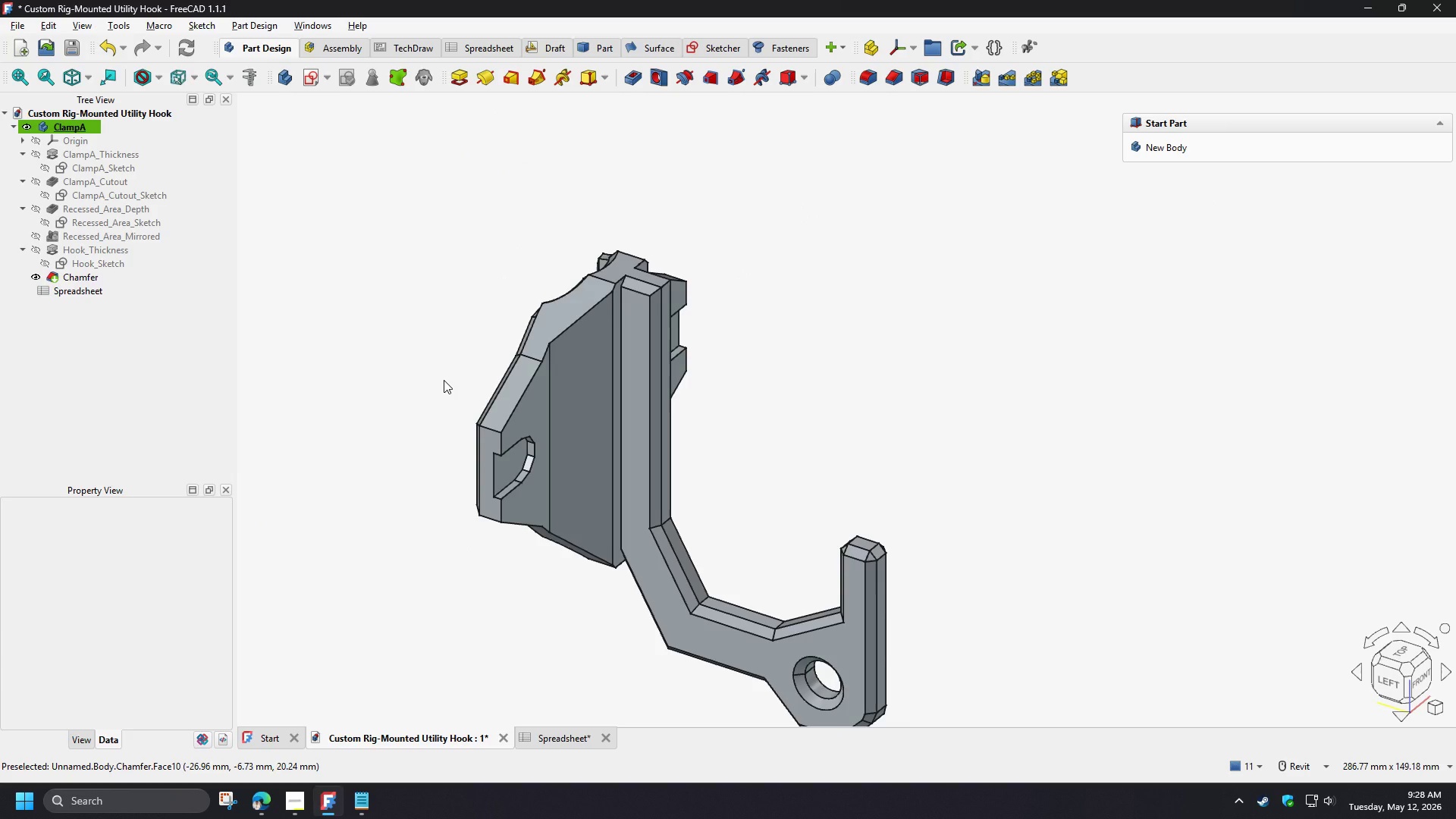 
key(Shift+ShiftLeft)
 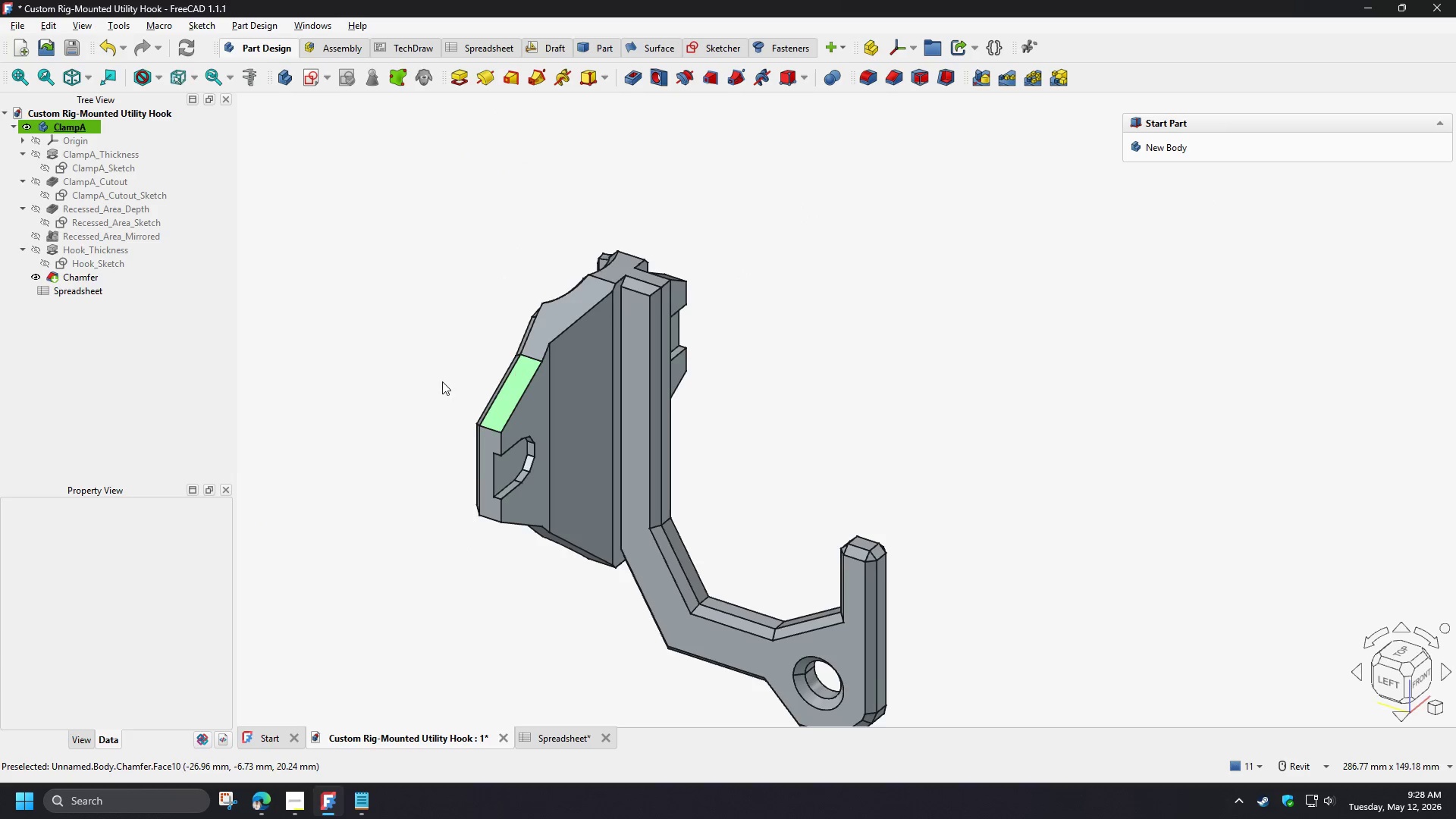 
key(Shift+ShiftLeft)
 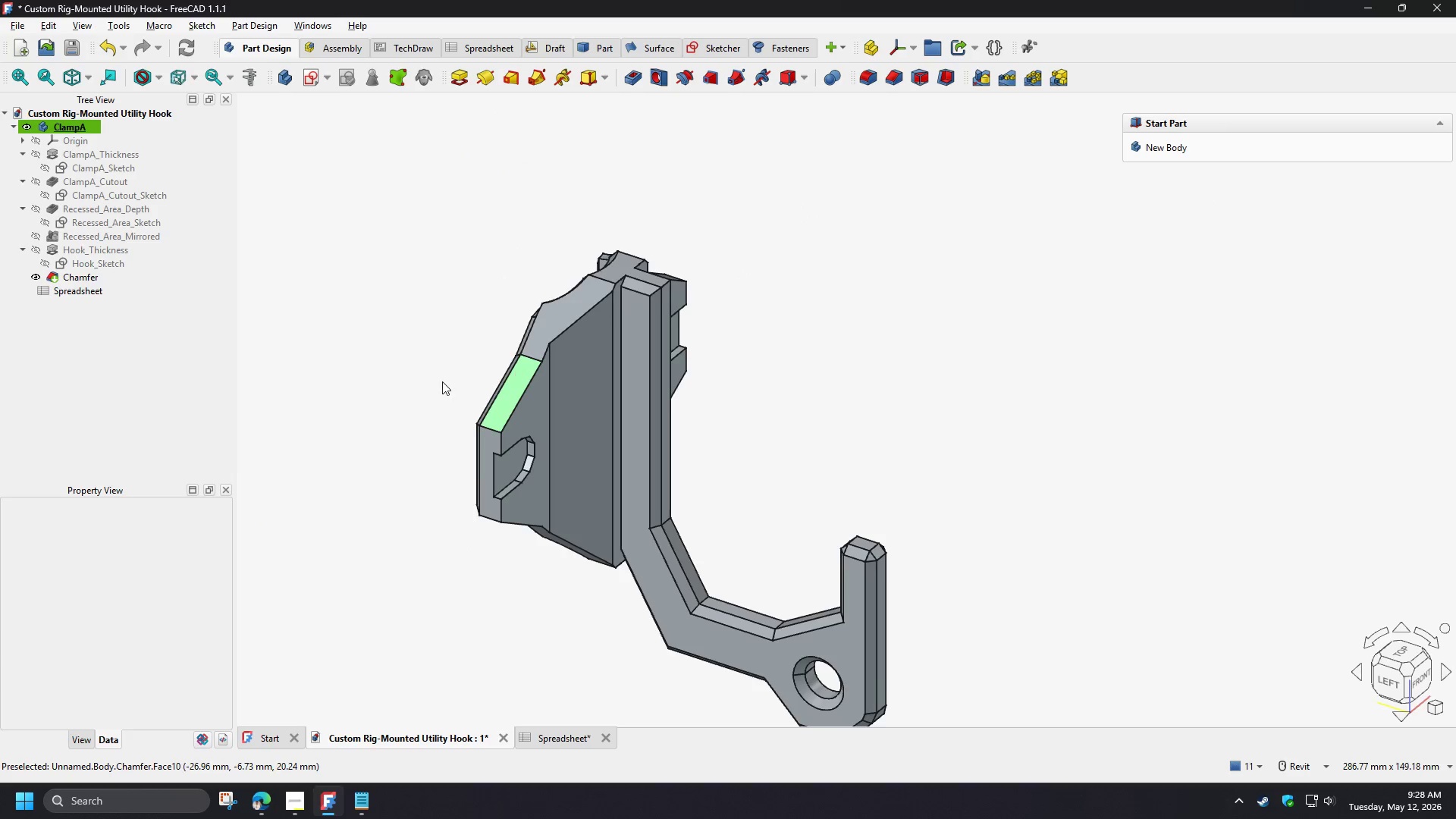 
key(Shift+ShiftLeft)
 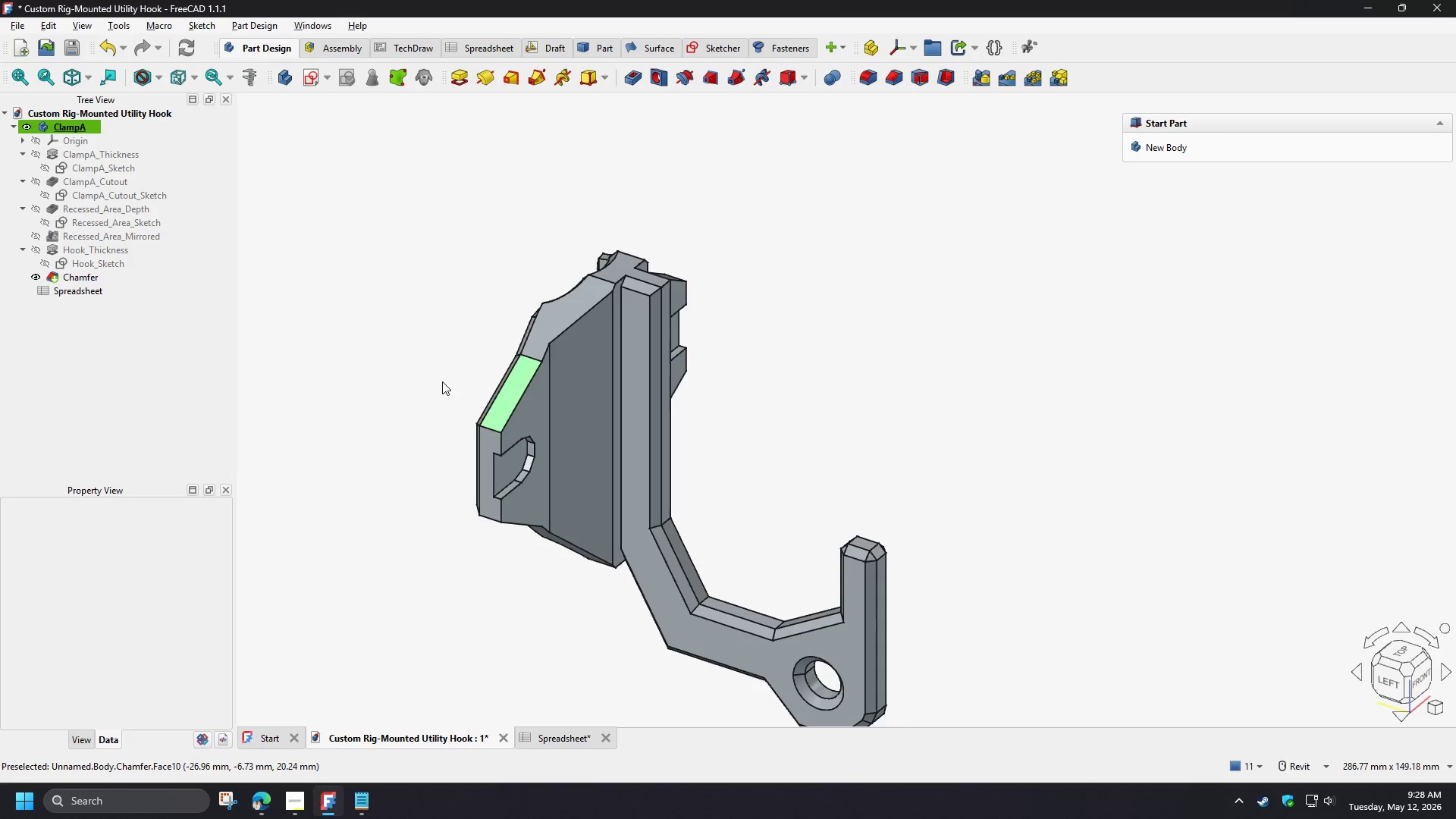 
key(Shift+ShiftLeft)
 